 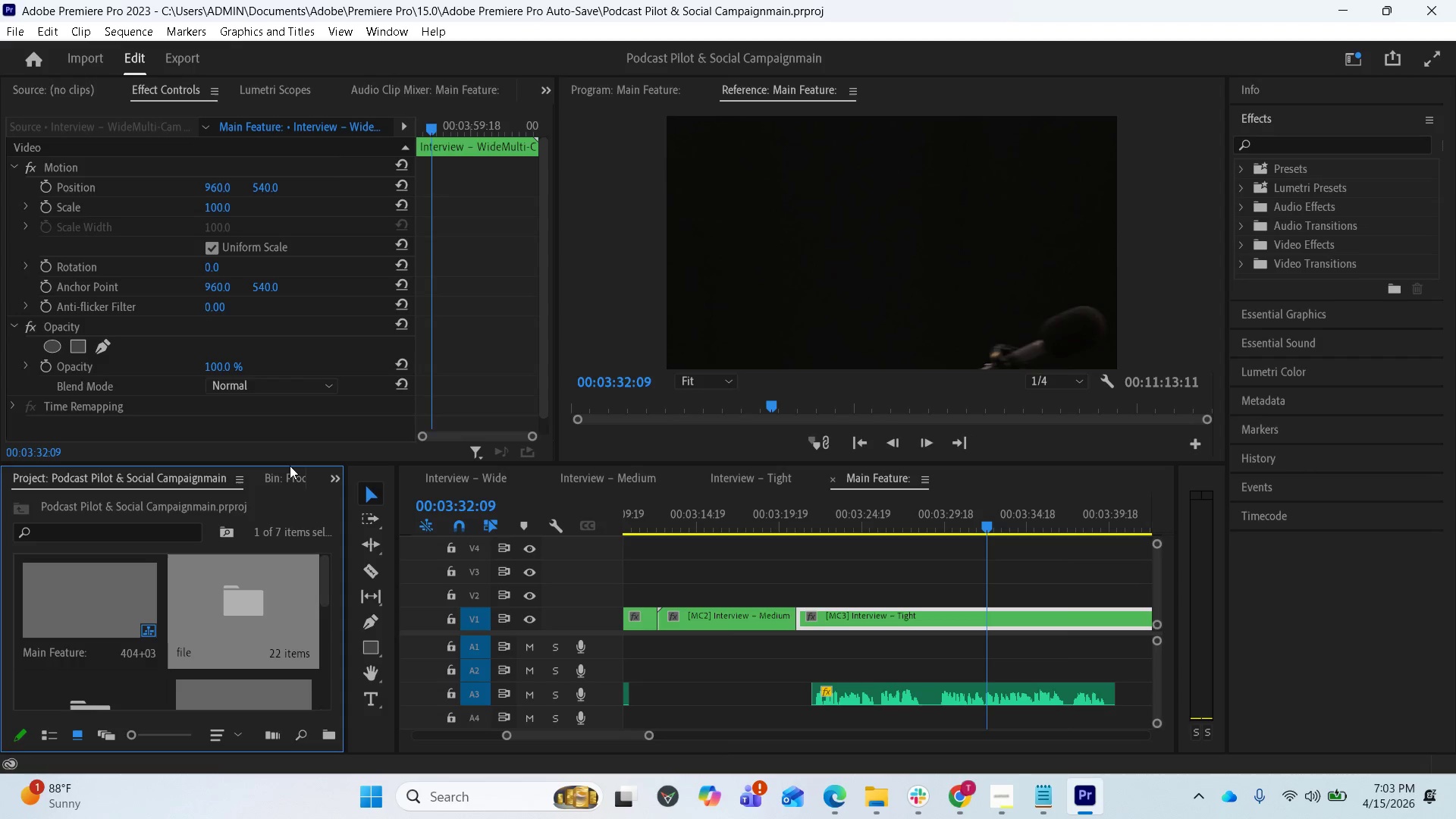 
left_click_drag(start_coordinate=[297, 463], to_coordinate=[306, 234])
 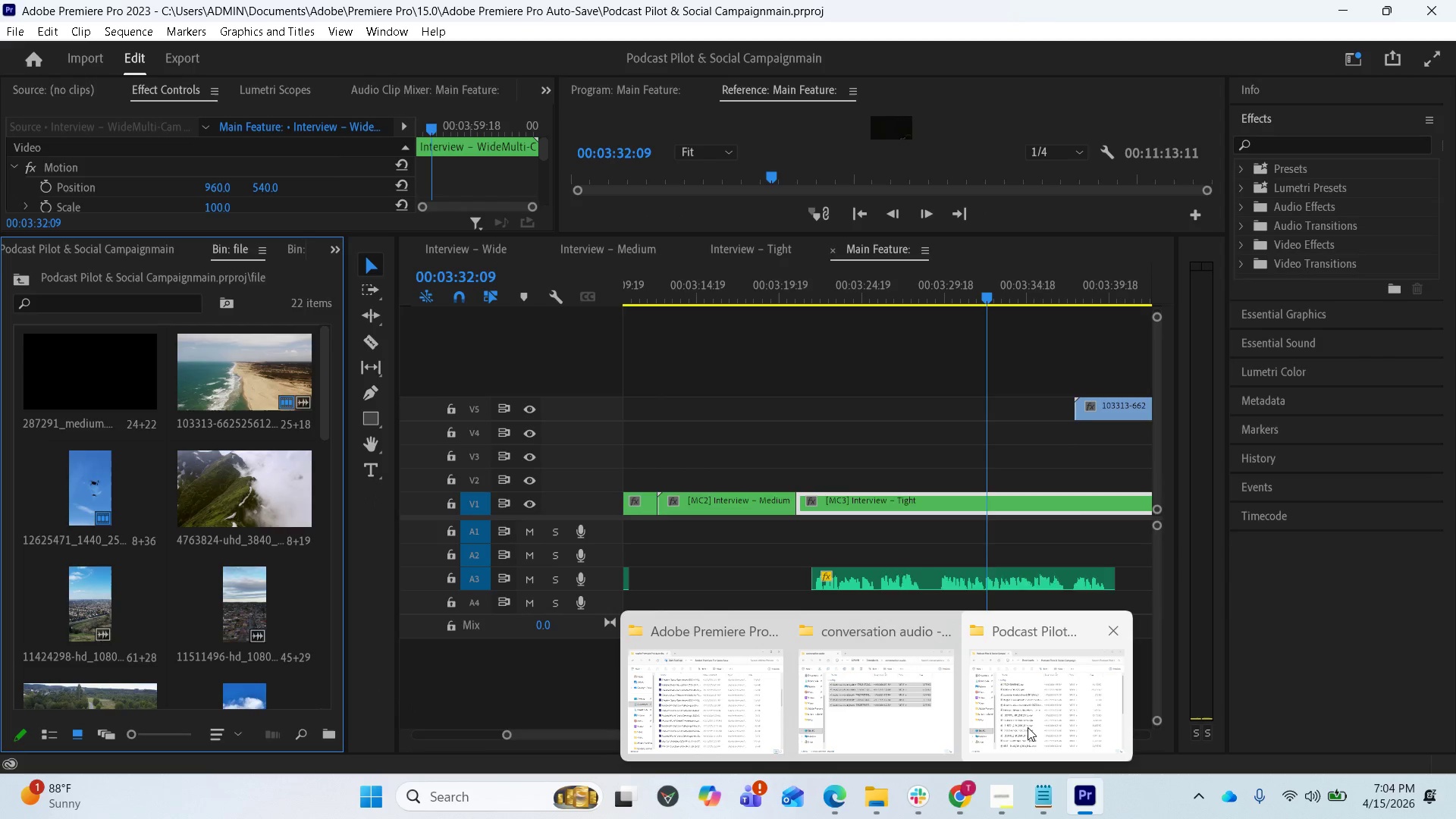 
left_click([1028, 727])
 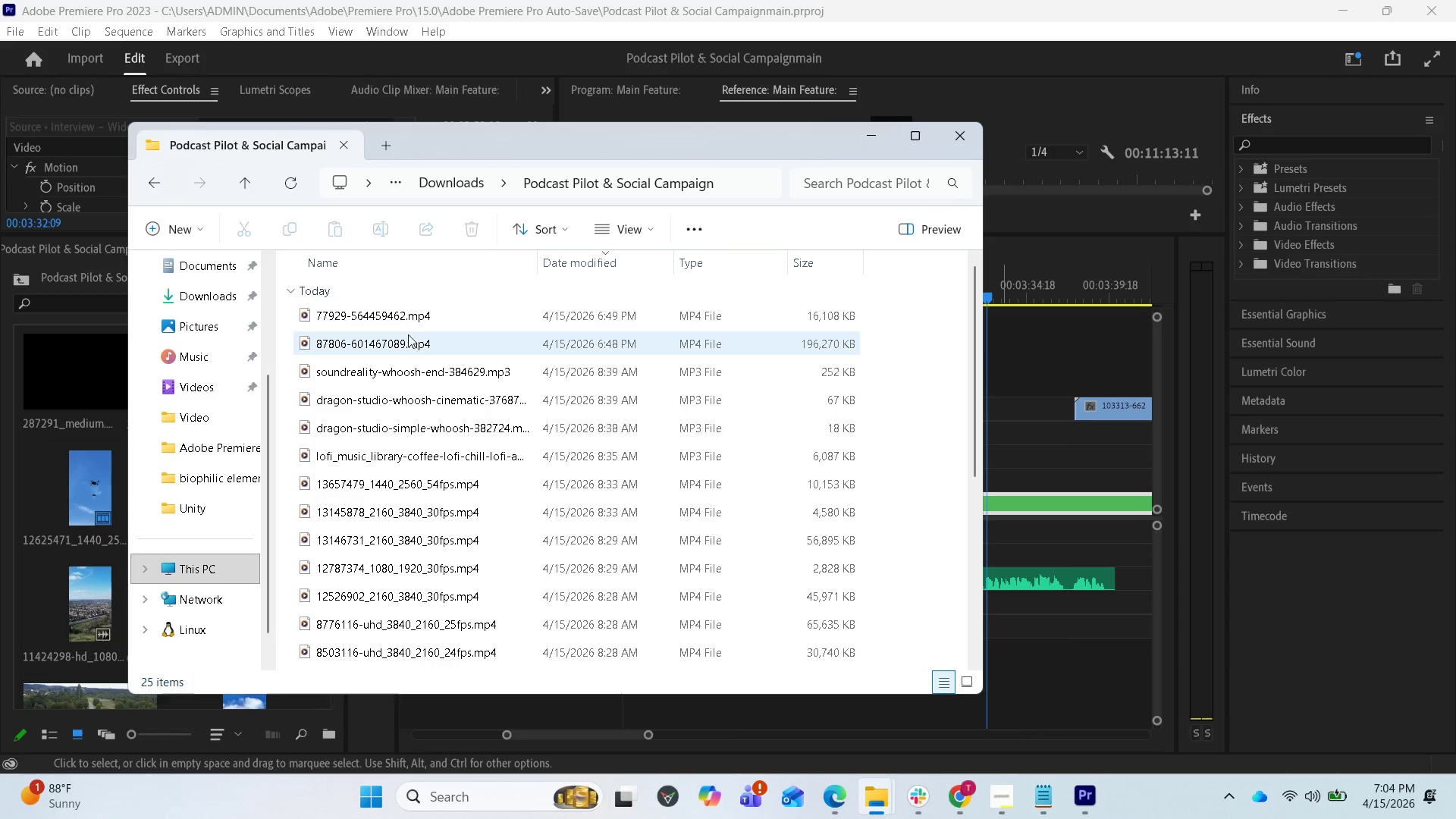 
left_click([404, 318])
 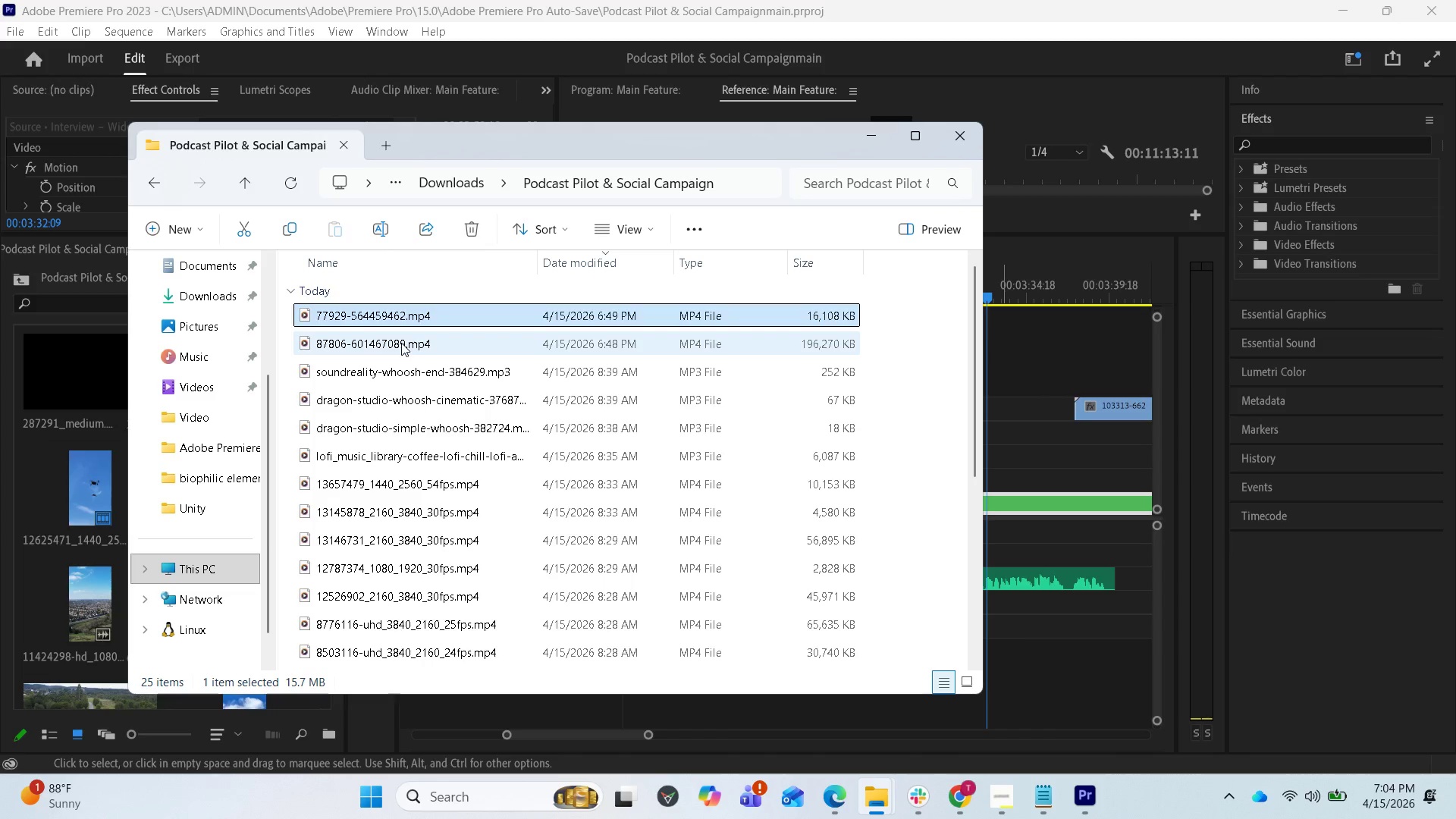 
hold_key(key=ShiftLeft, duration=0.86)
left_click([401, 343])
 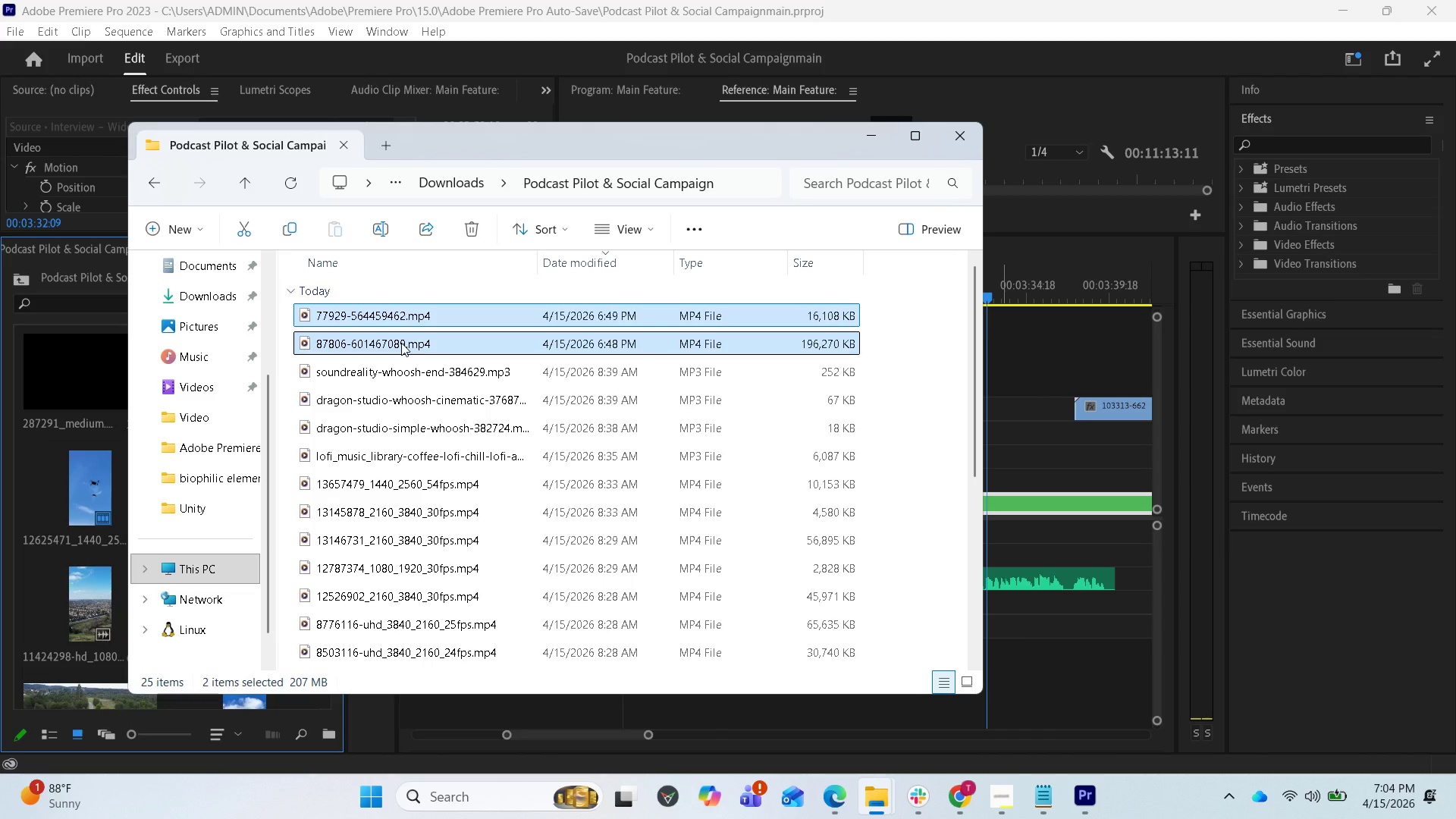 
left_click_drag(start_coordinate=[401, 343], to_coordinate=[11, 552])
 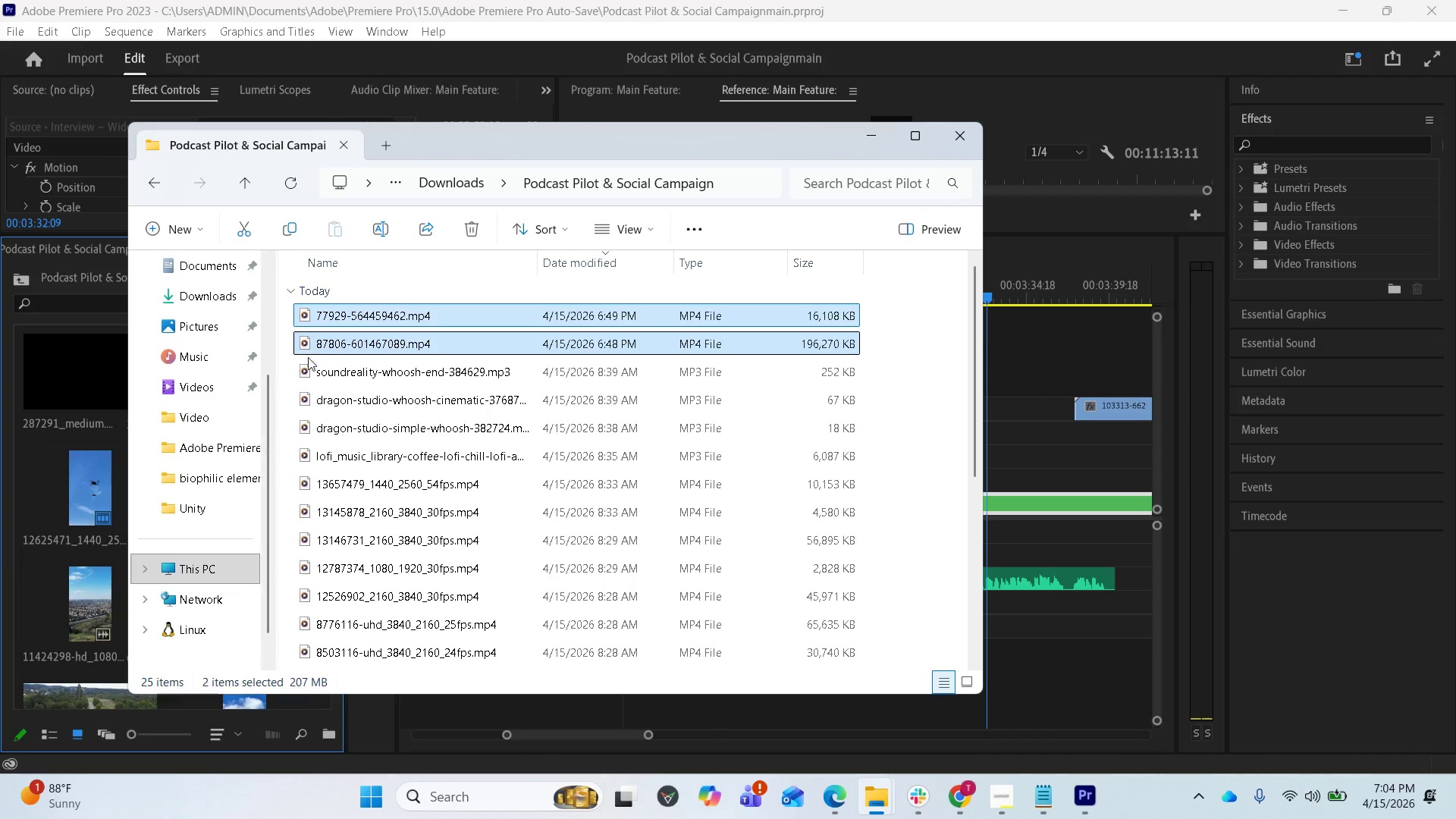 
left_click_drag(start_coordinate=[336, 337], to_coordinate=[104, 630])
 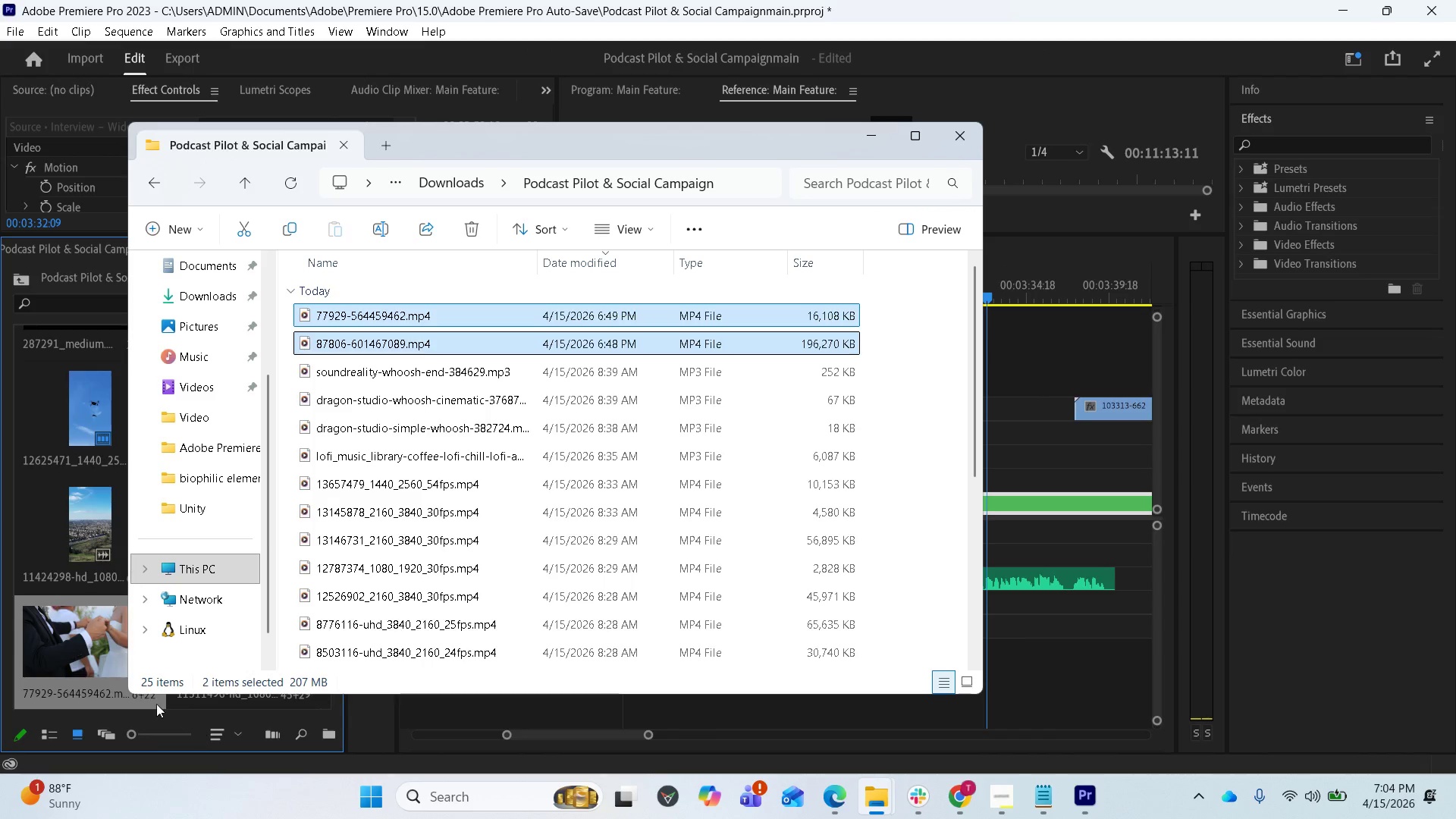 
left_click([105, 694])
 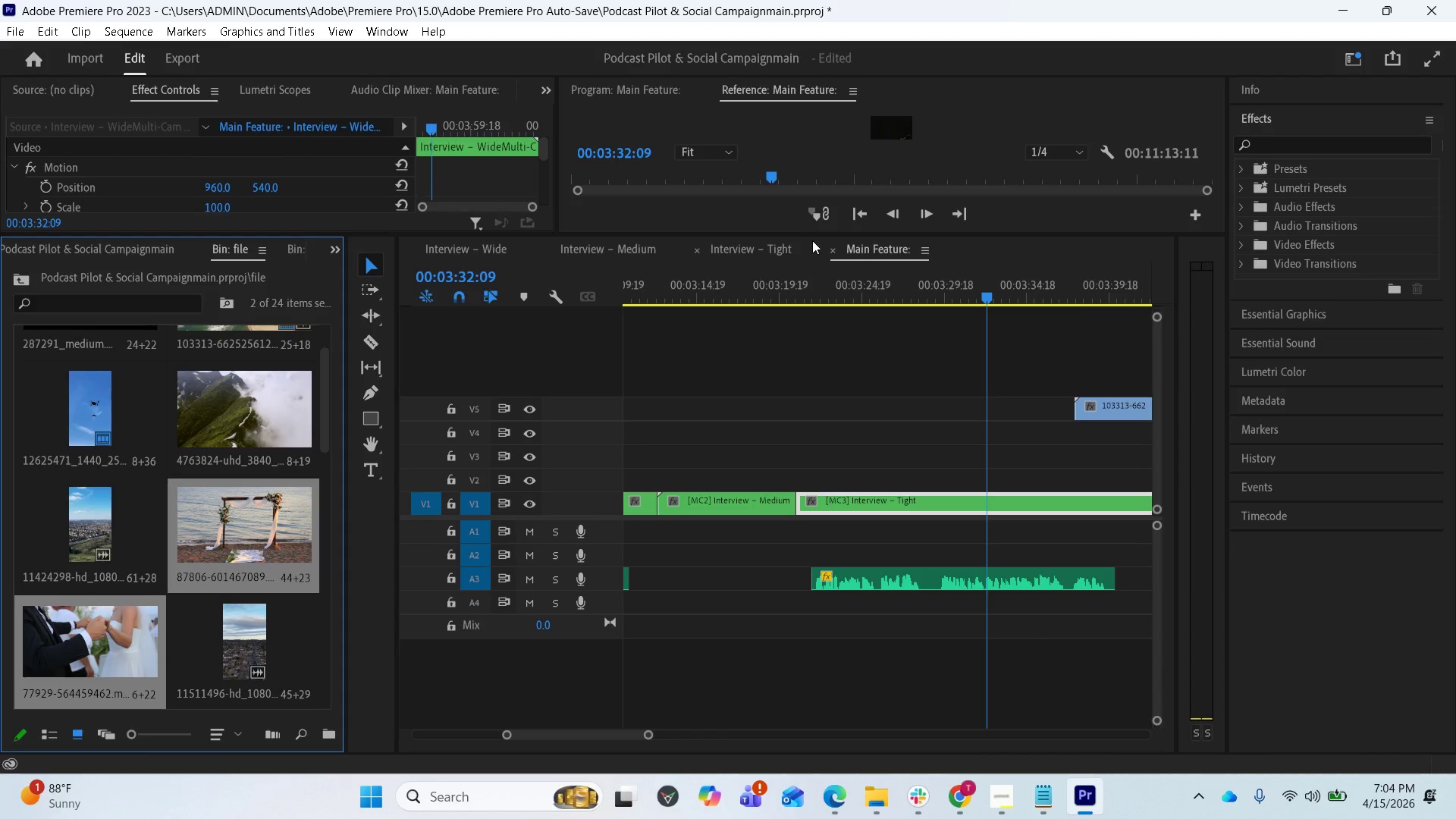 
left_click_drag(start_coordinate=[805, 234], to_coordinate=[804, 371])
 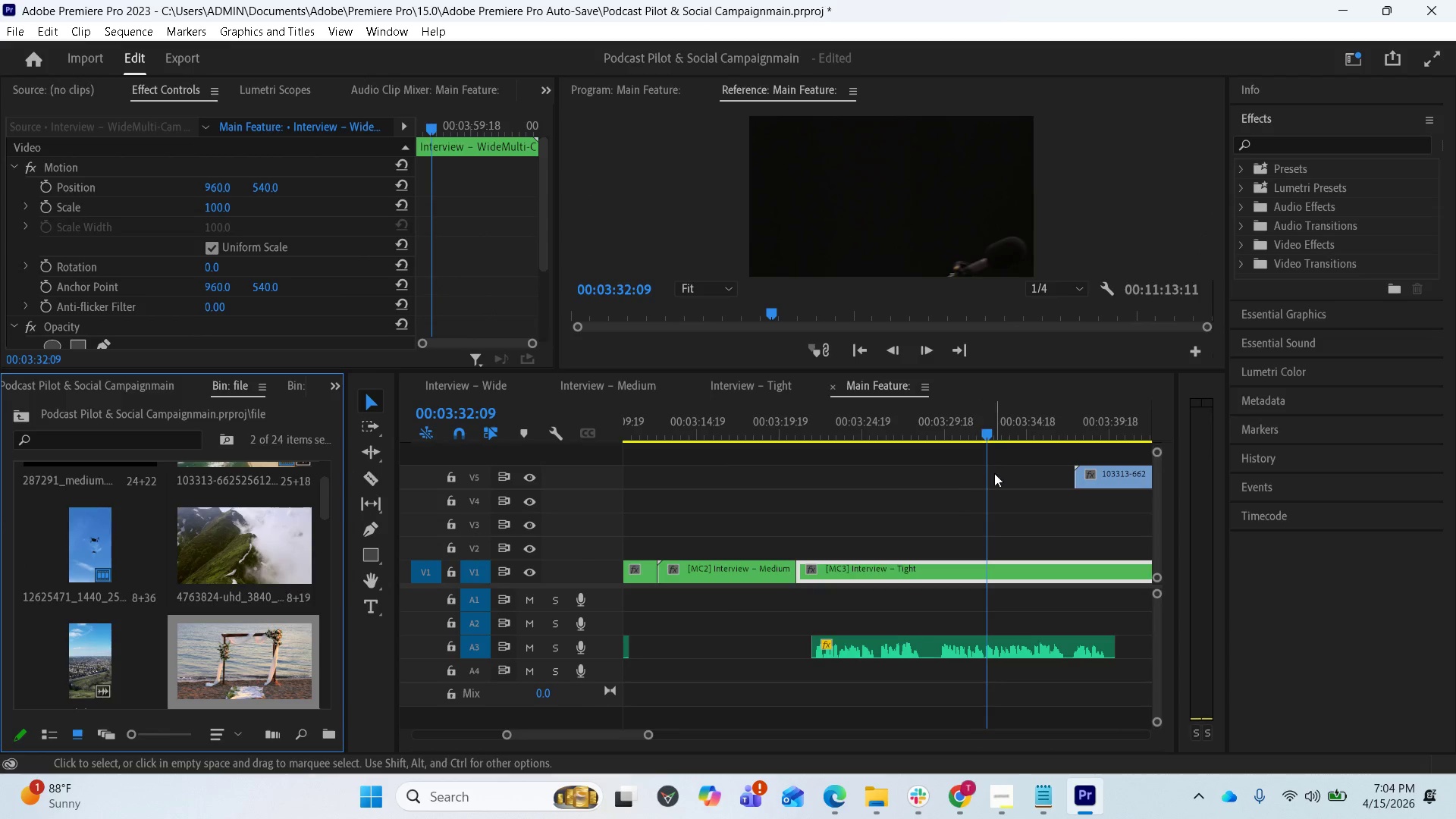 
left_click_drag(start_coordinate=[987, 441], to_coordinate=[872, 446])
 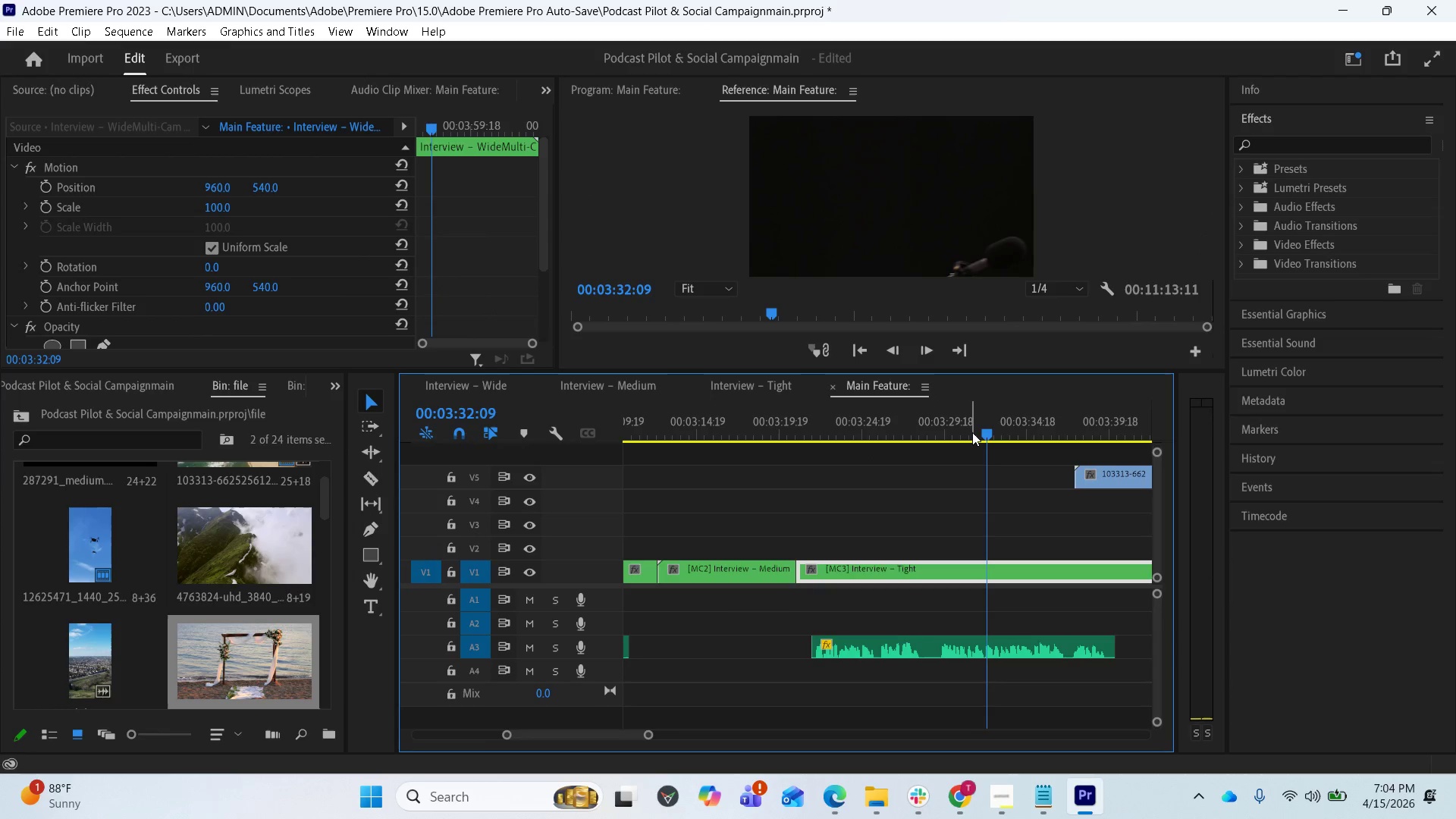 
left_click_drag(start_coordinate=[974, 432], to_coordinate=[777, 445])
 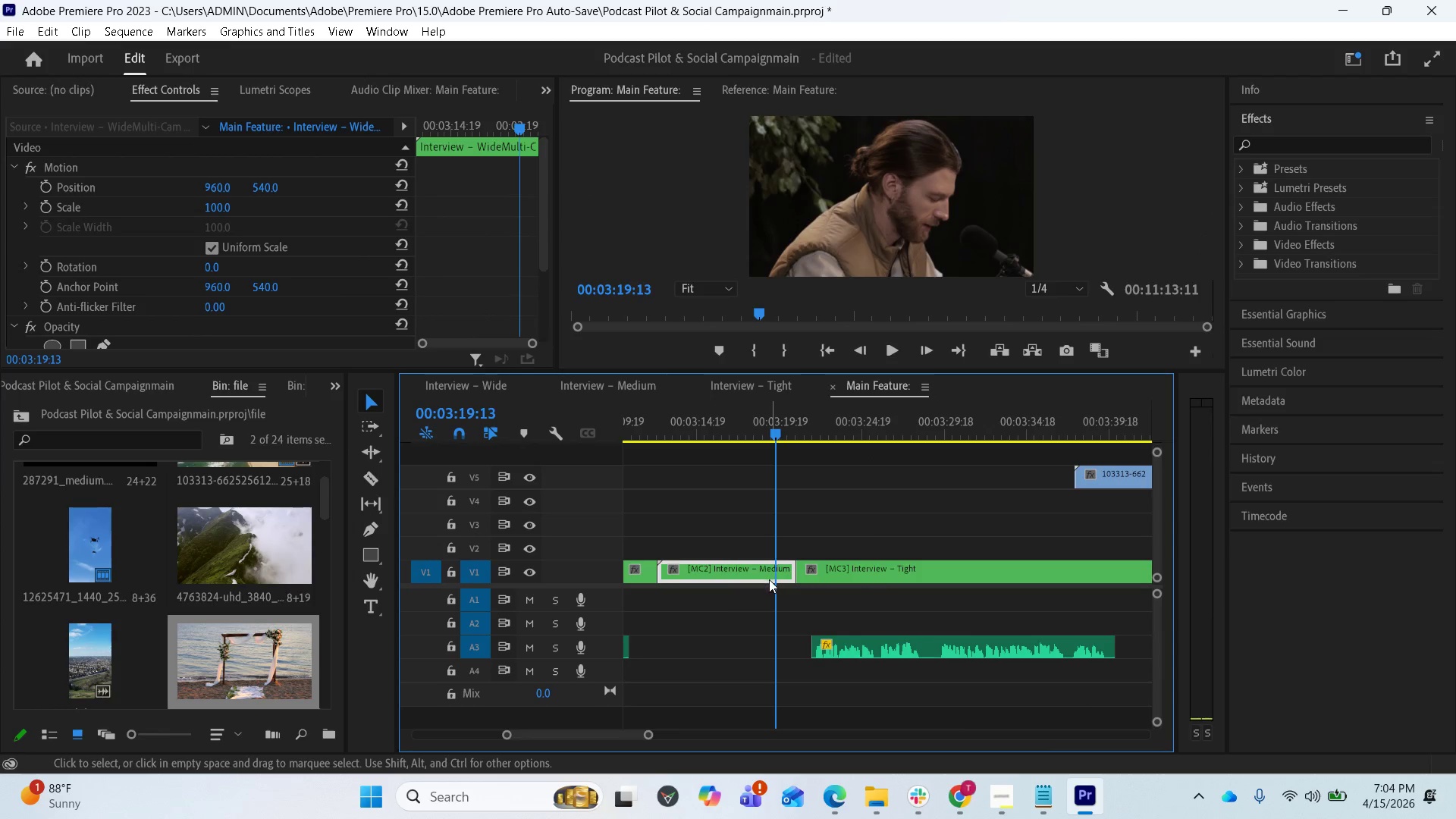 
key(Space)
 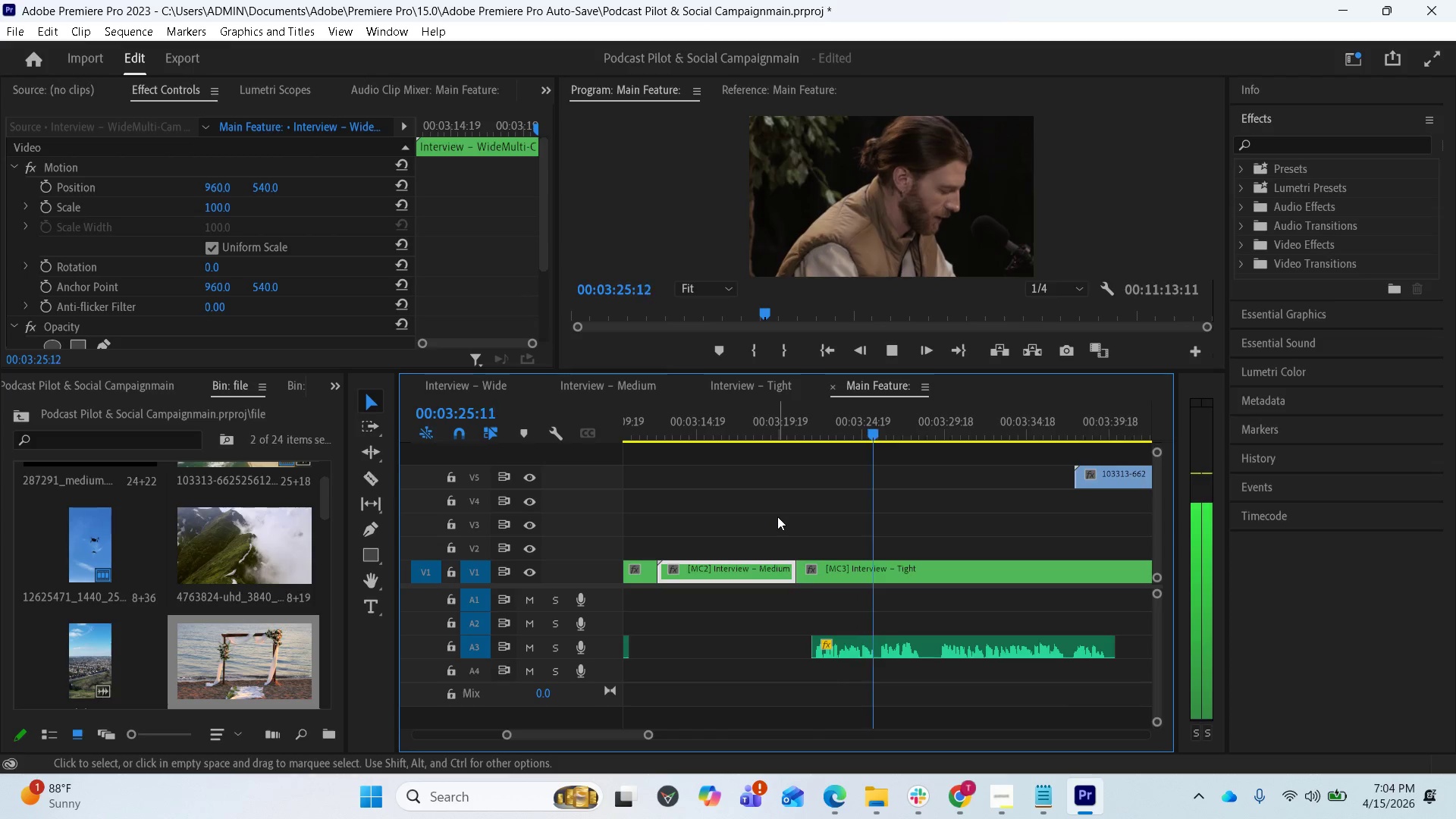 
wait(11.64)
 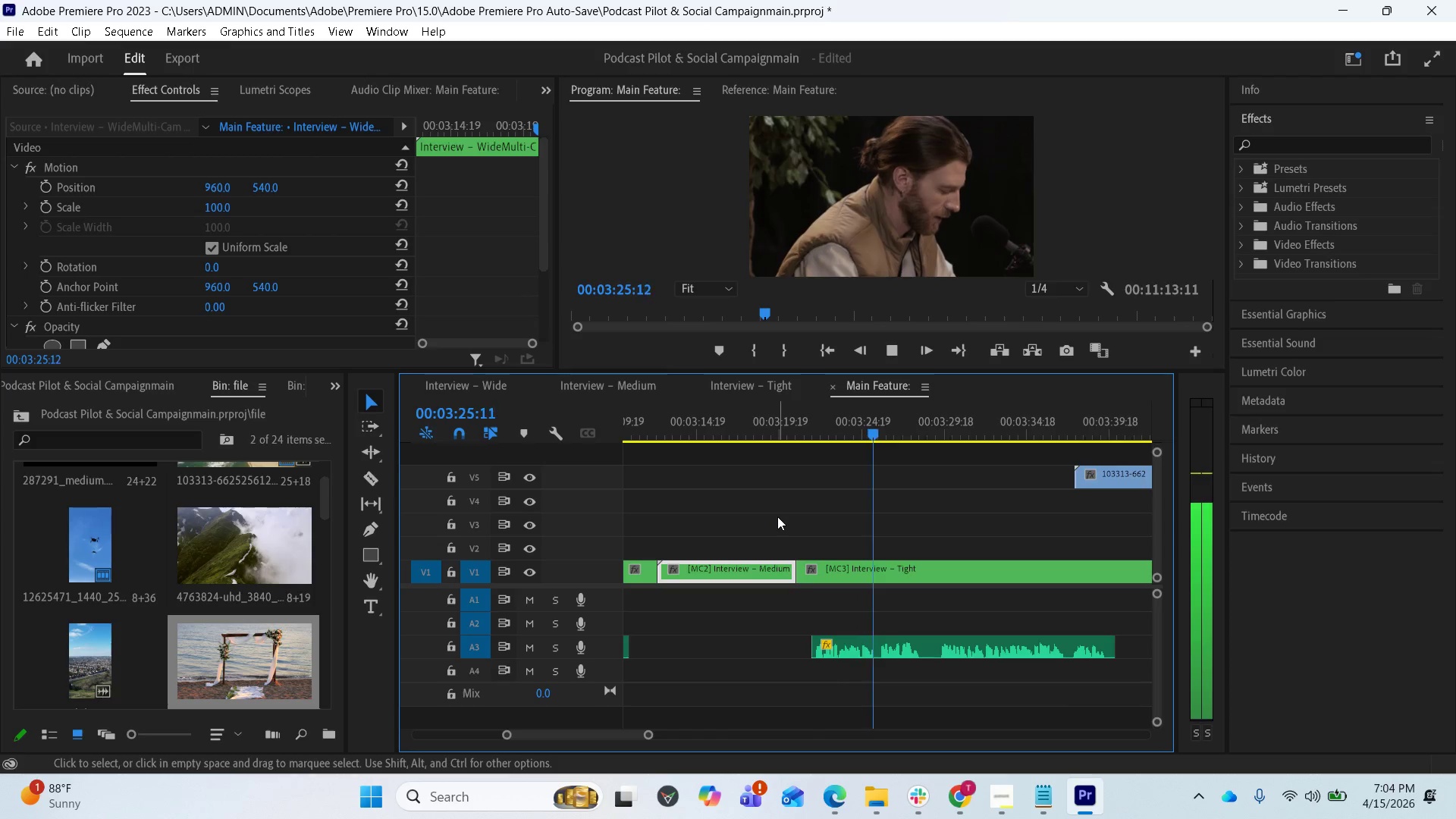 
key(Space)
 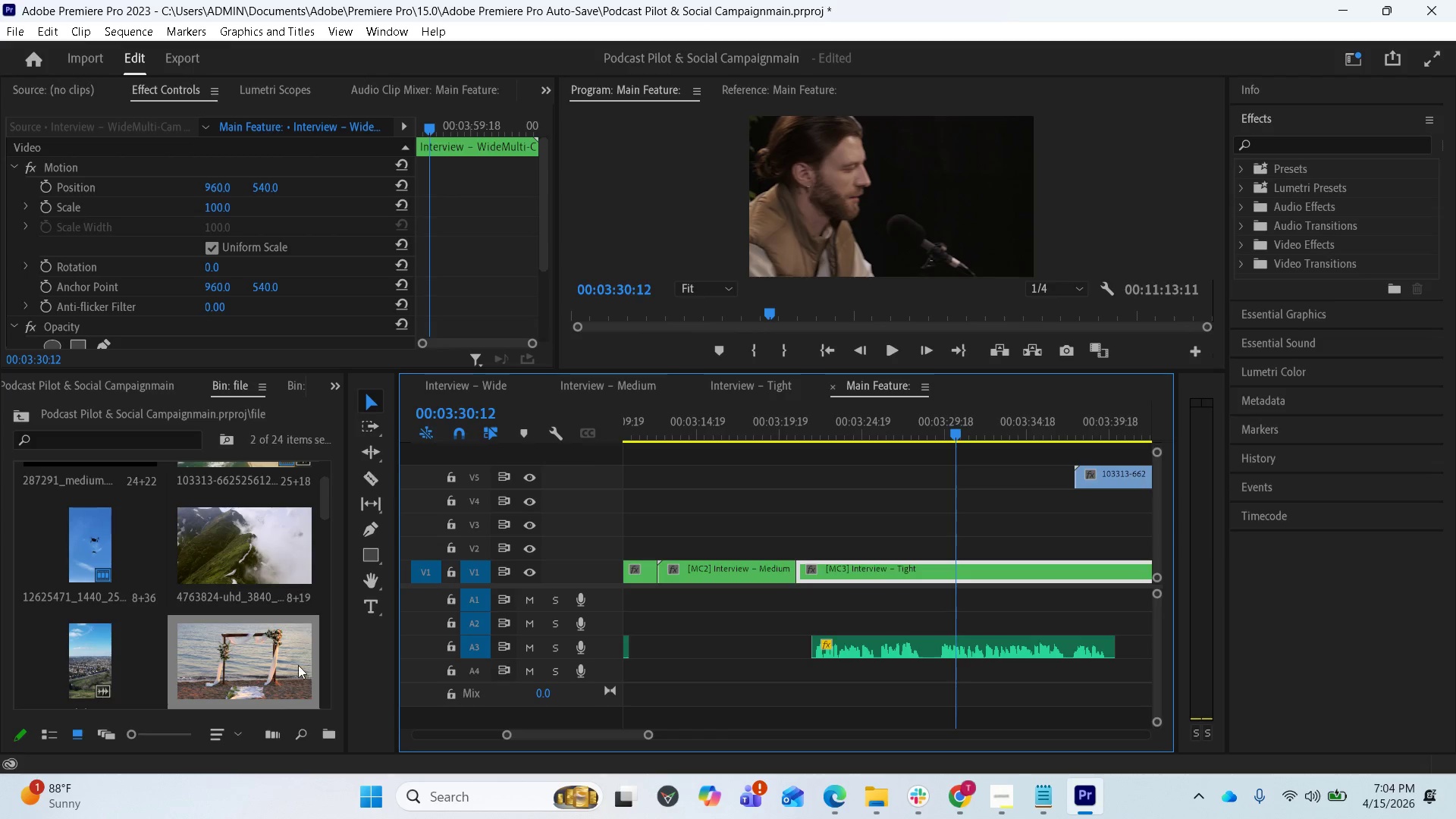 
left_click_drag(start_coordinate=[285, 658], to_coordinate=[911, 547])
 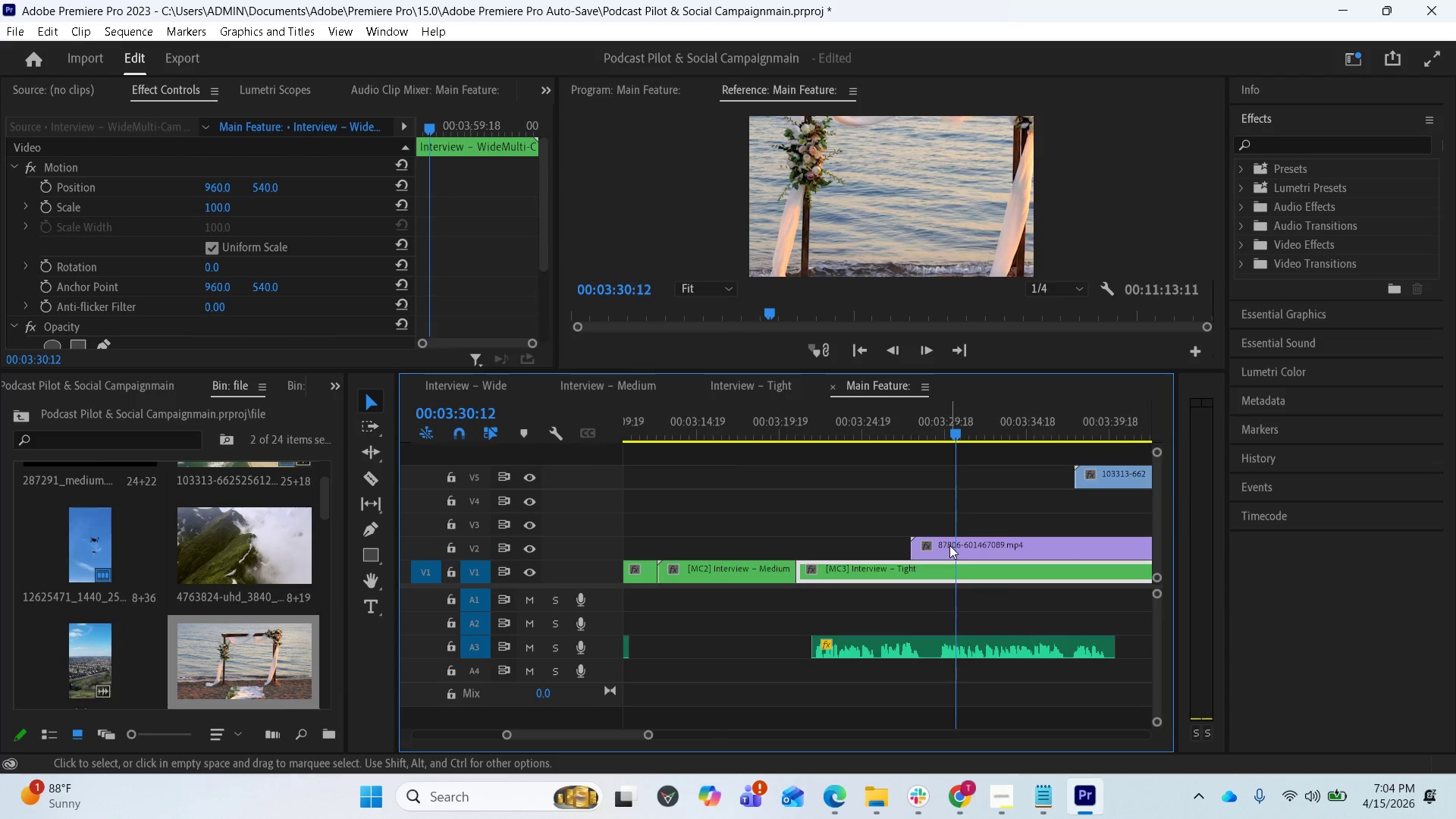 
left_click_drag(start_coordinate=[942, 545], to_coordinate=[984, 550])
 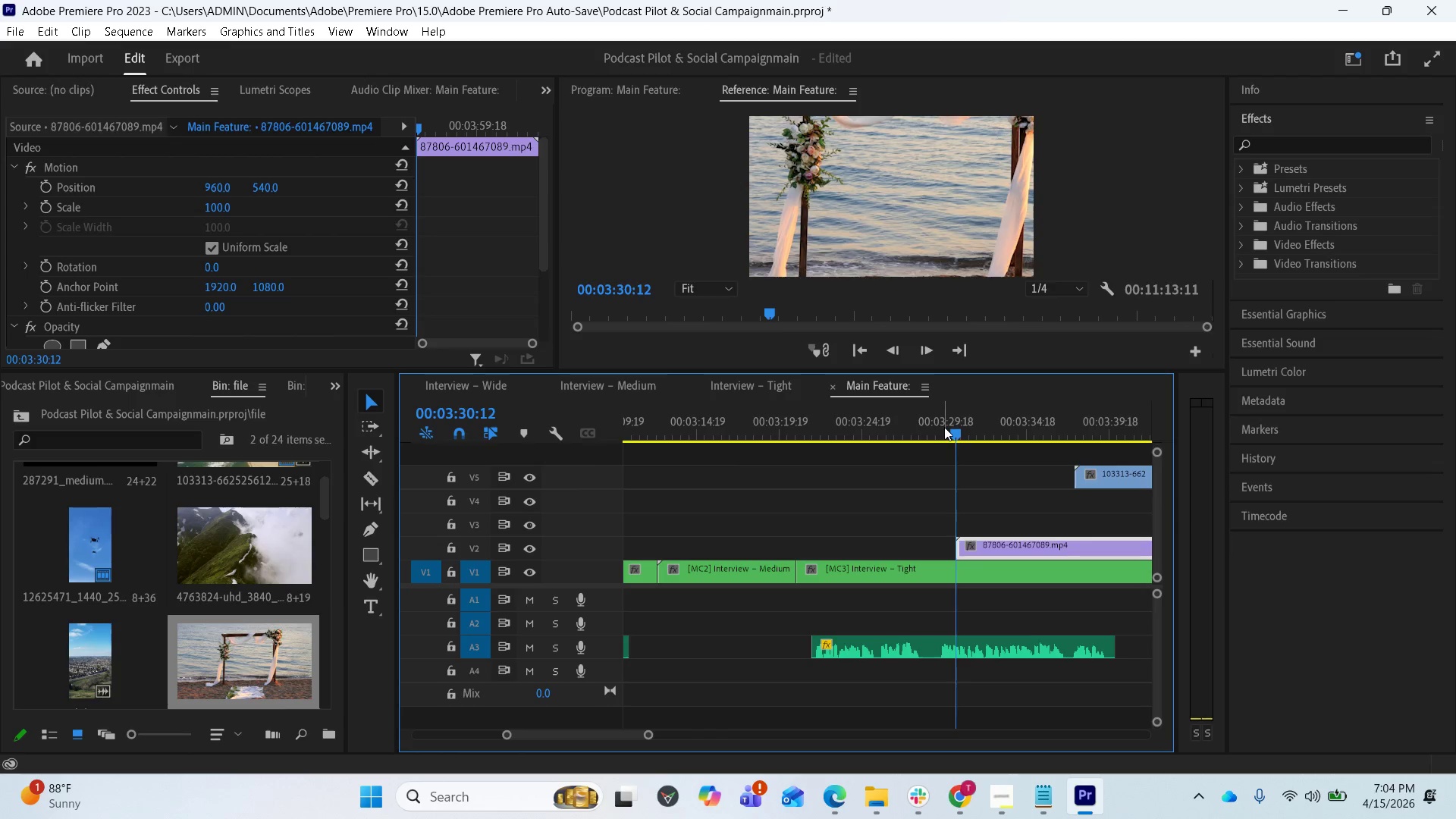 
left_click_drag(start_coordinate=[949, 431], to_coordinate=[940, 431])
 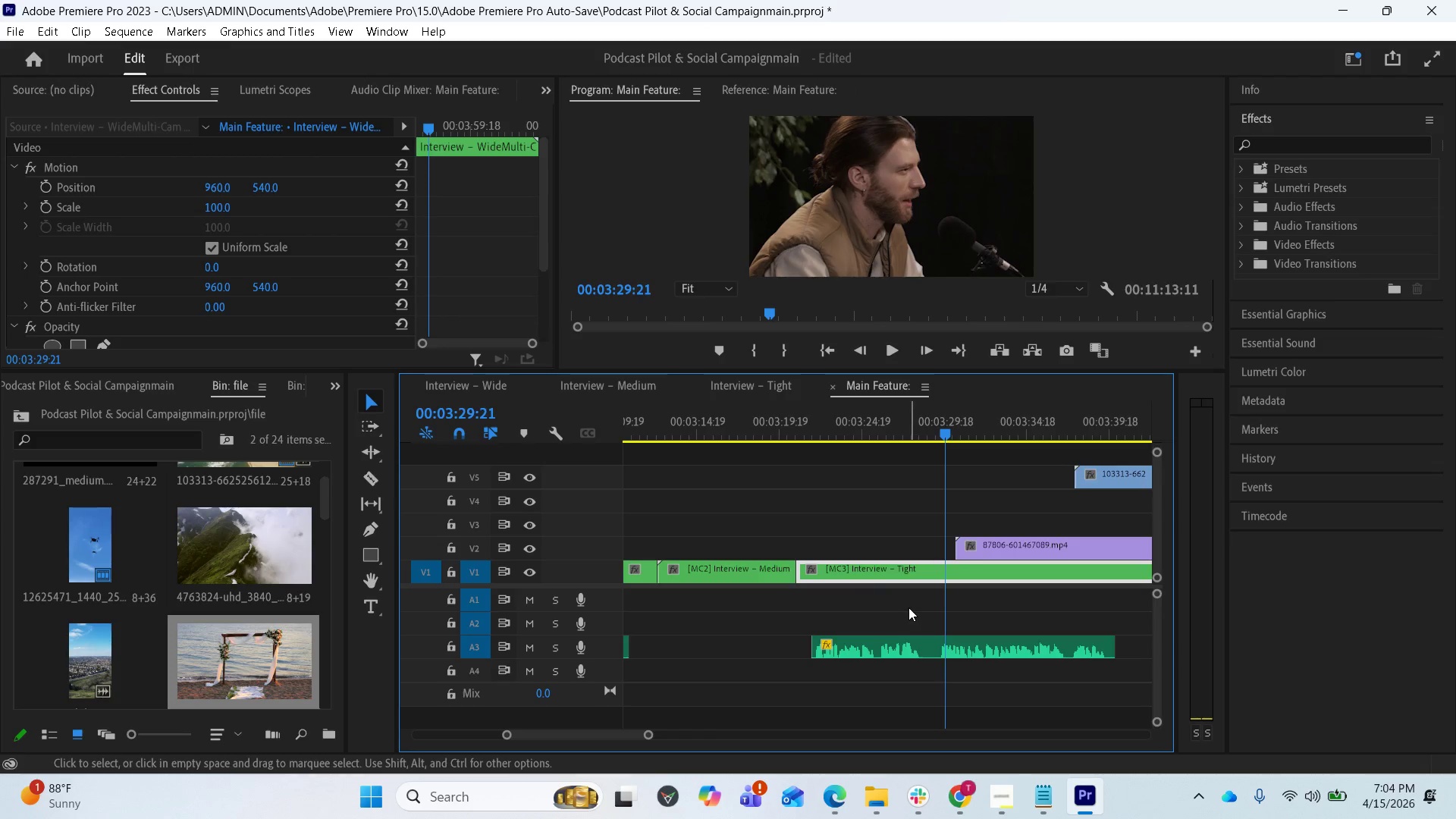 
key(Space)
 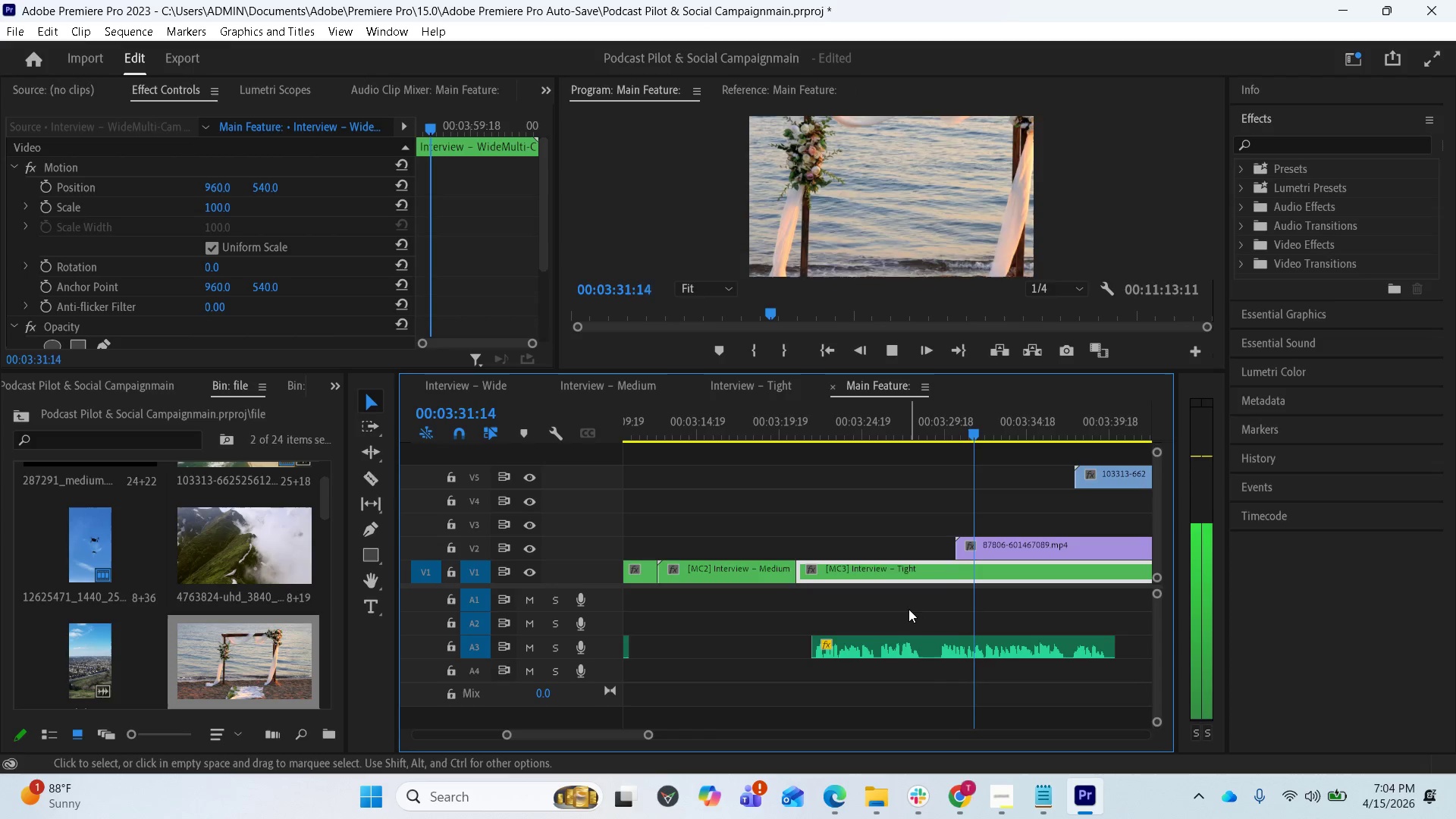 
scroll: coordinate [916, 616], scroll_direction: down, amount: 8.0
 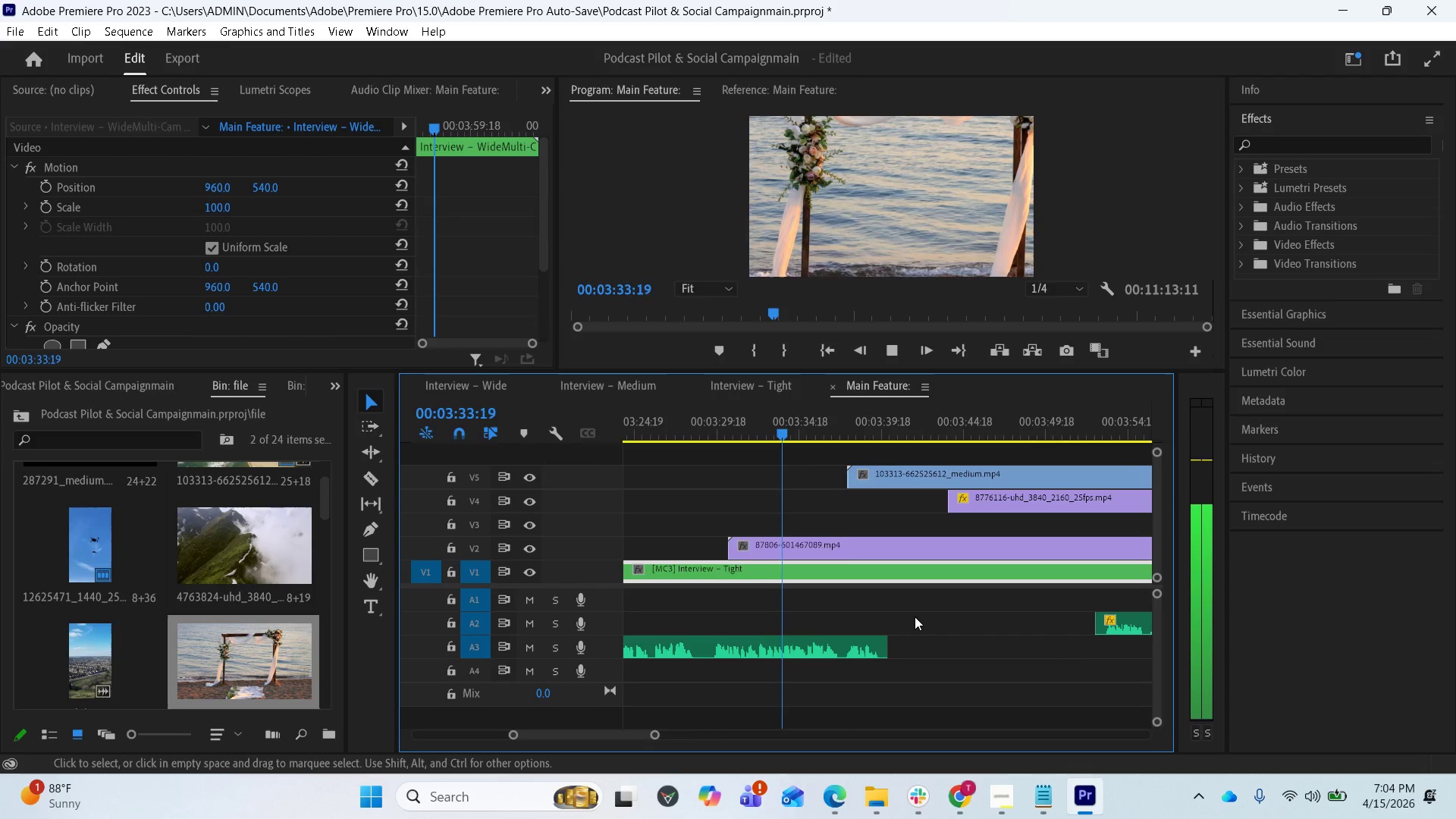 
key(Space)
 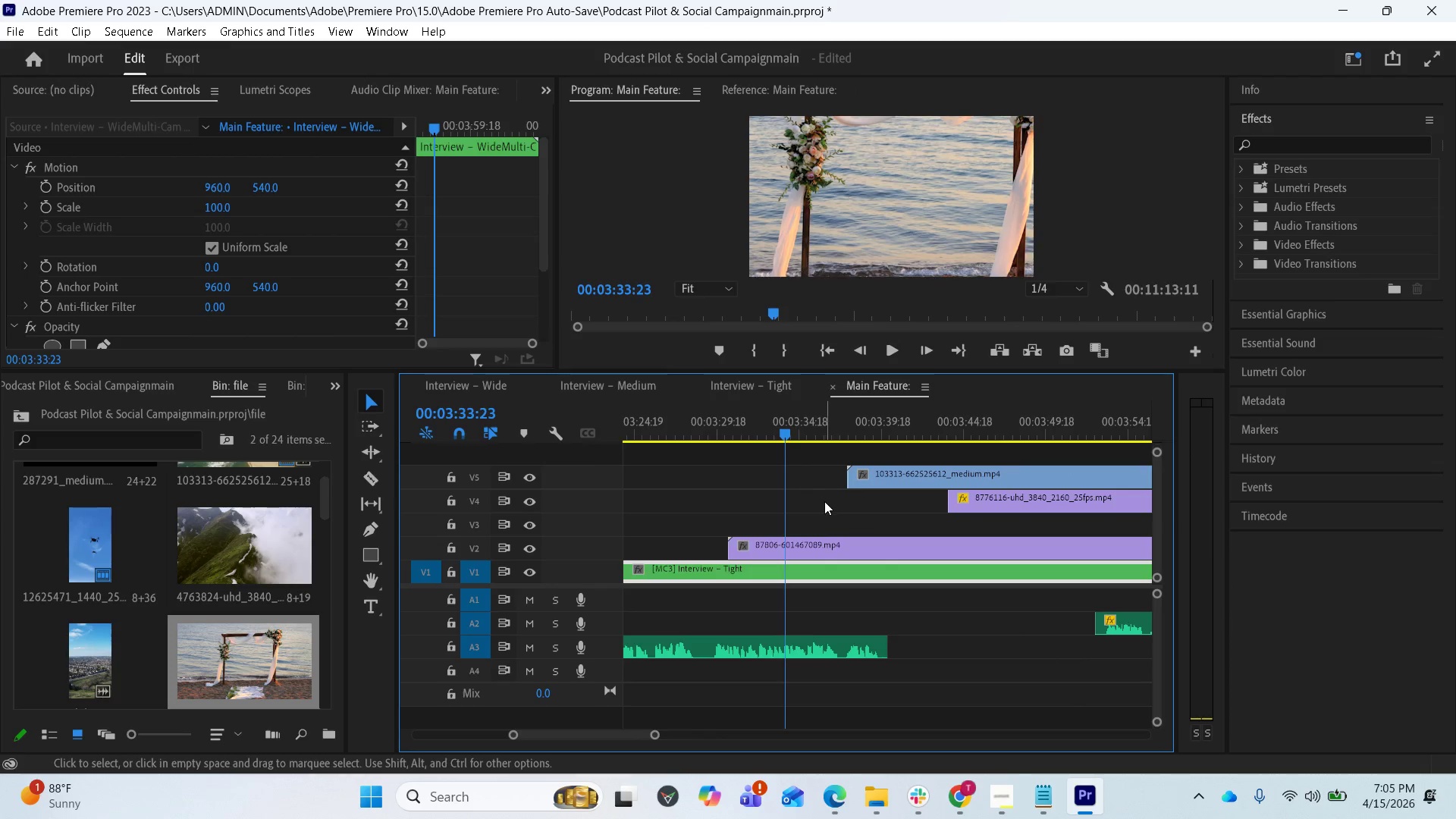 
scroll: coordinate [898, 494], scroll_direction: down, amount: 2.0
 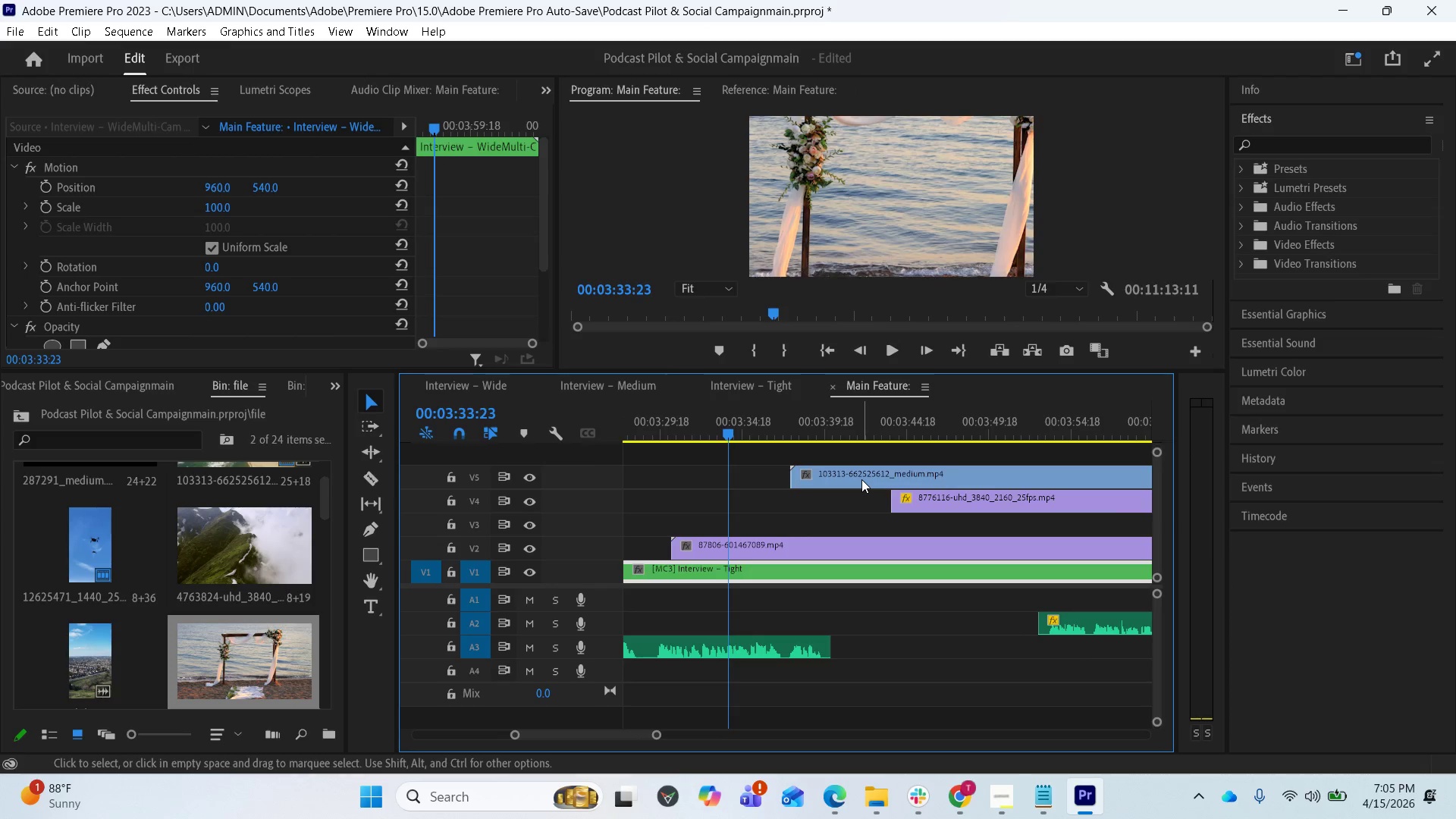 
left_click([861, 479])
 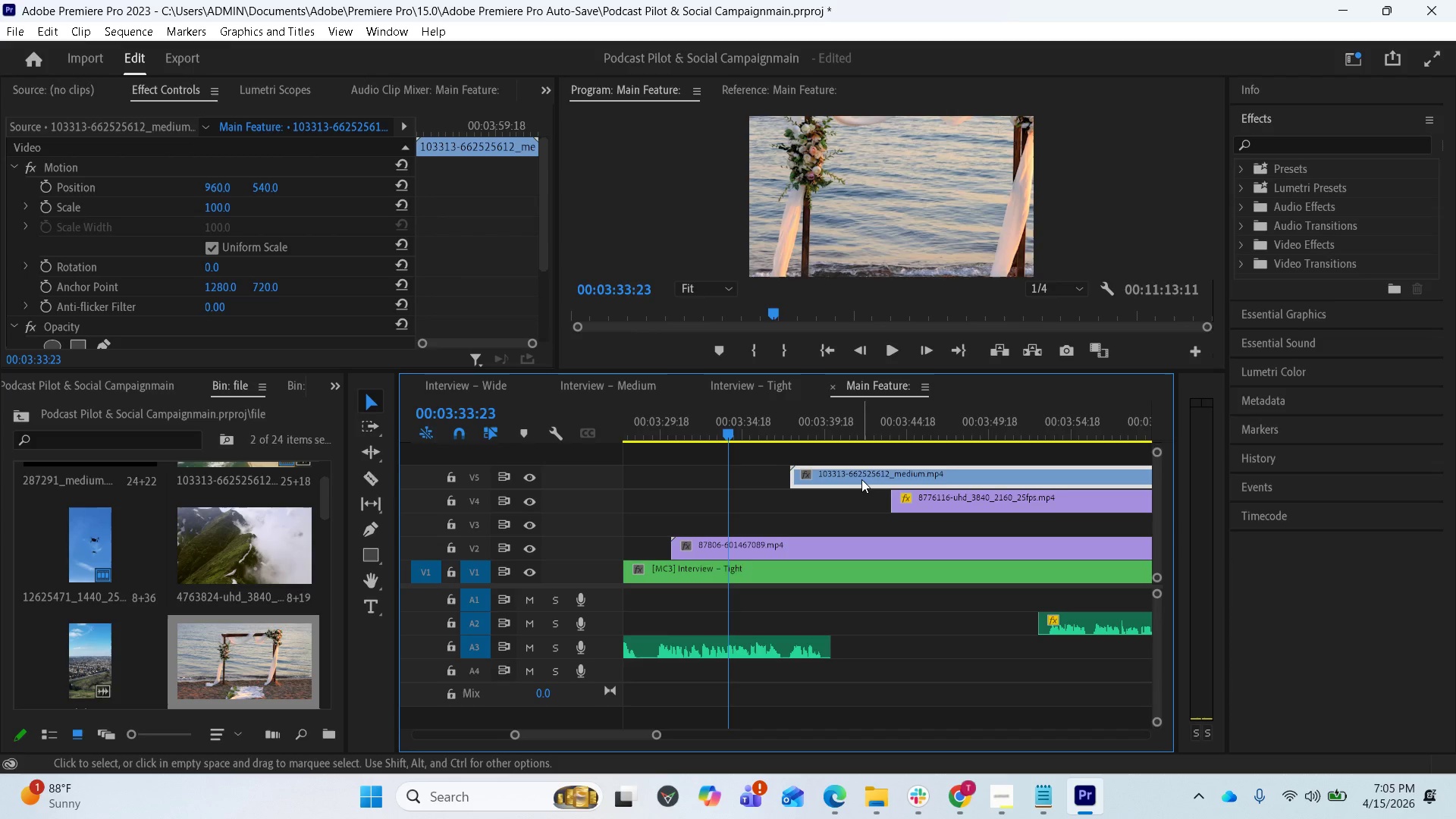 
scroll: coordinate [863, 480], scroll_direction: down, amount: 2.0
 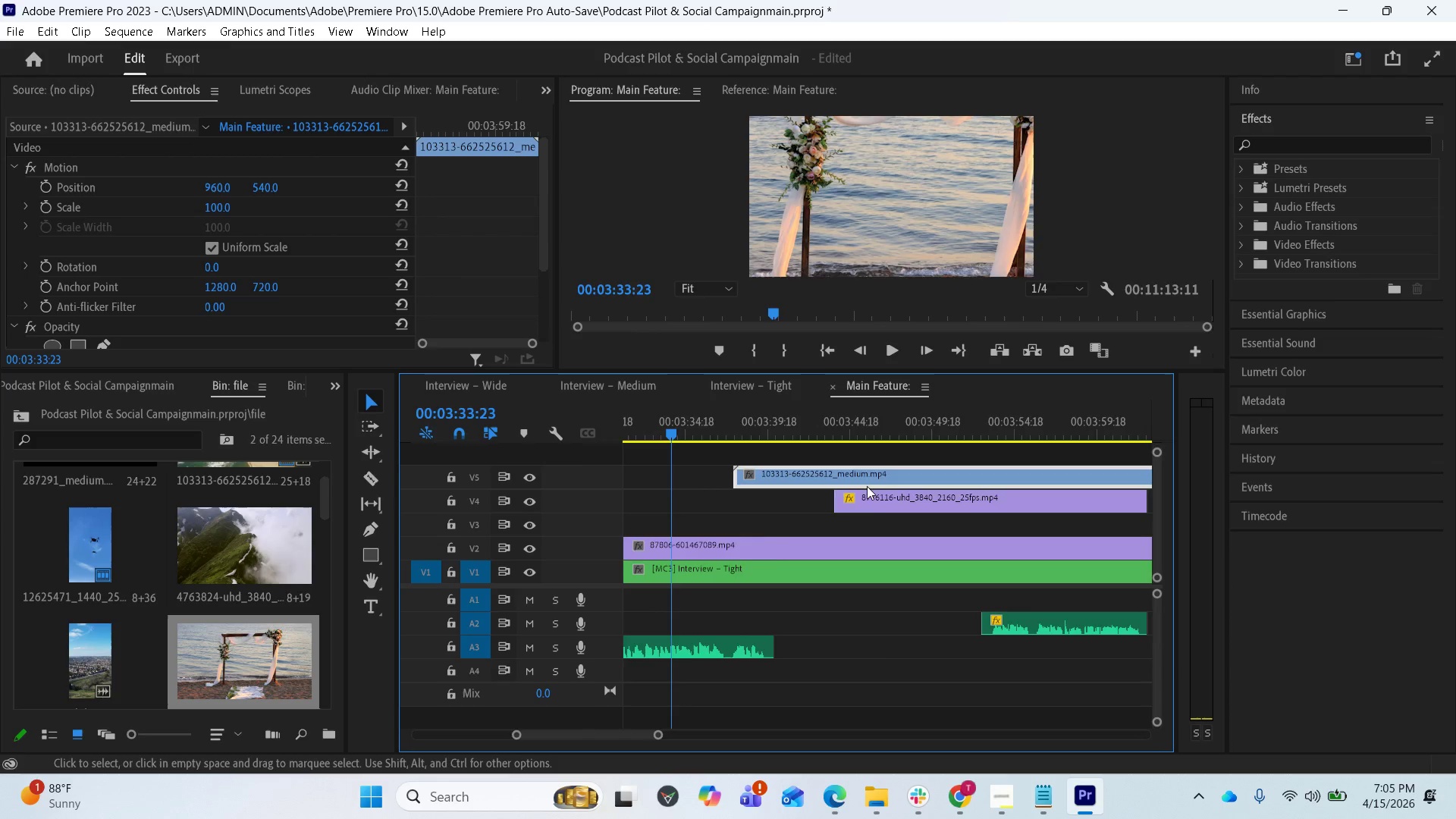 
hold_key(key=Break, duration=0.52)
 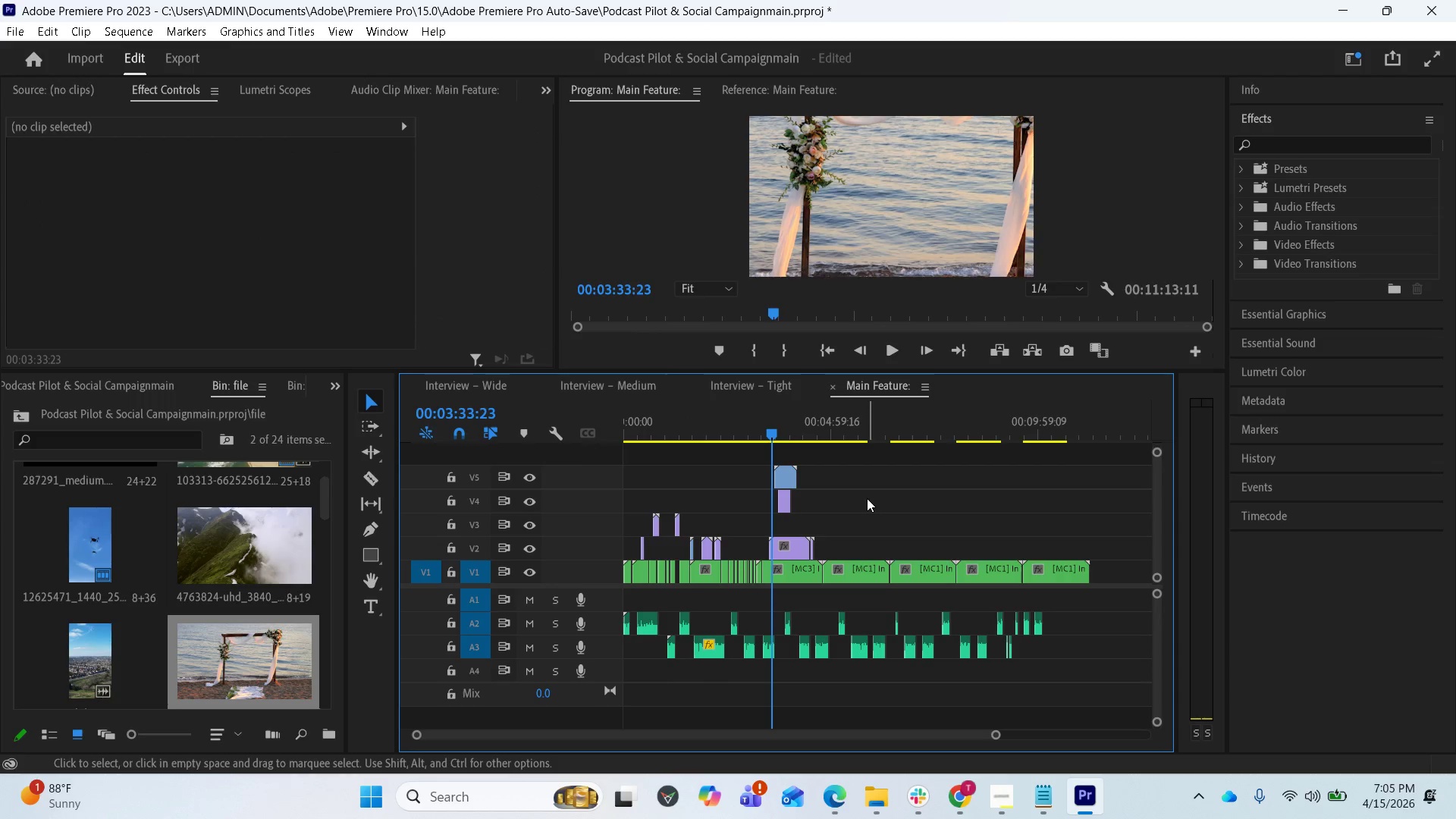 
left_click([868, 500])
 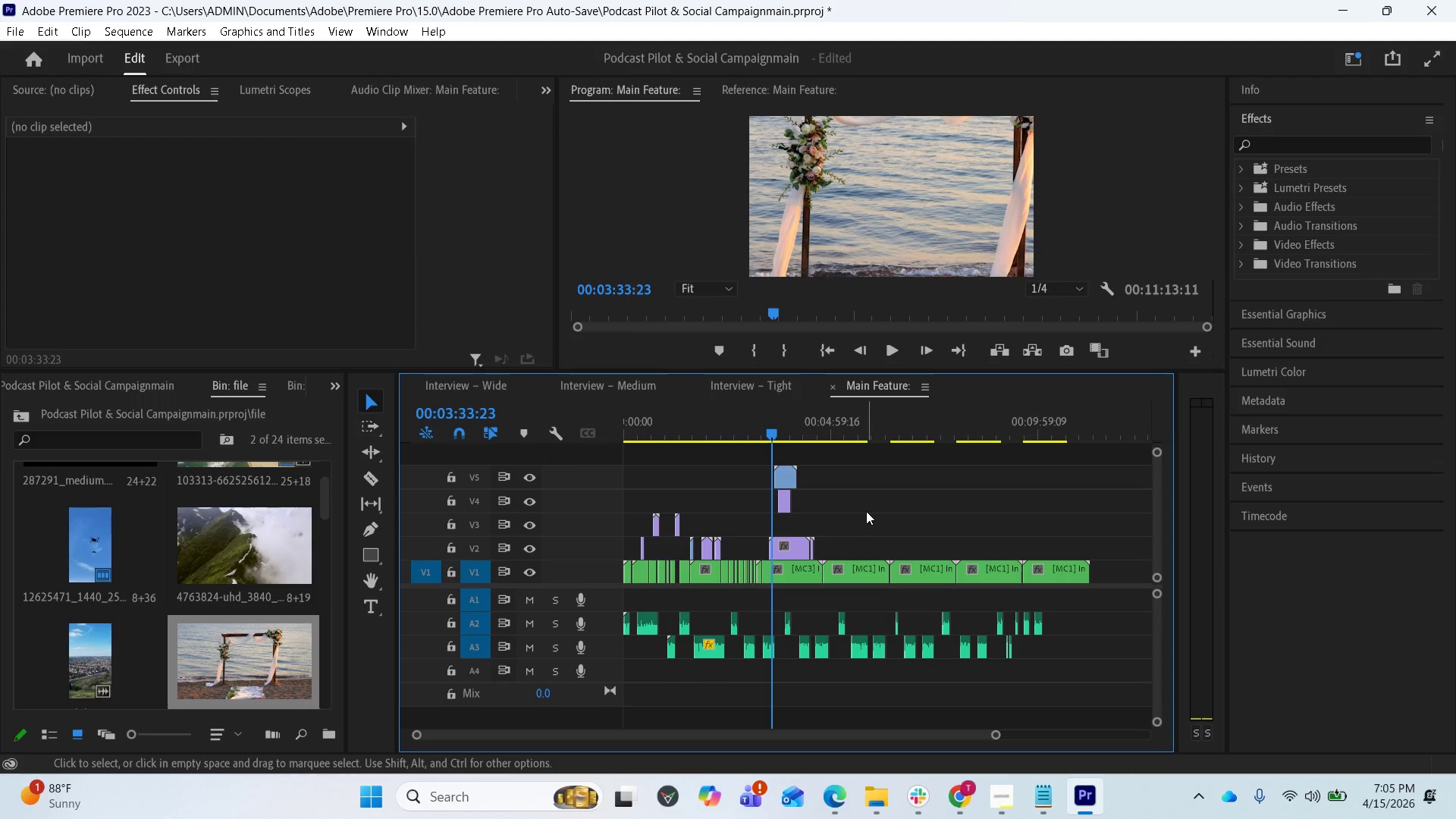 
scroll: coordinate [865, 513], scroll_direction: up, amount: 1.0
 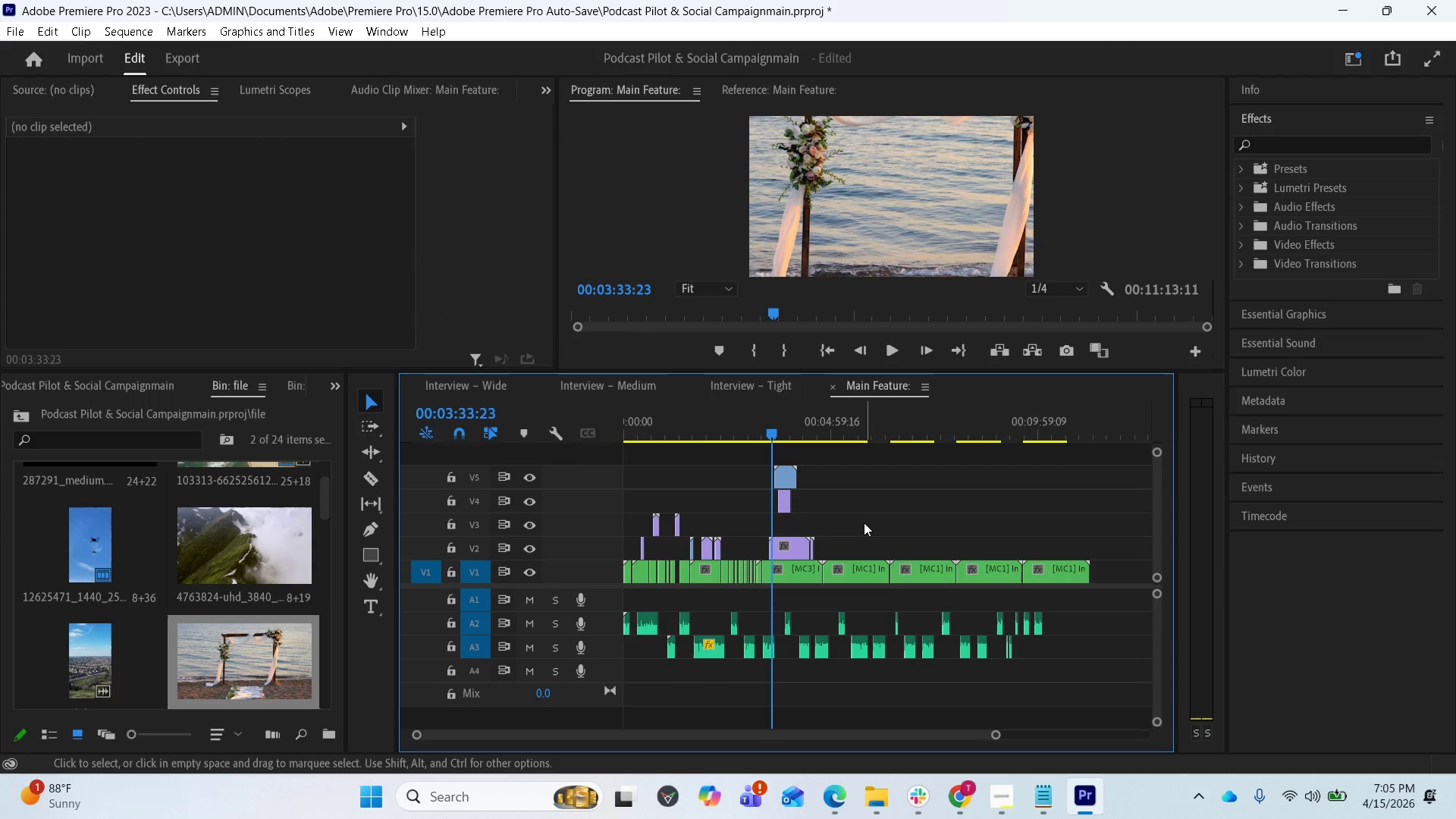 
hold_key(key=ControlLeft, duration=0.44)
scroll: coordinate [864, 525], scroll_direction: up, amount: 2.0
 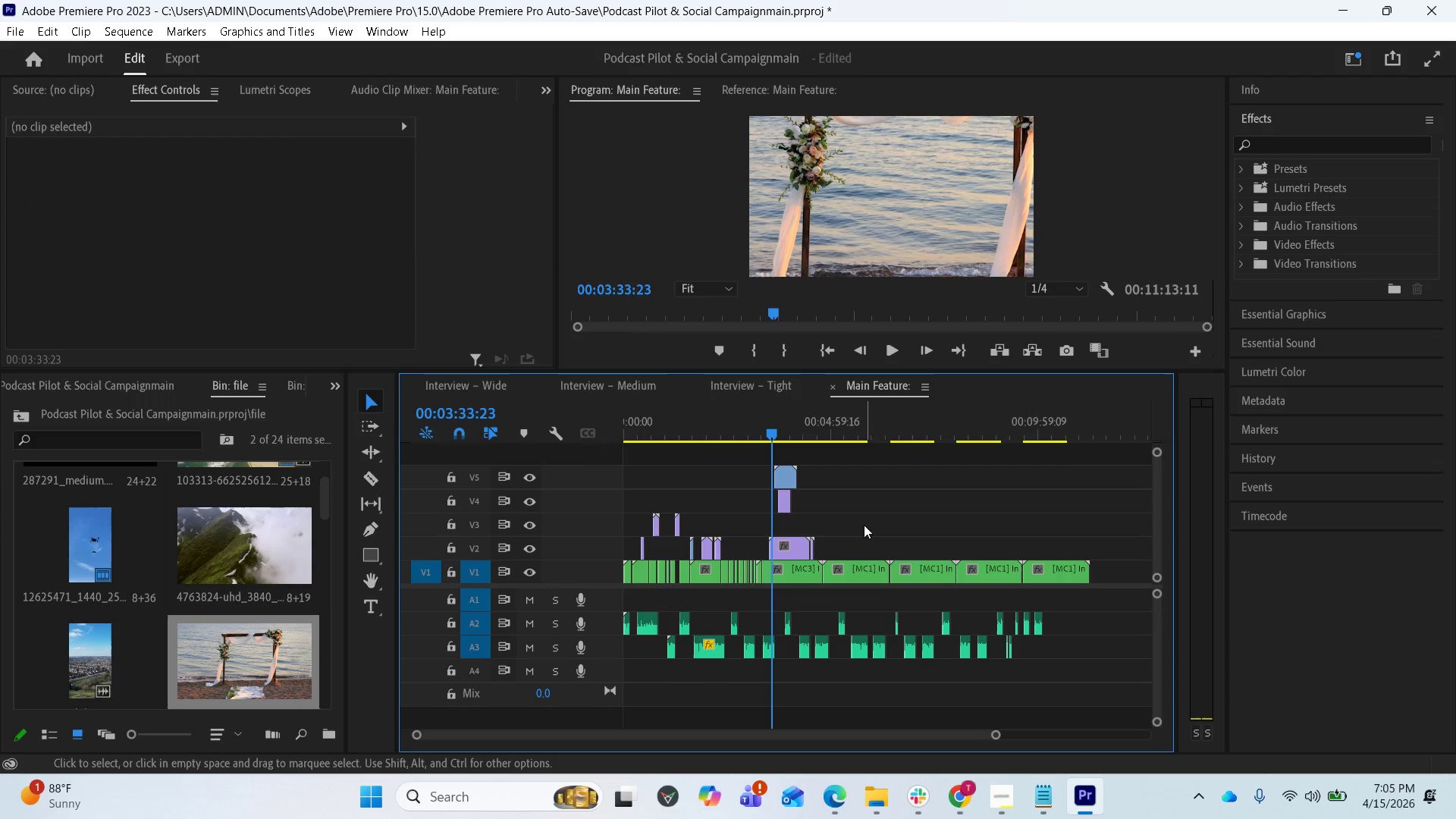 
hold_key(key=ControlLeft, duration=3.38)
 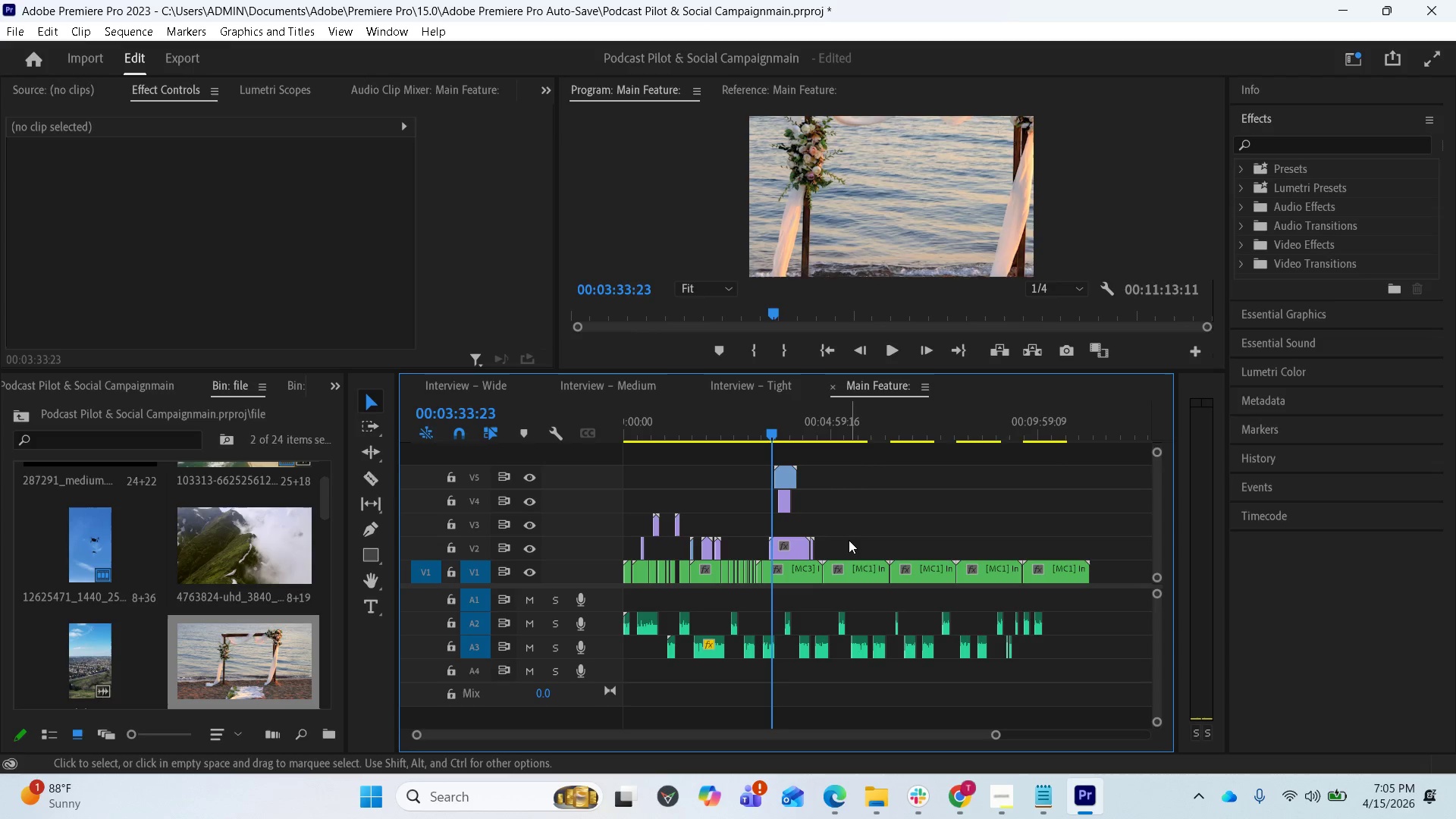 
key(Equal)
 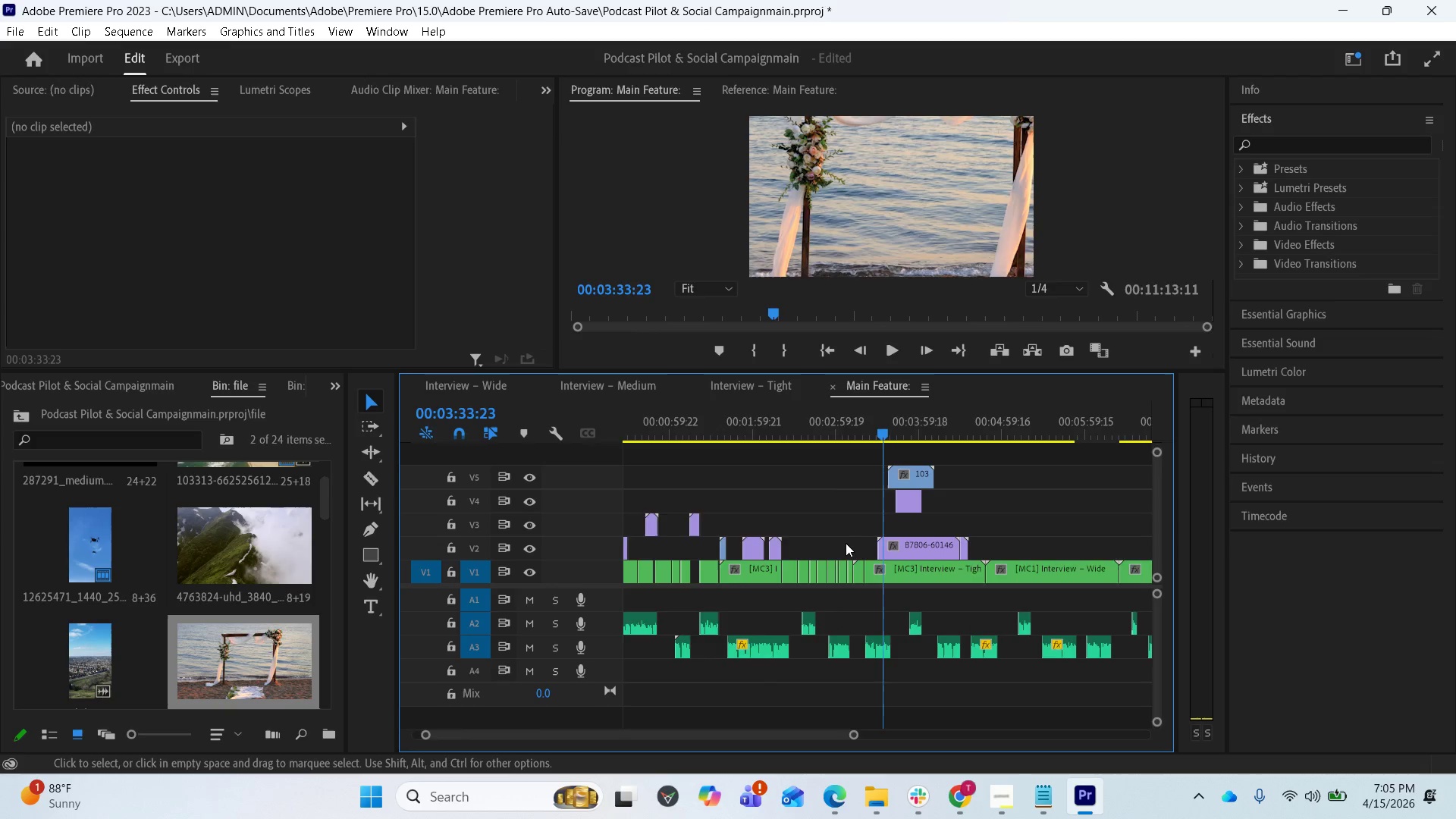 
key(Equal)
 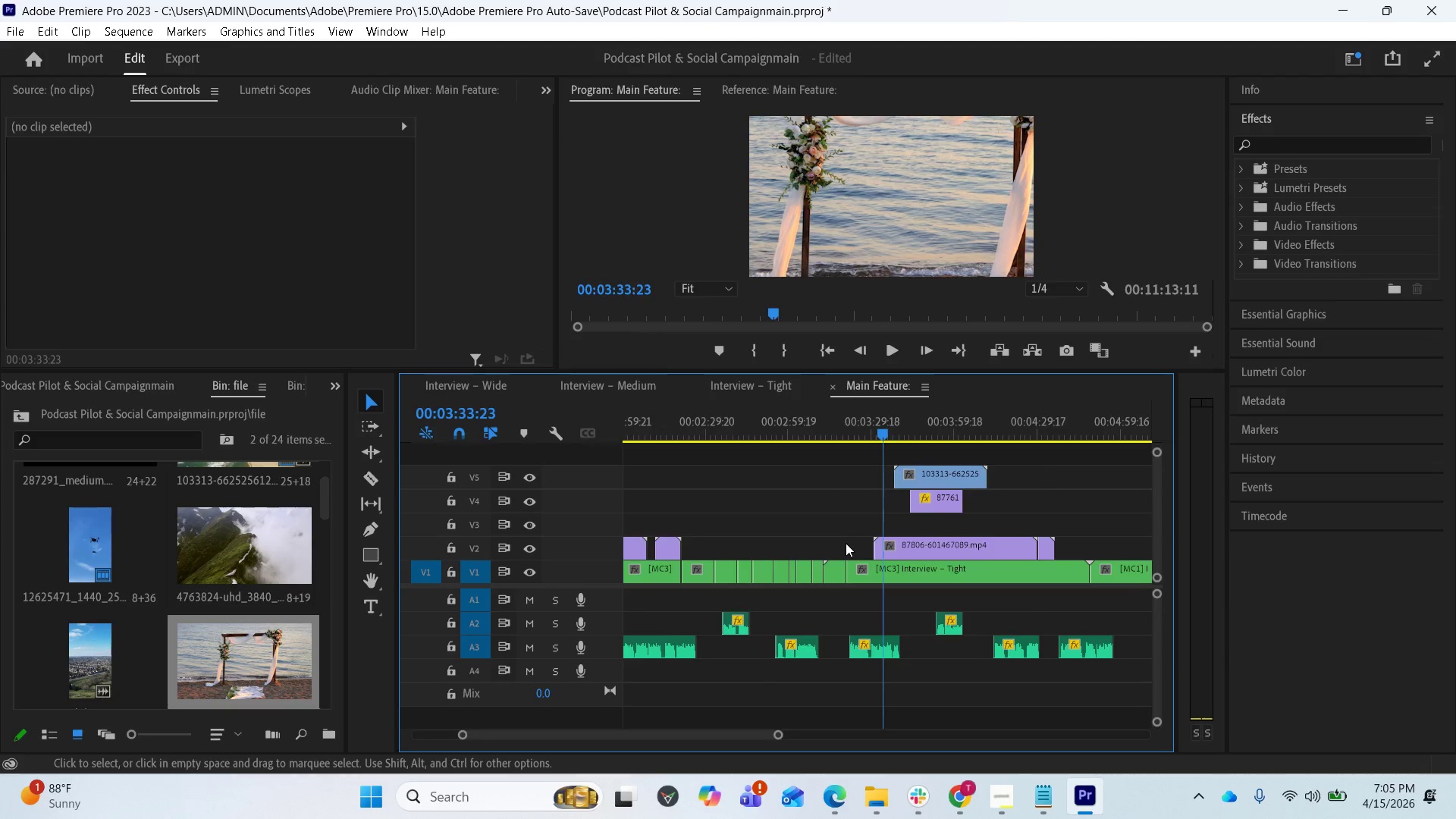 
key(Equal)
 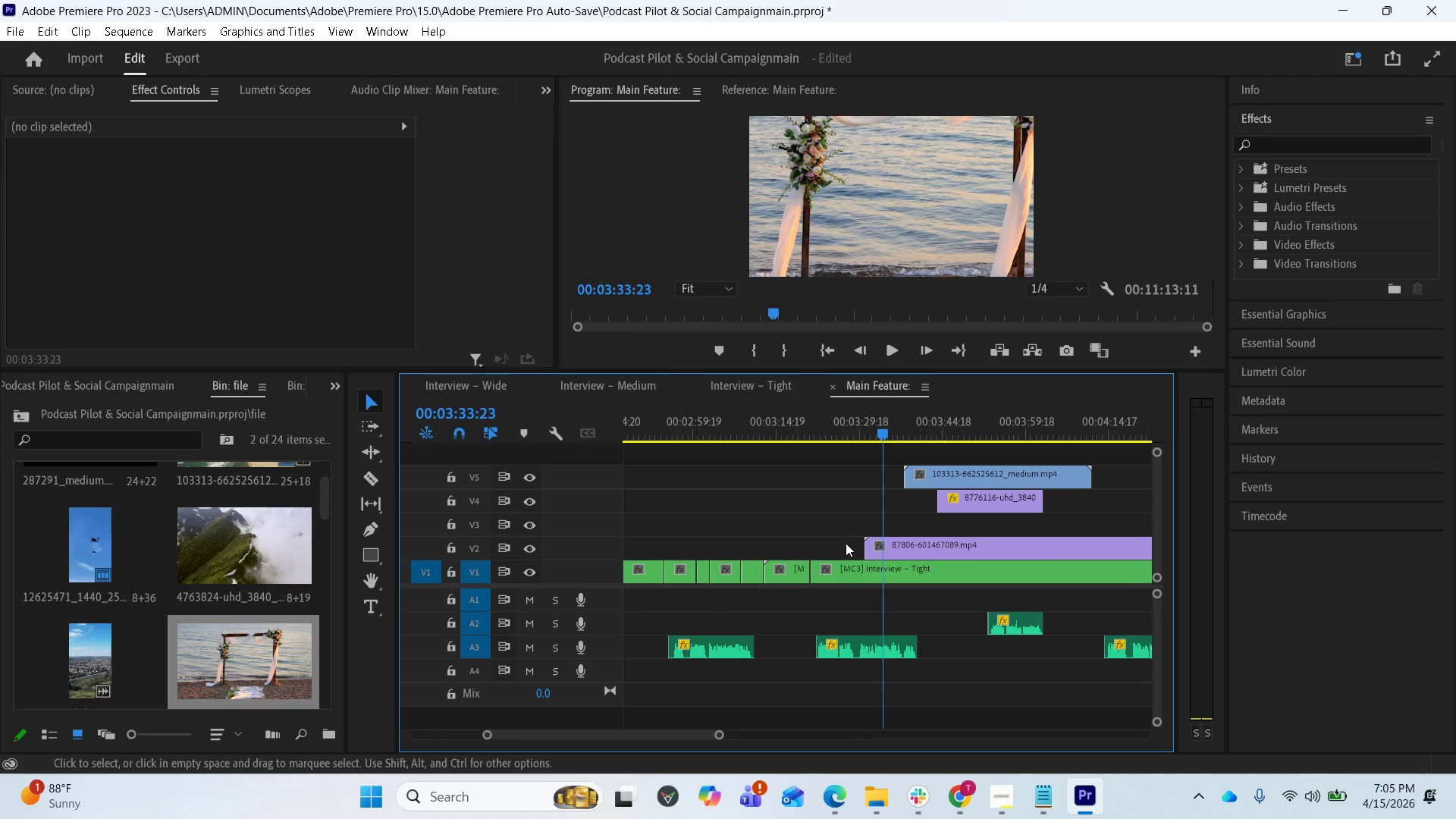 
key(Equal)
 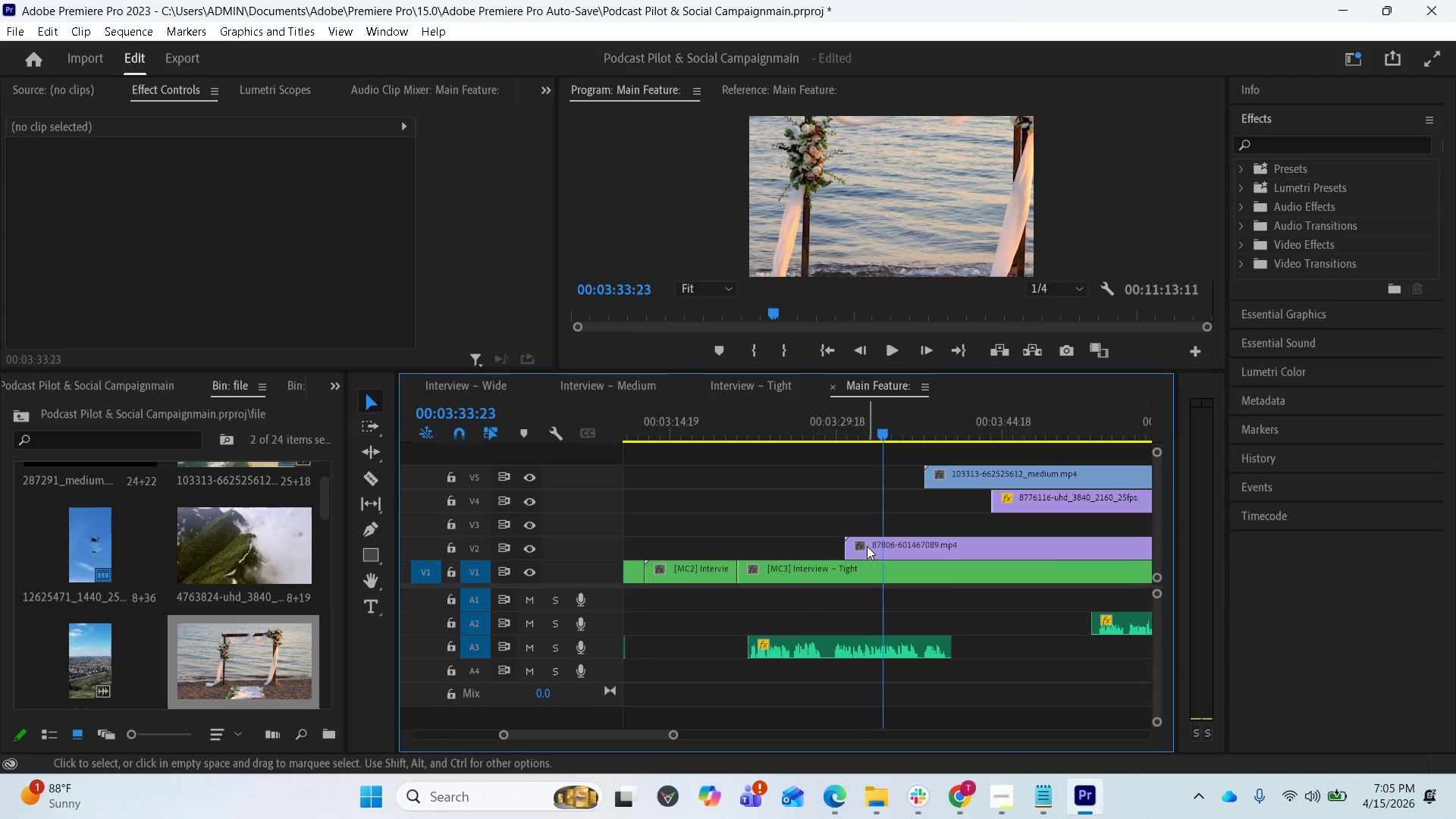 
scroll: coordinate [868, 547], scroll_direction: down, amount: 1.0
 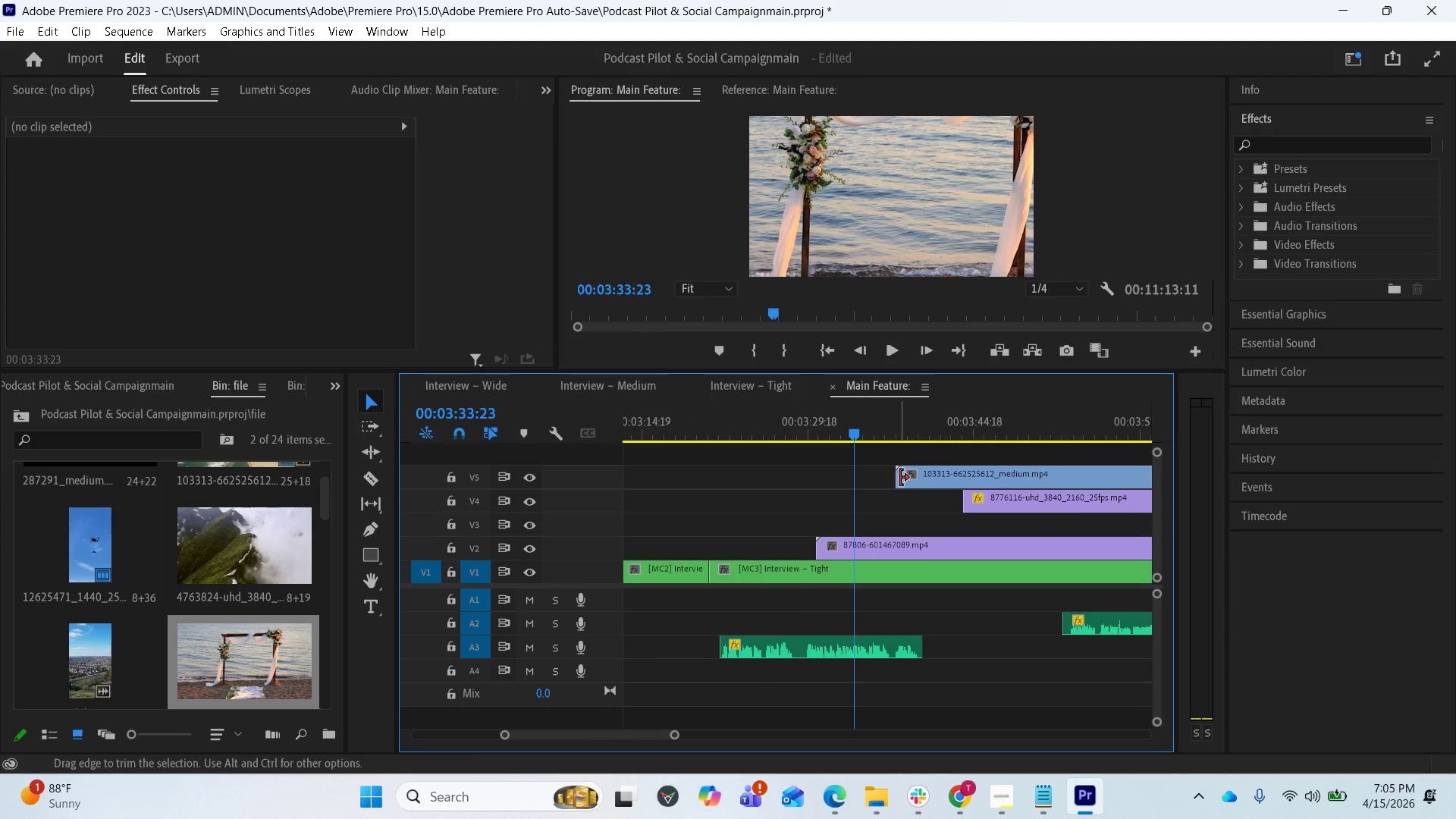 
left_click_drag(start_coordinate=[920, 481], to_coordinate=[1043, 467])
 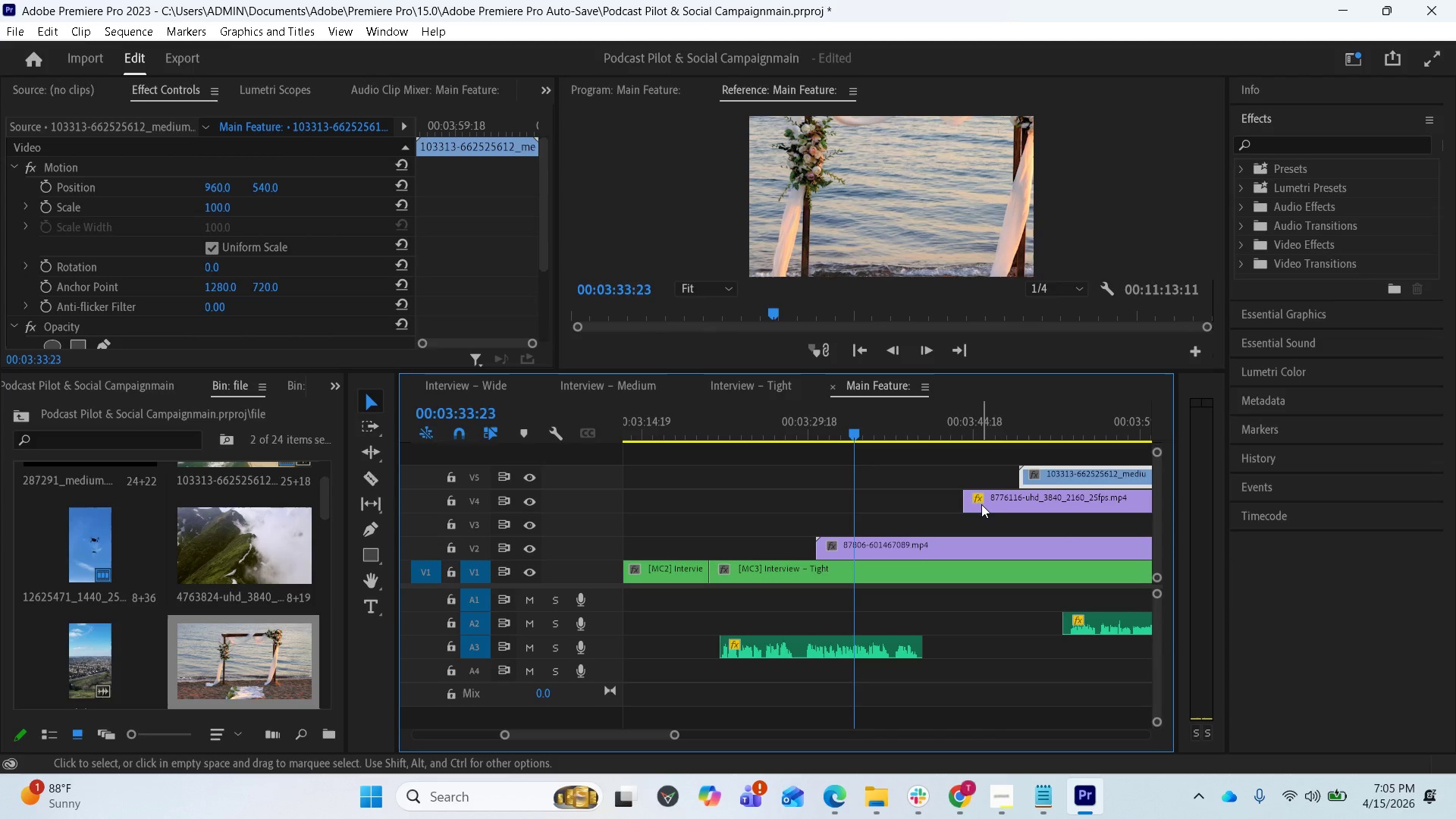 
left_click_drag(start_coordinate=[990, 502], to_coordinate=[1081, 495])
 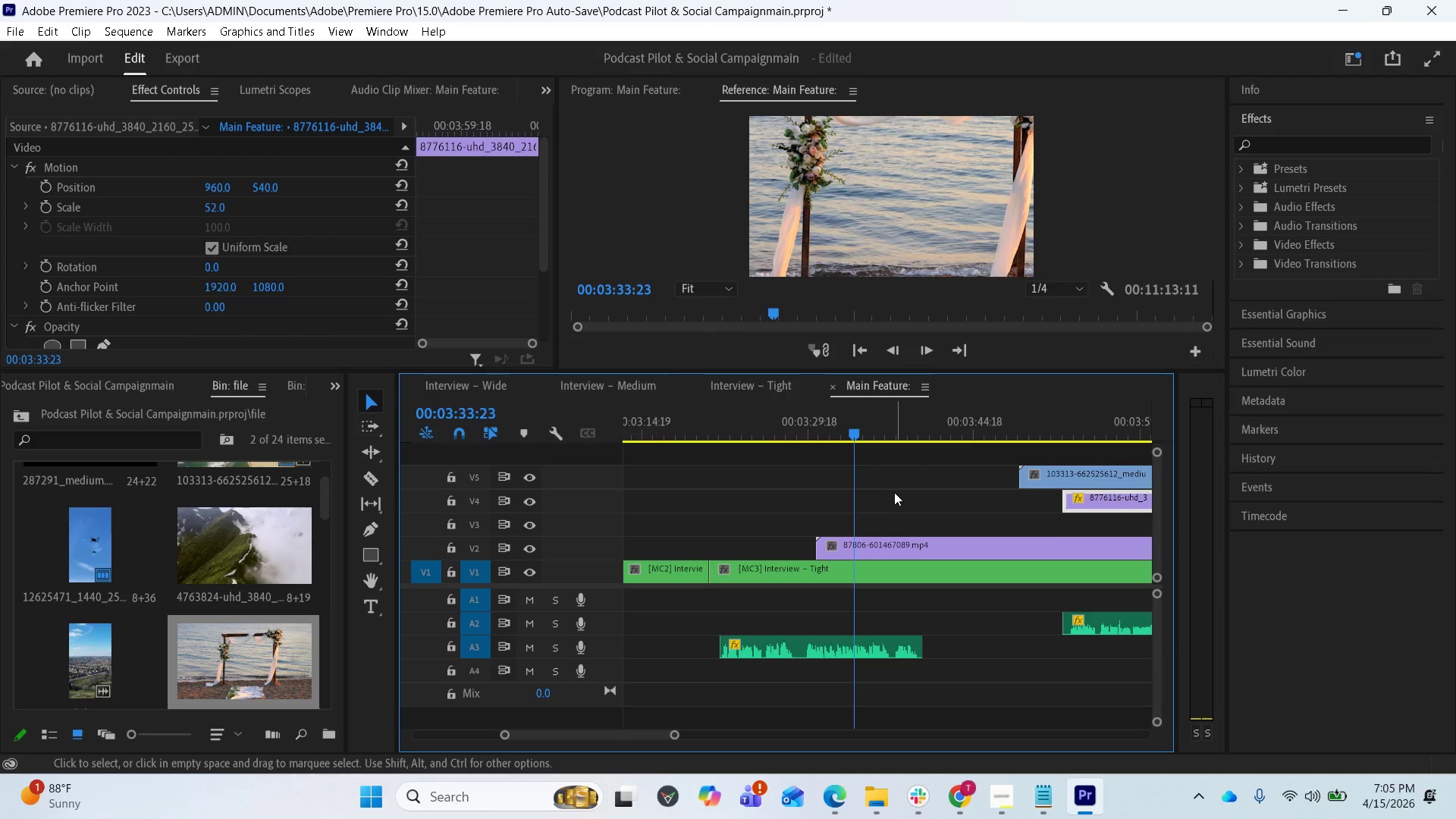 
key(Space)
 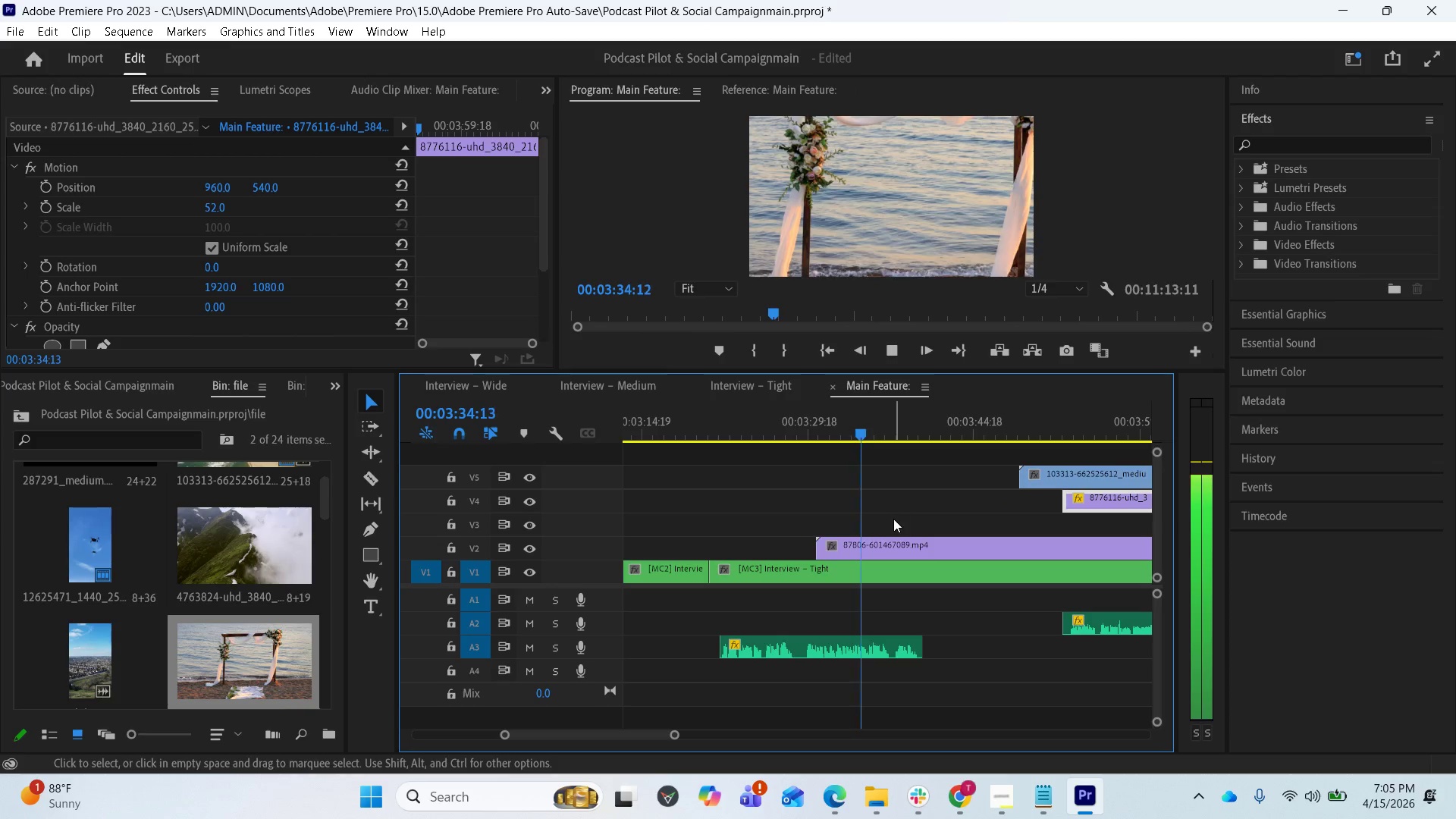 
key(Space)
 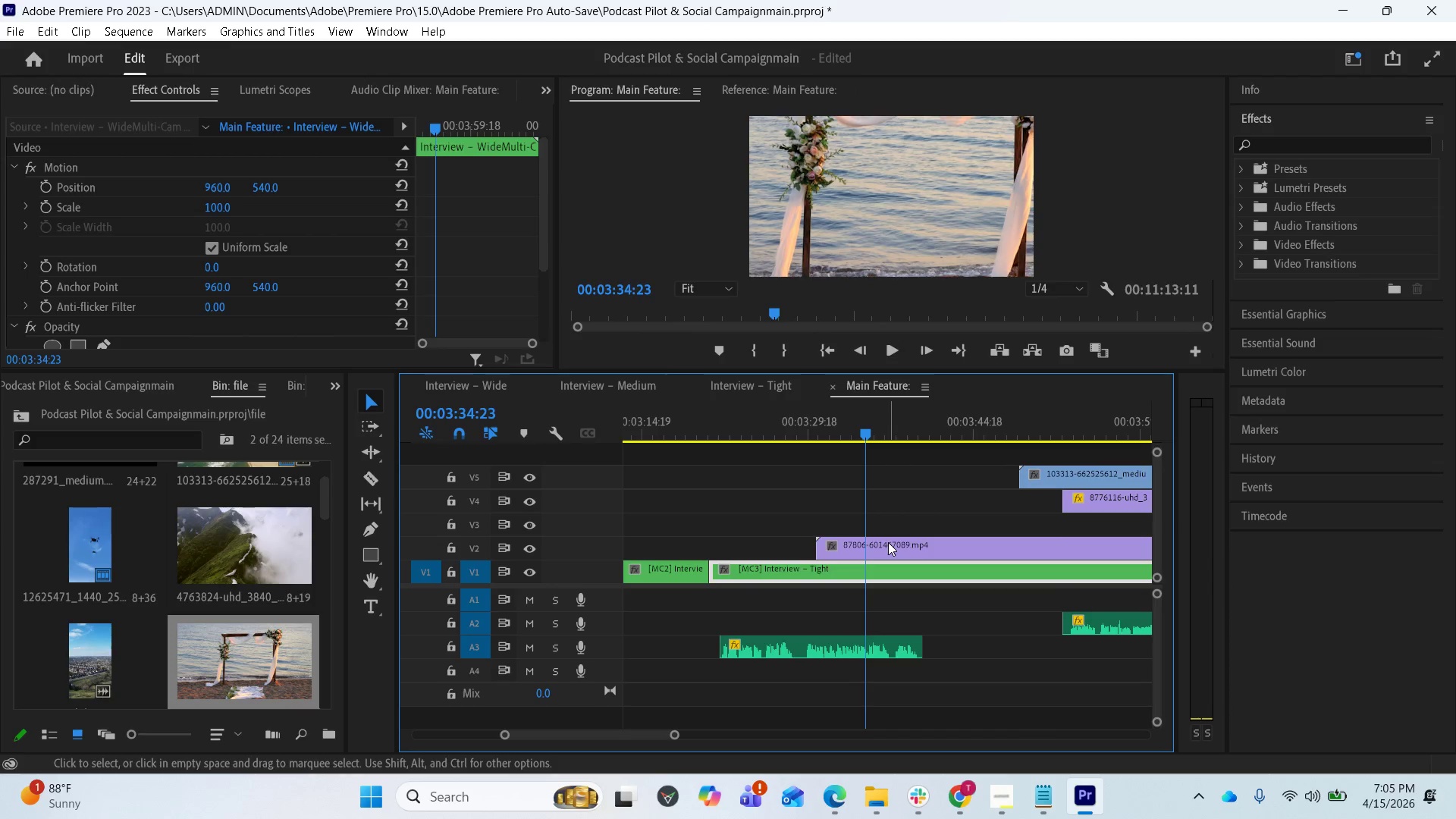 
key(Space)
 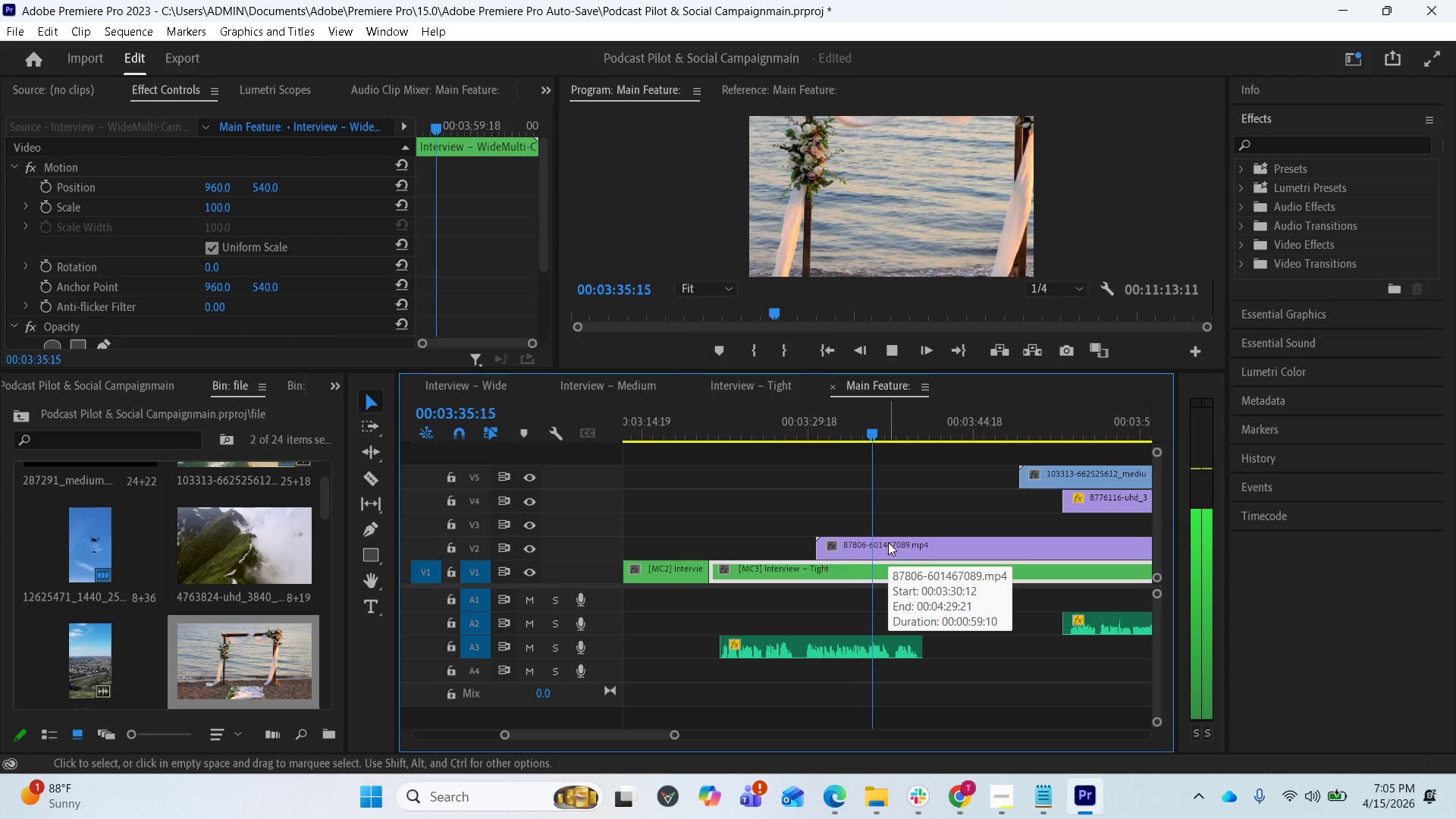 
key(Space)
 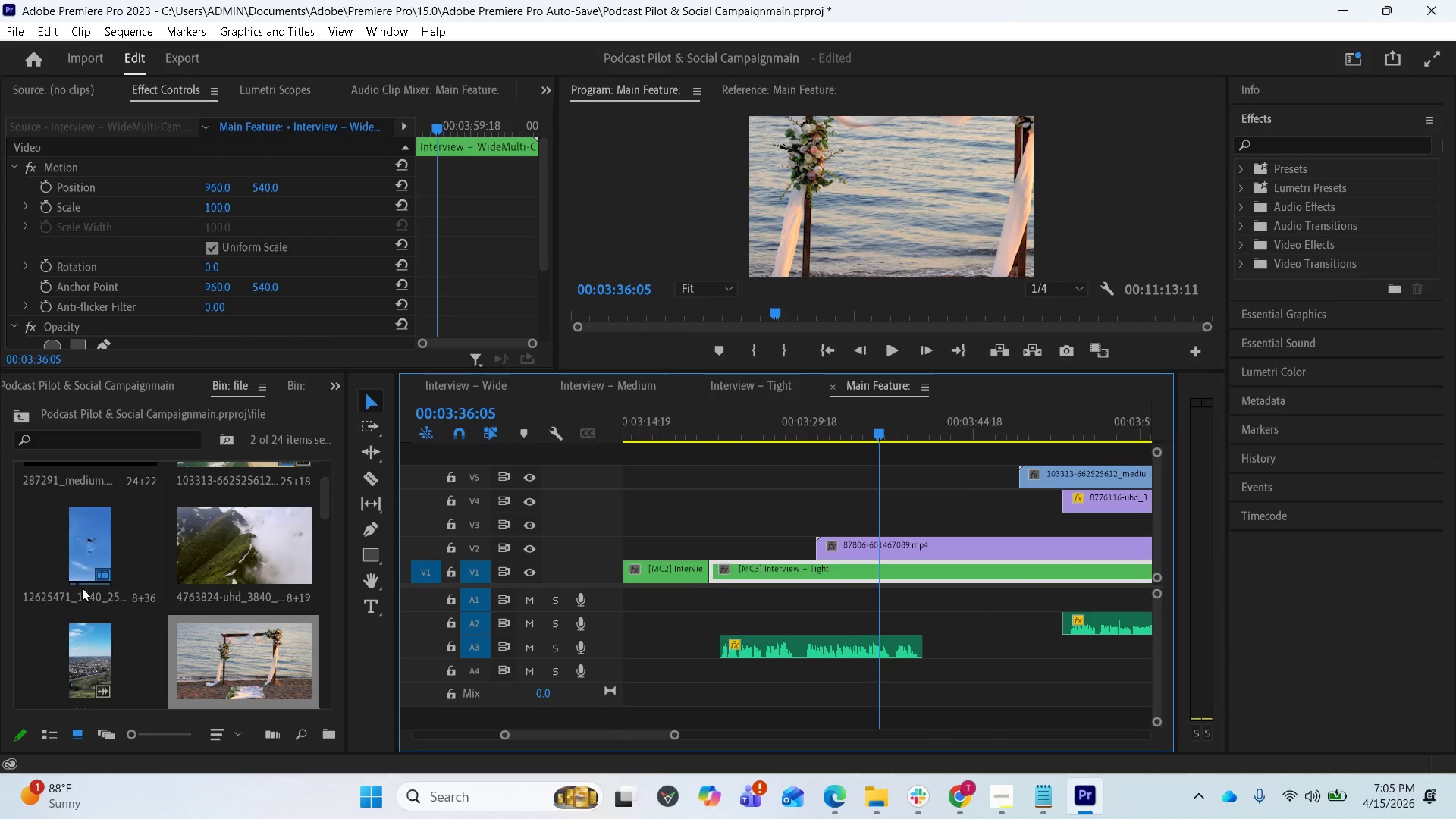 
scroll: coordinate [160, 589], scroll_direction: up, amount: 1.0
 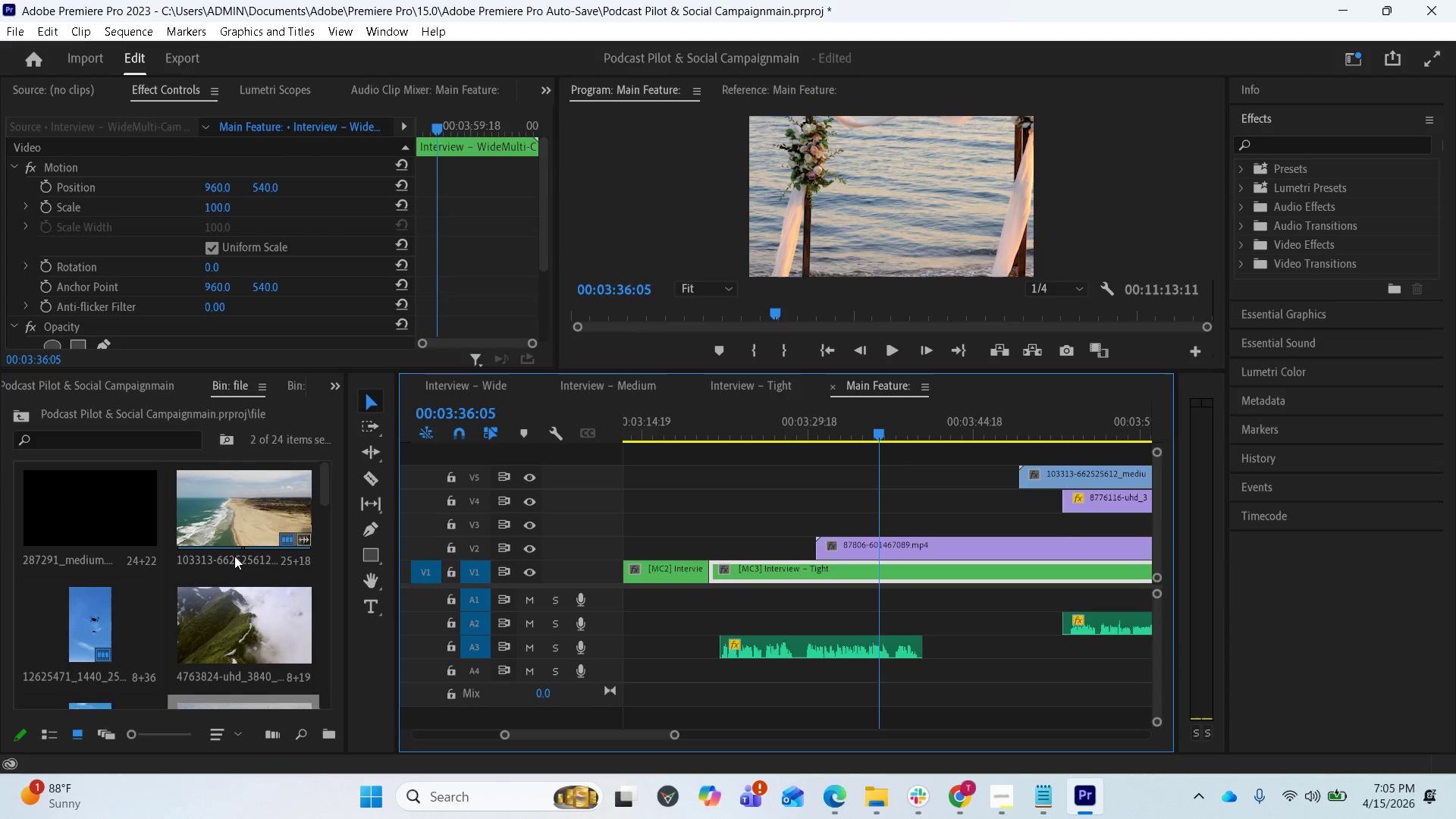 
left_click_drag(start_coordinate=[233, 614], to_coordinate=[852, 527])
 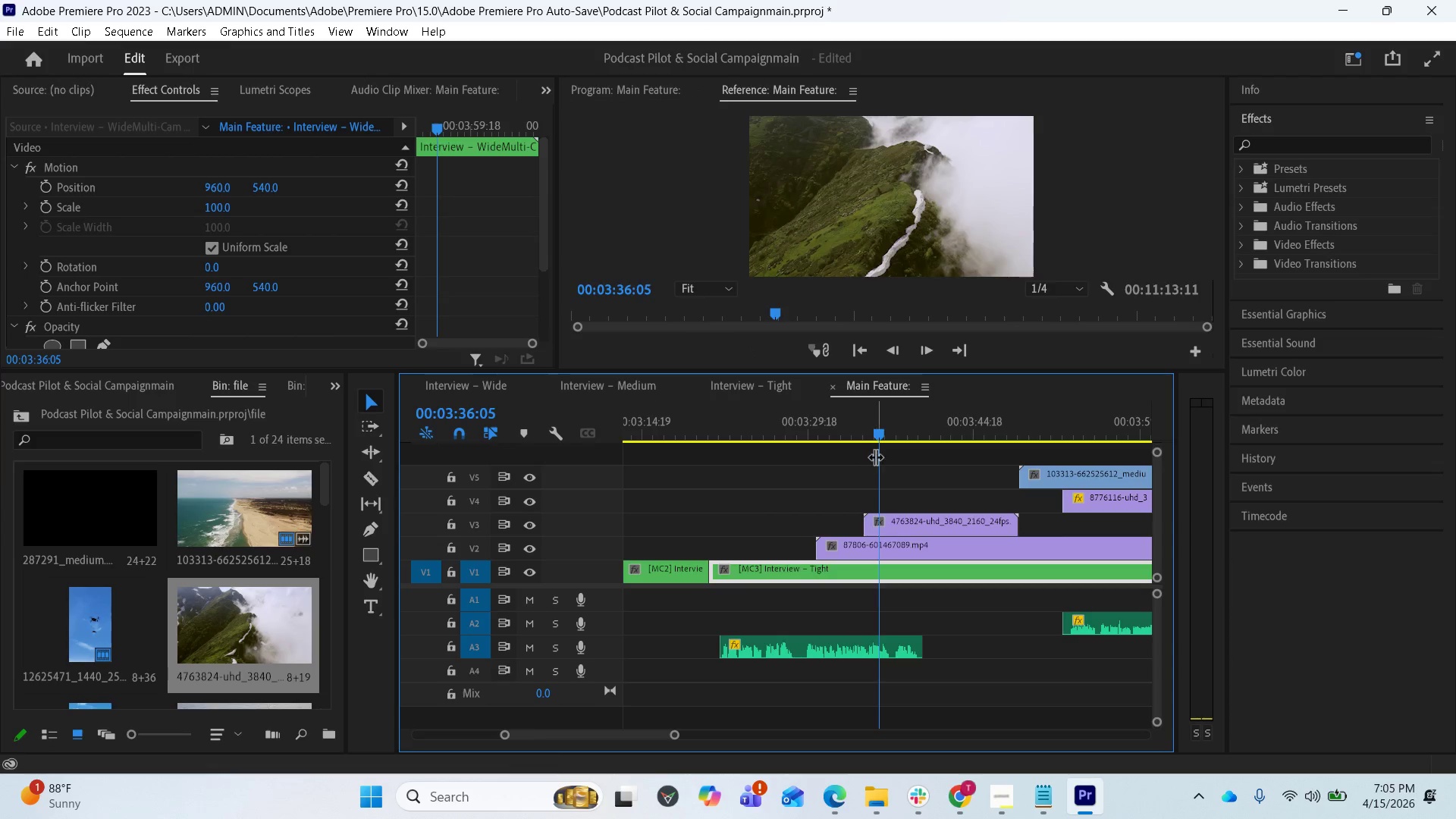 
left_click_drag(start_coordinate=[880, 435], to_coordinate=[839, 445])
 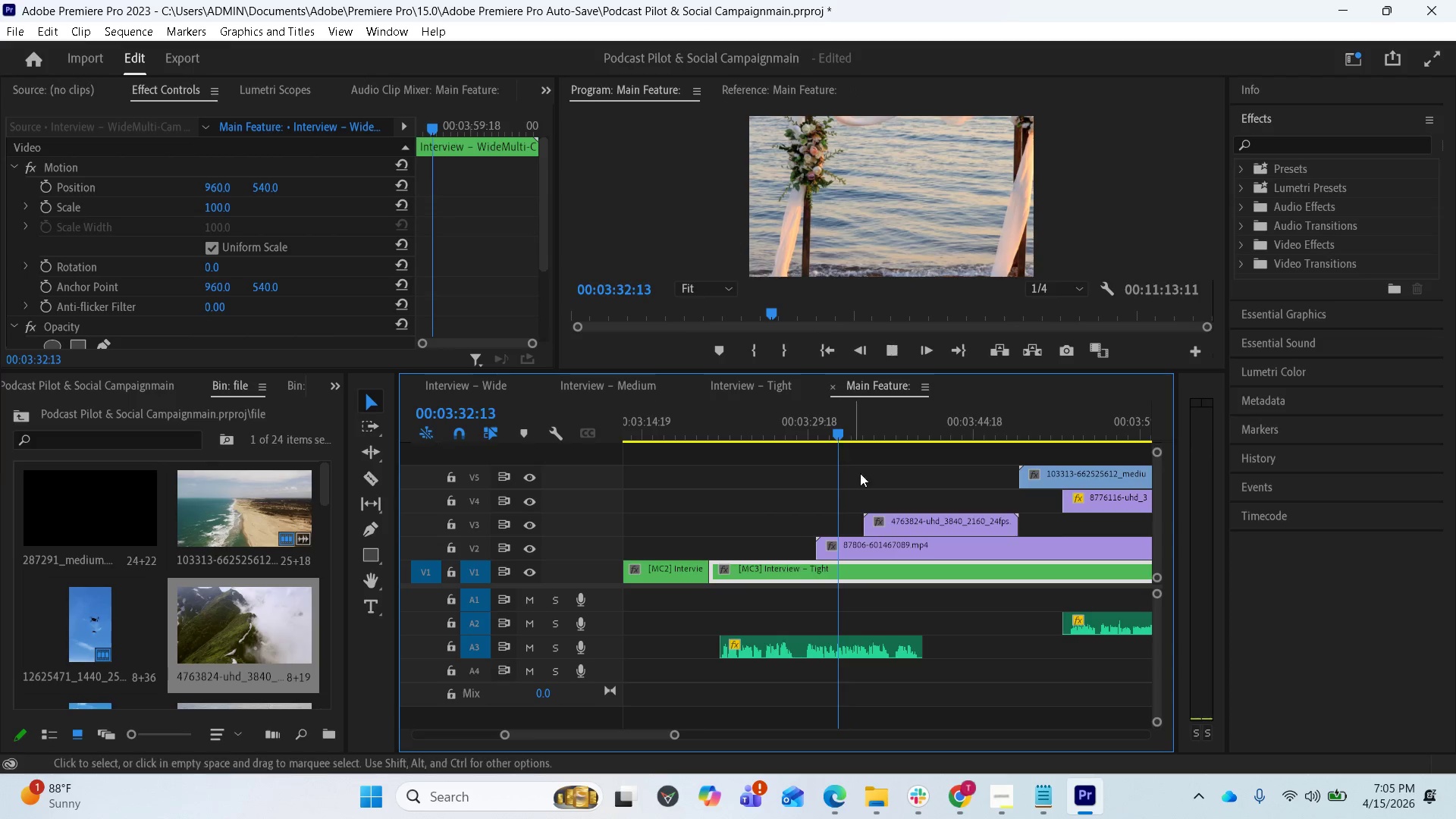 
key(Space)
 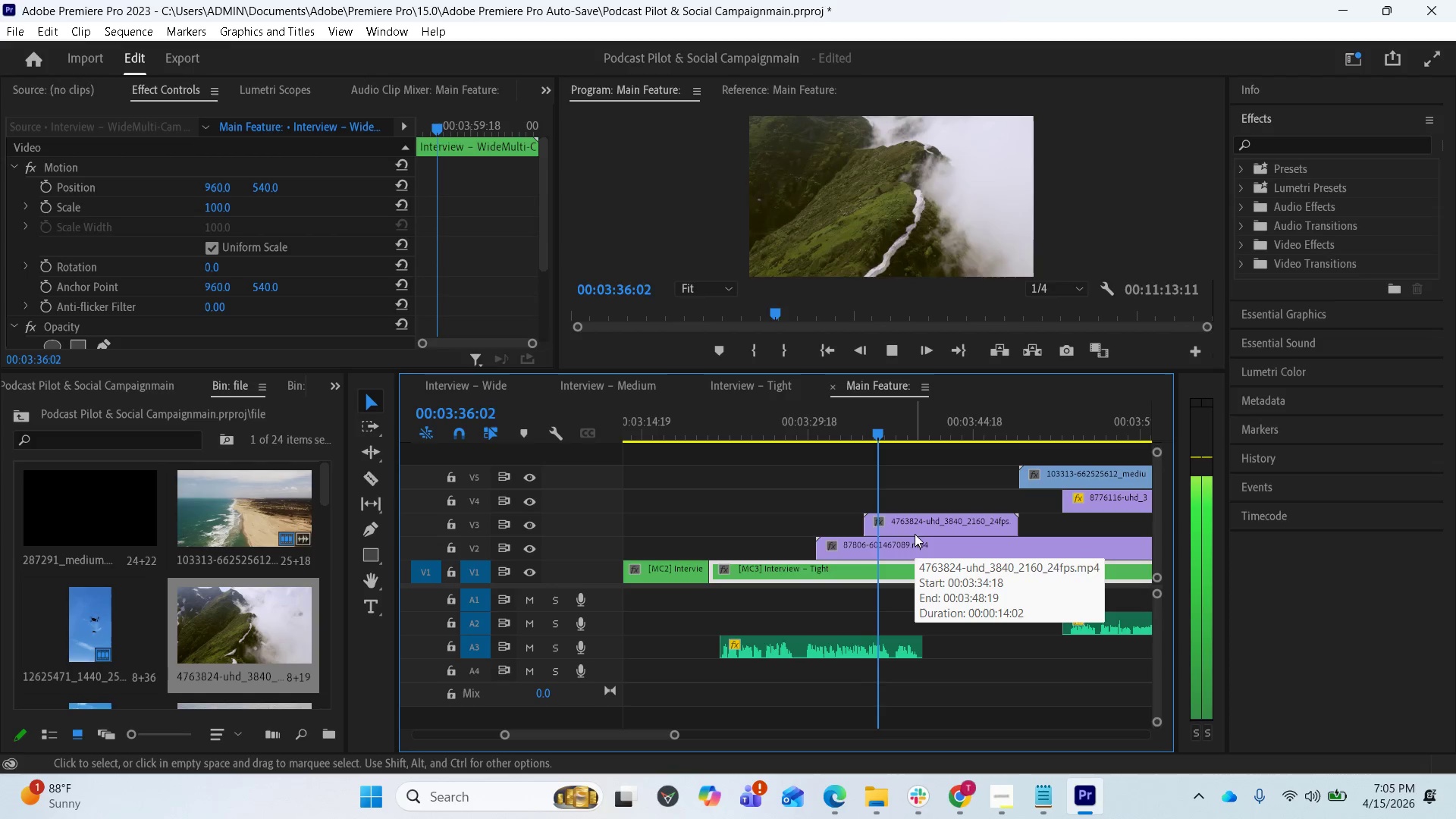 
wait(5.97)
 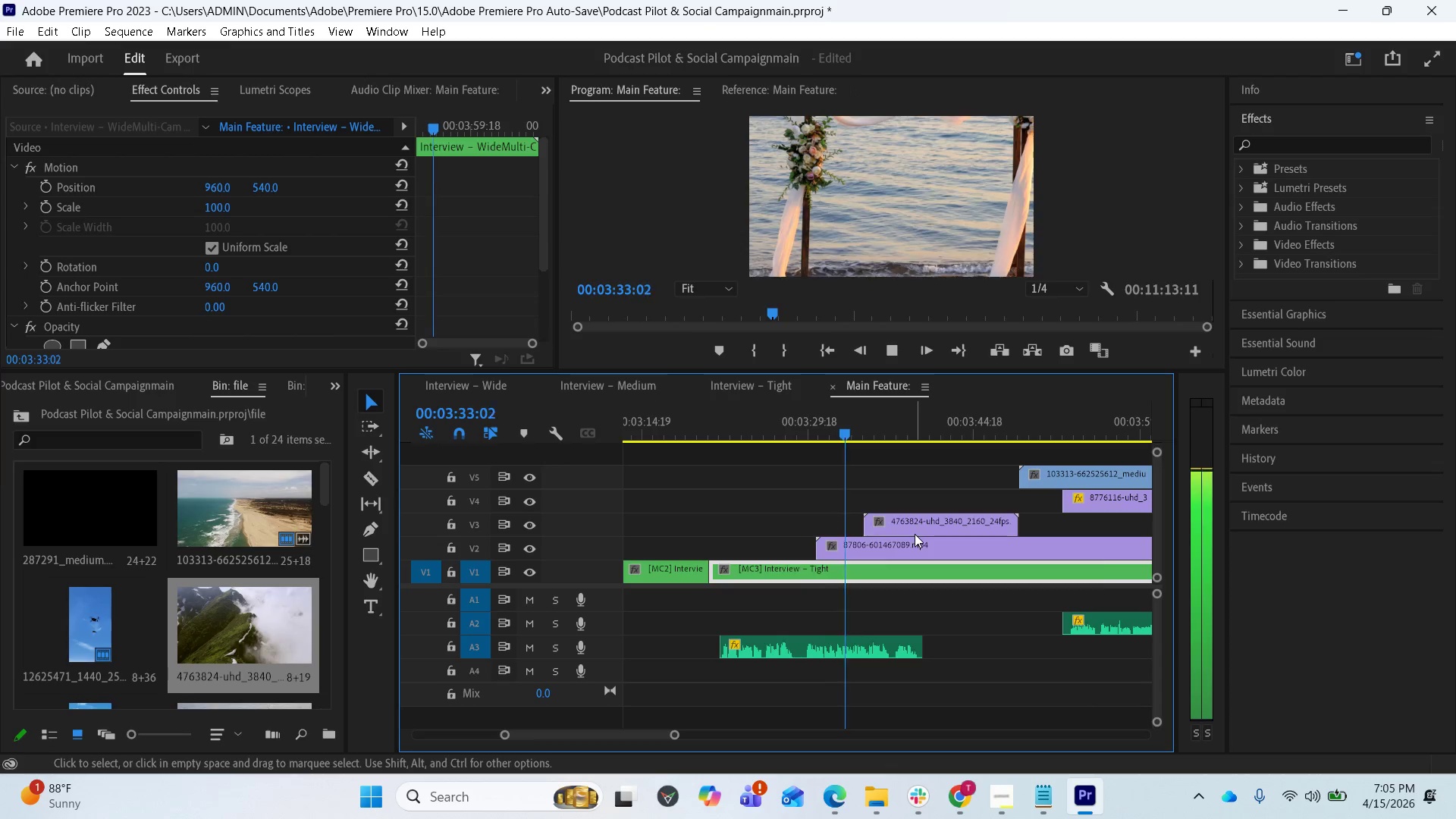 
key(Space)
 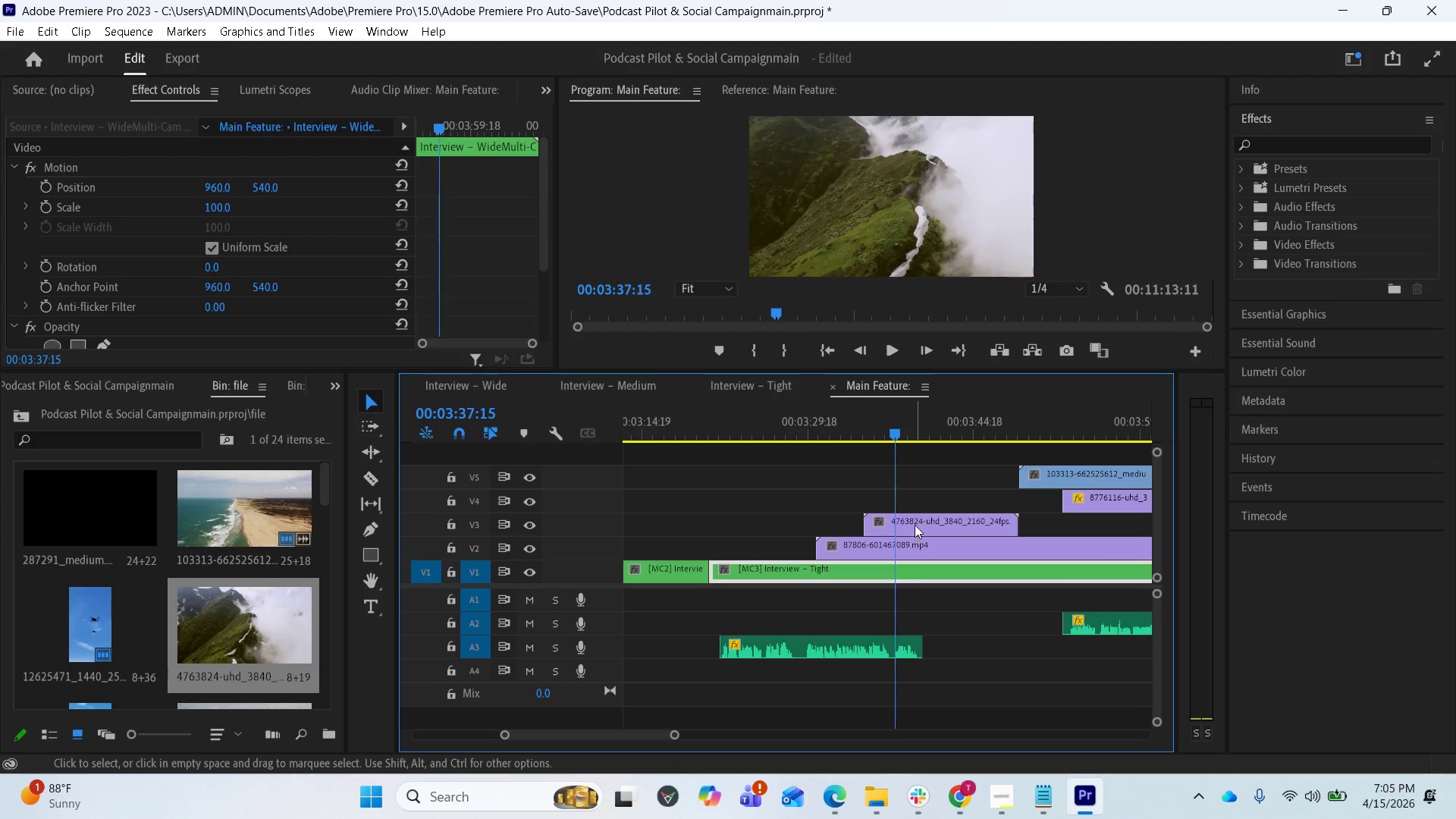 
left_click([915, 523])
 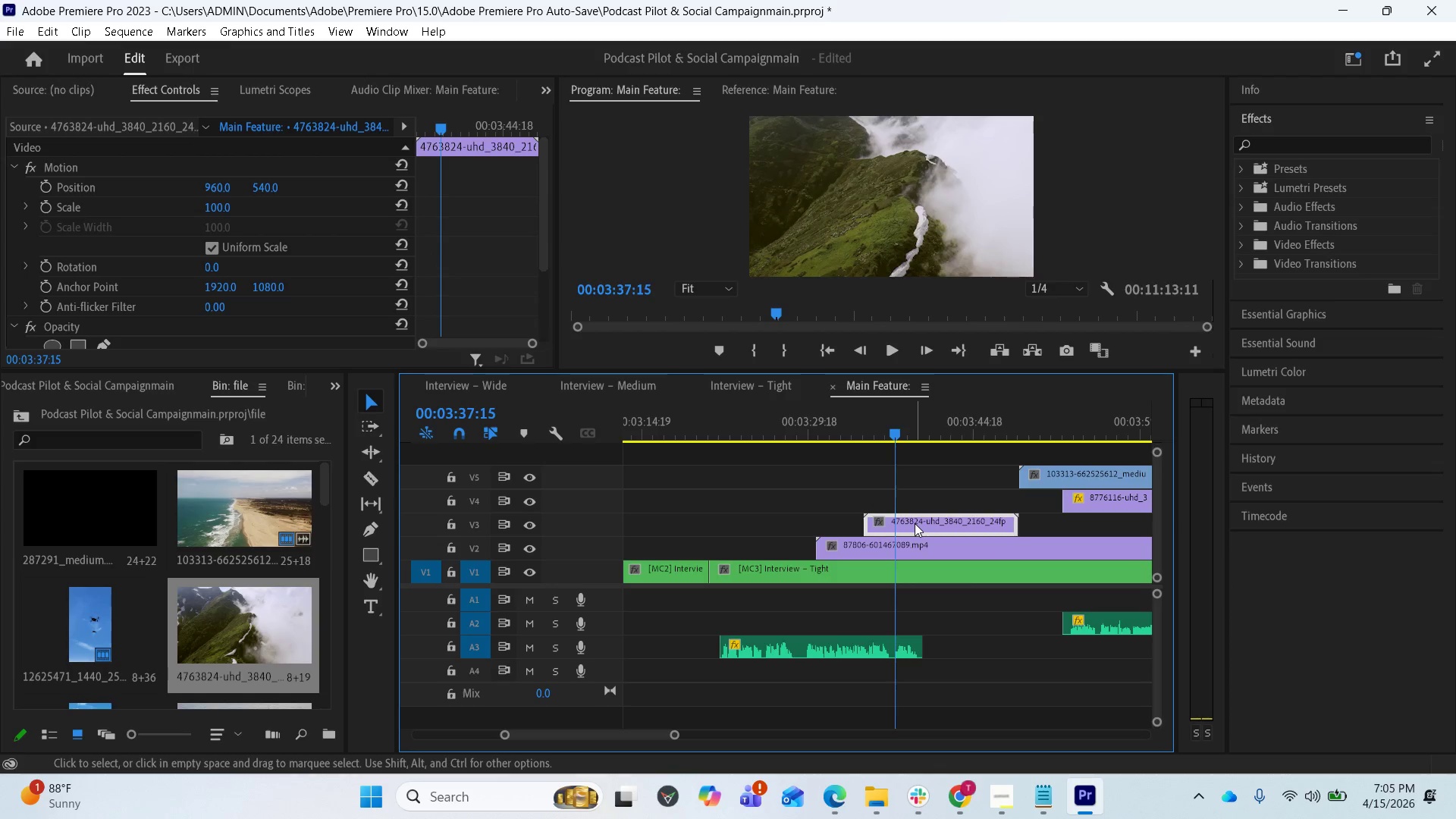 
key(Delete)
 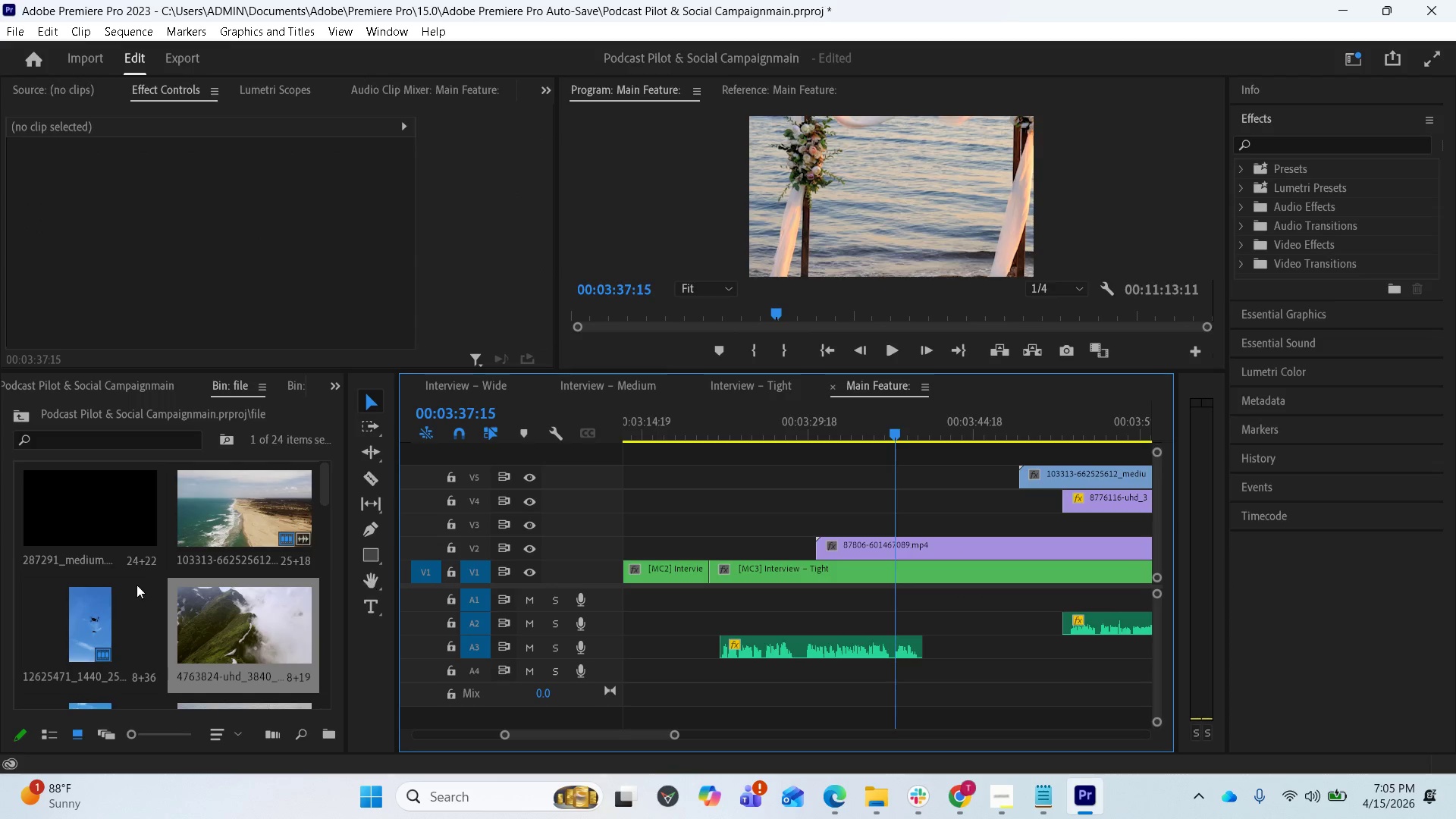 
scroll: coordinate [103, 601], scroll_direction: down, amount: 2.0
 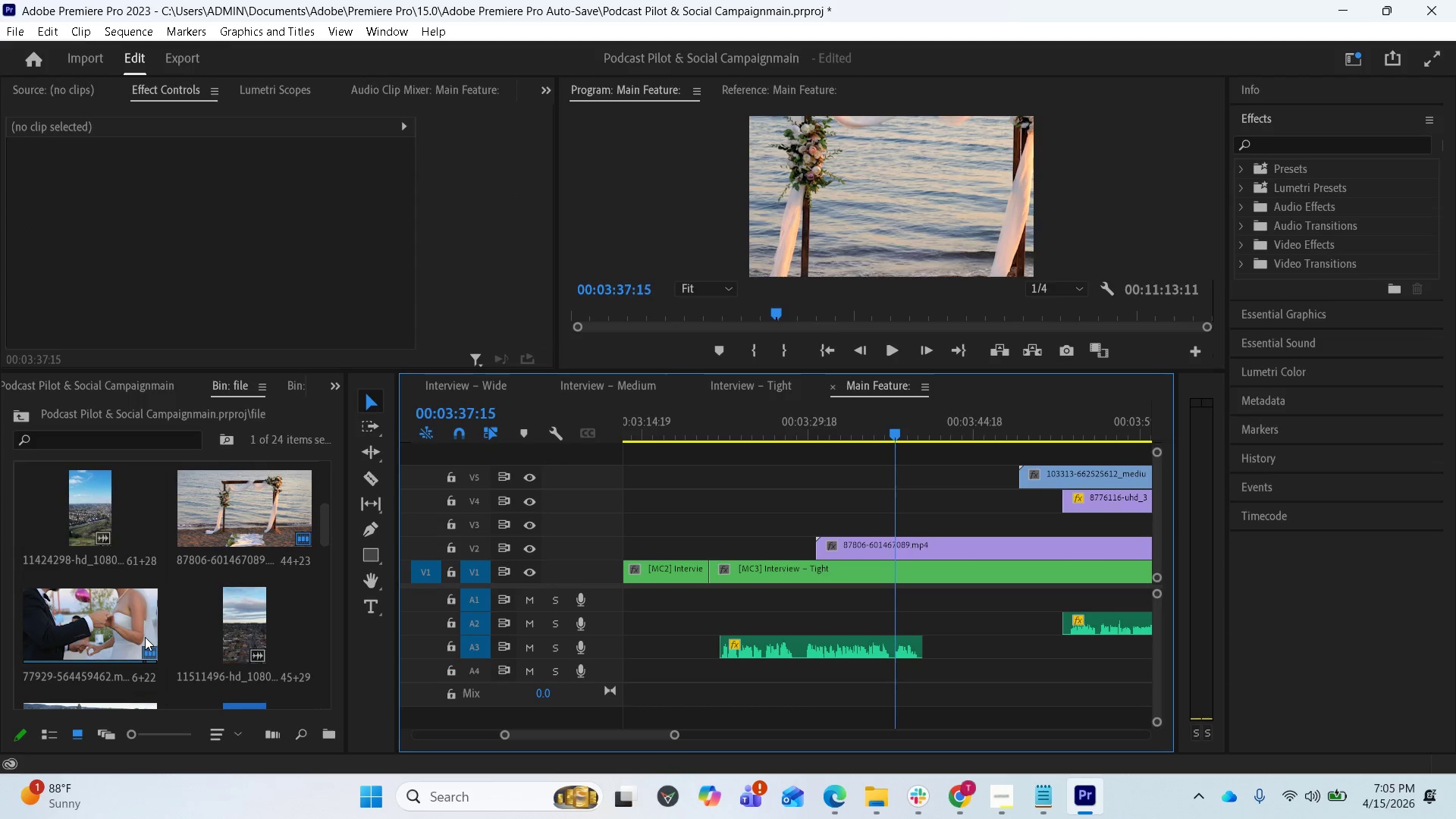 
scroll: coordinate [178, 629], scroll_direction: up, amount: 2.0
 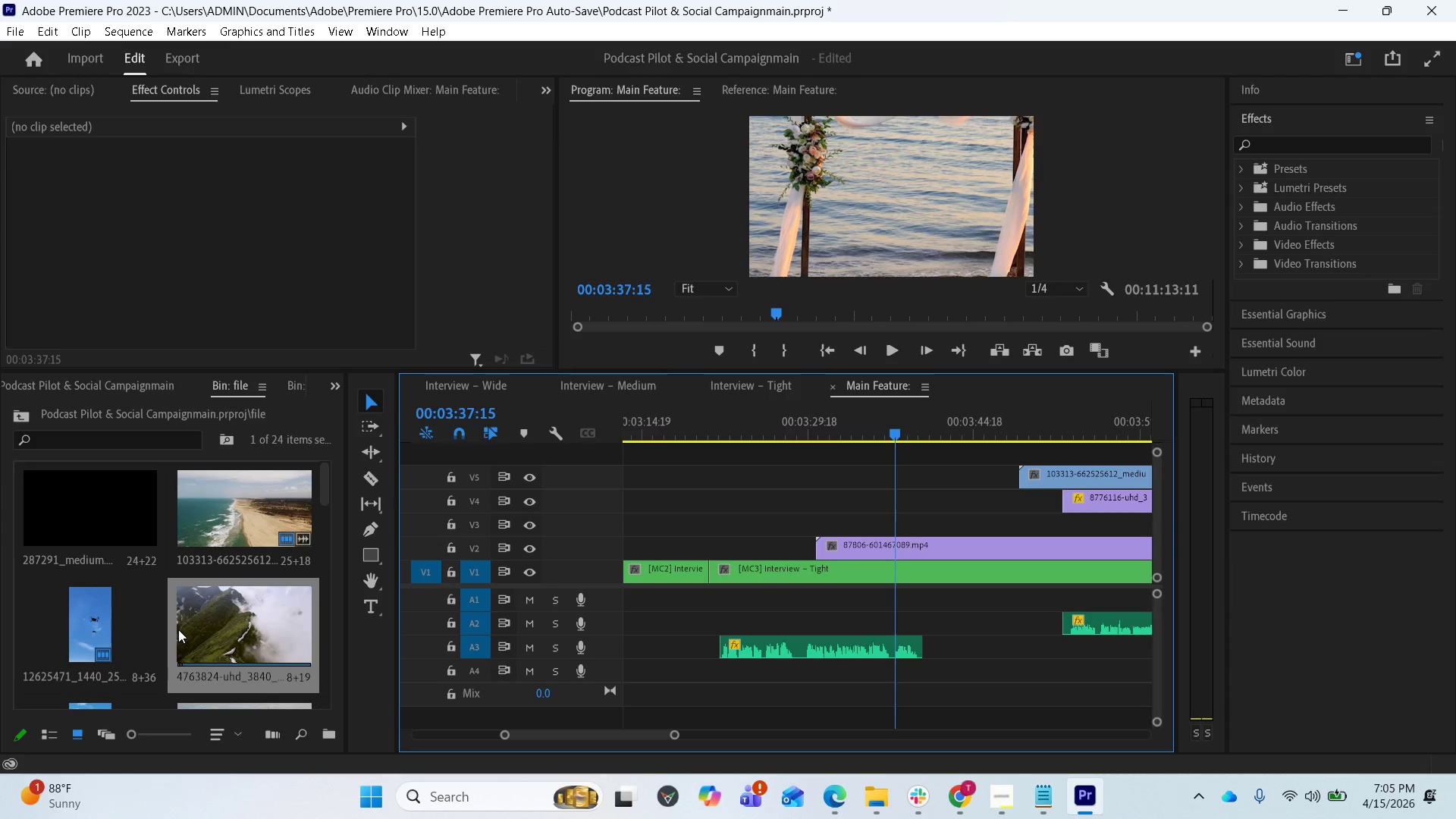 
scroll: coordinate [211, 628], scroll_direction: down, amount: 2.0
 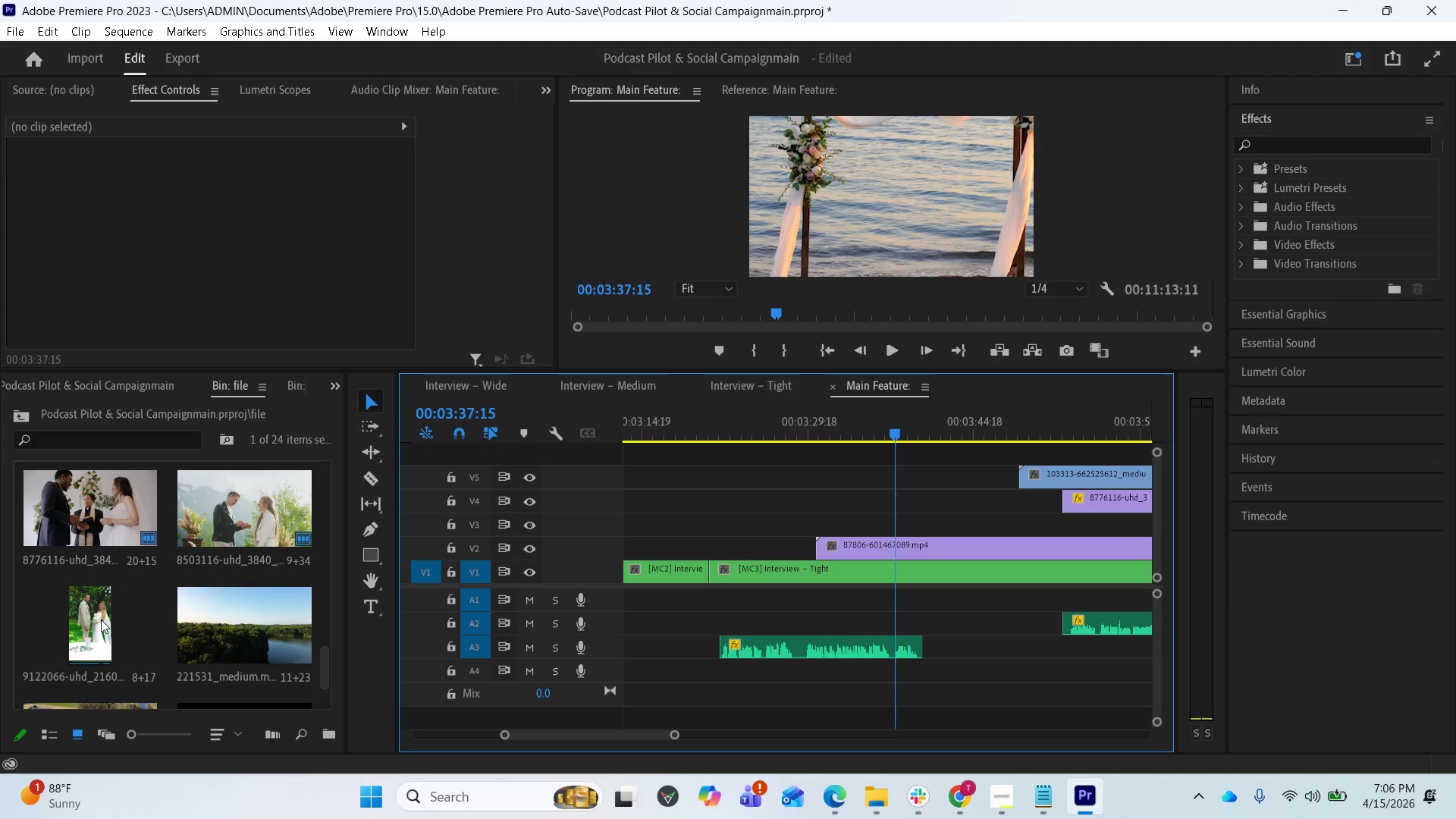 
wait(11.0)
 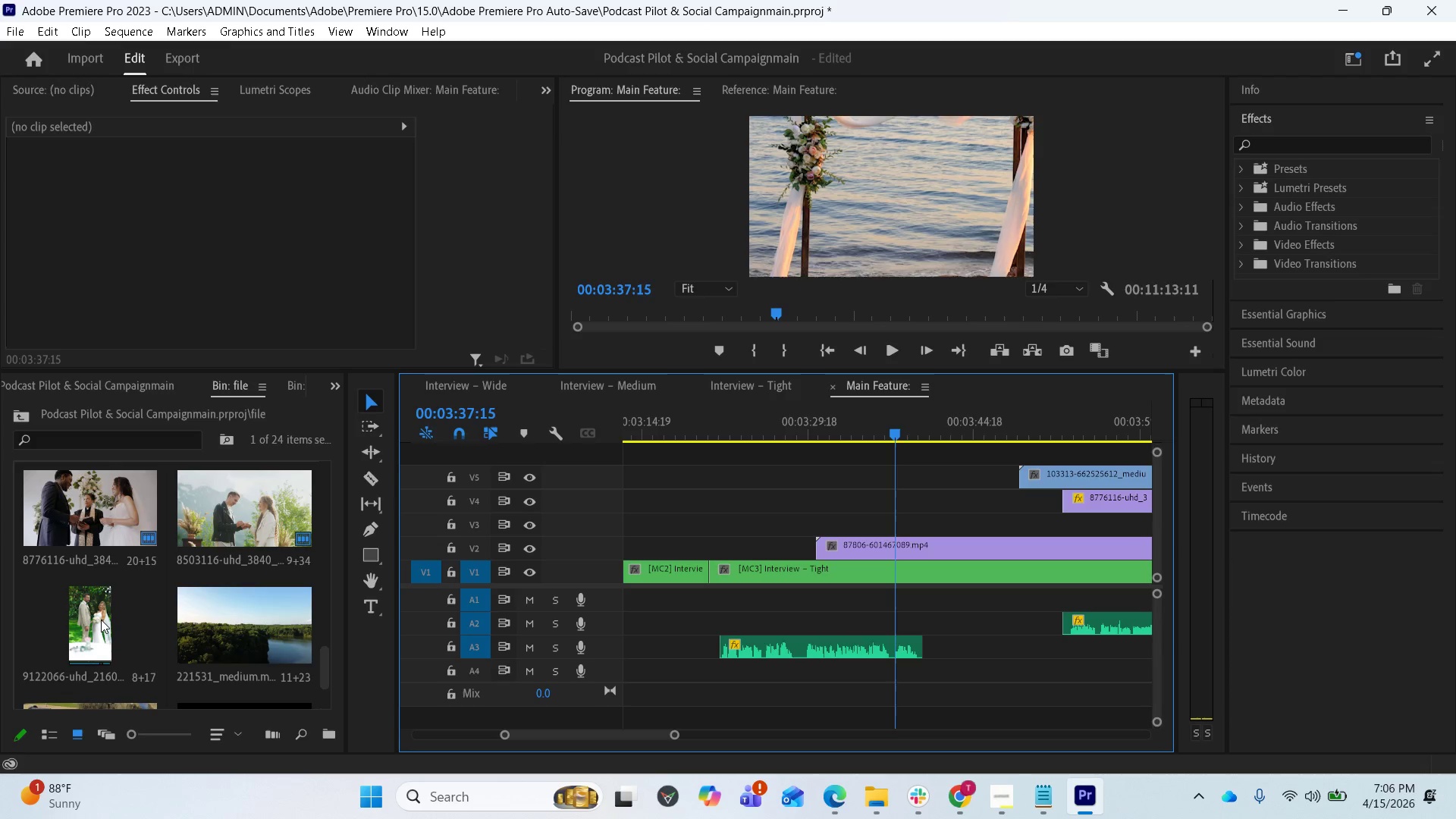 
scroll: coordinate [96, 618], scroll_direction: down, amount: 1.0
 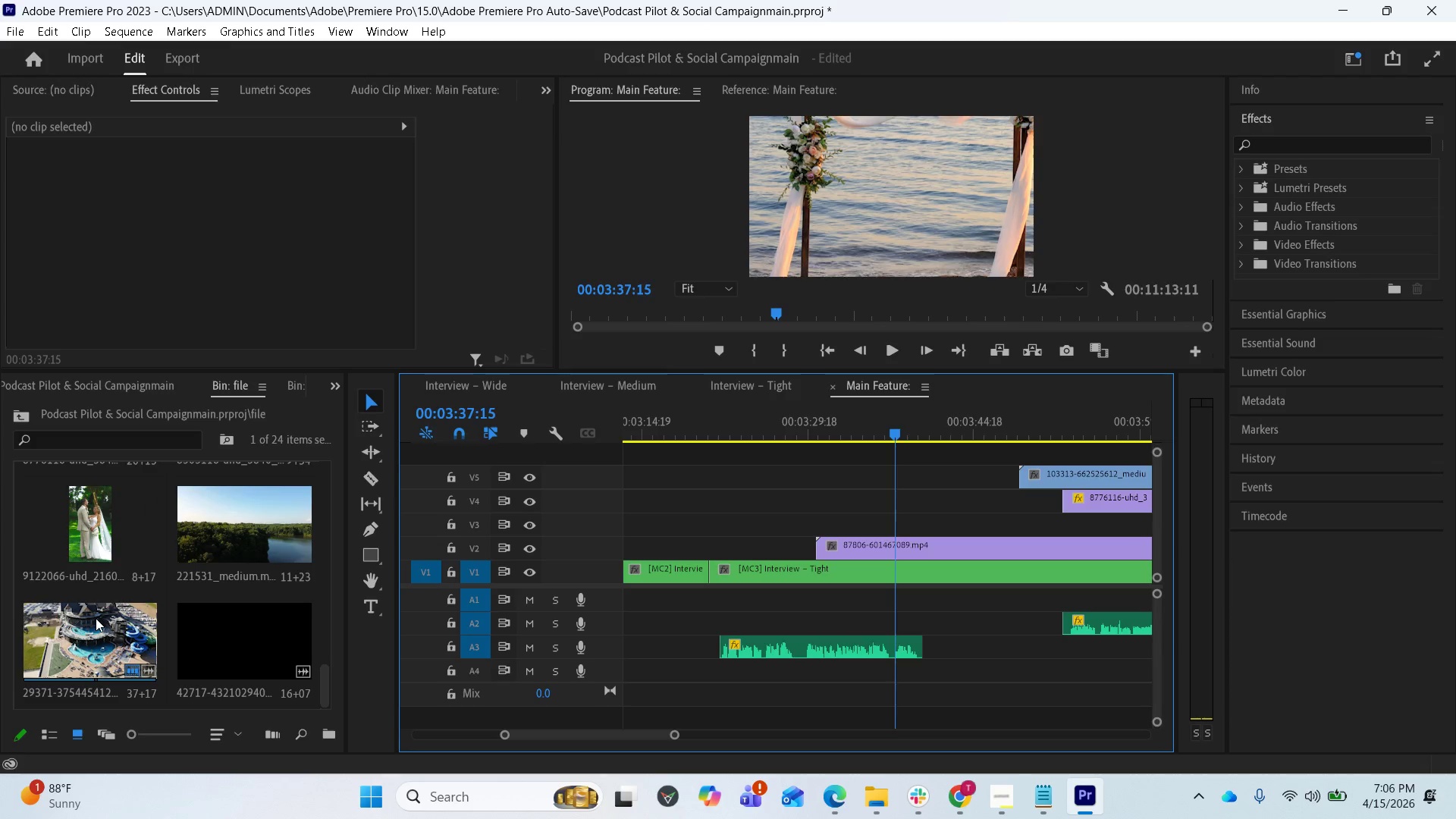 
scroll: coordinate [97, 618], scroll_direction: up, amount: 1.0
 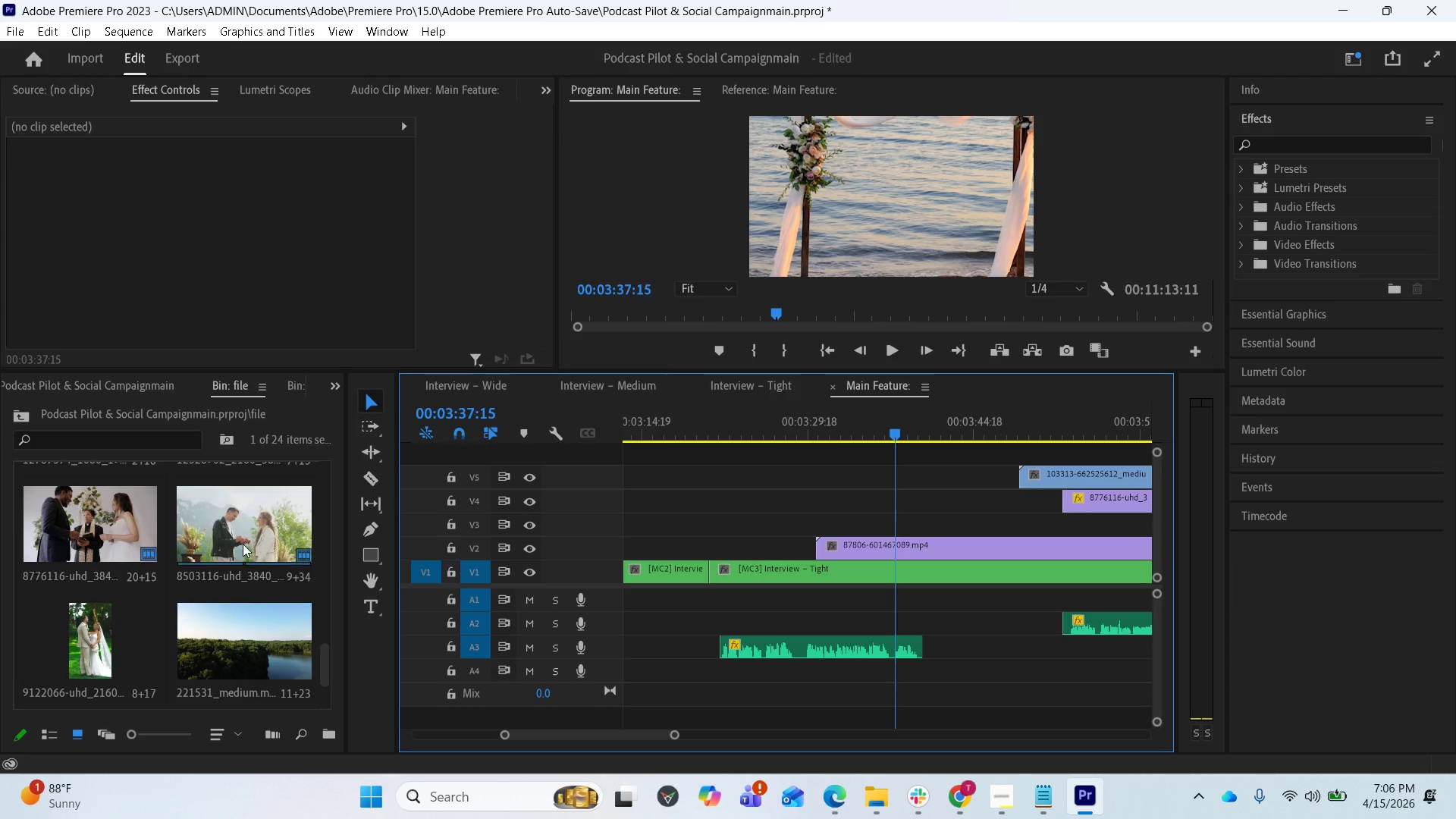 
left_click_drag(start_coordinate=[242, 533], to_coordinate=[886, 519])
 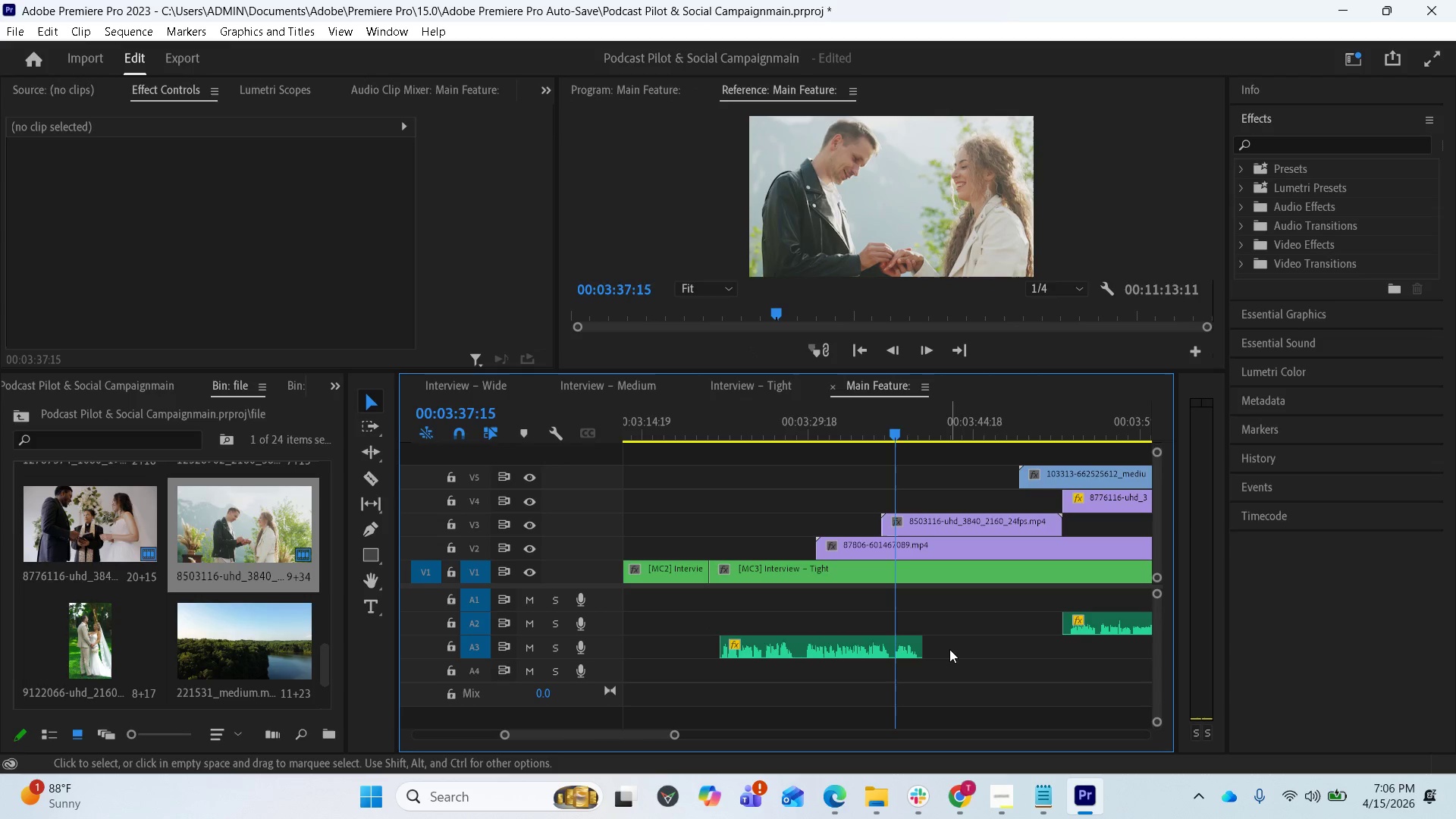 
wait(5.14)
 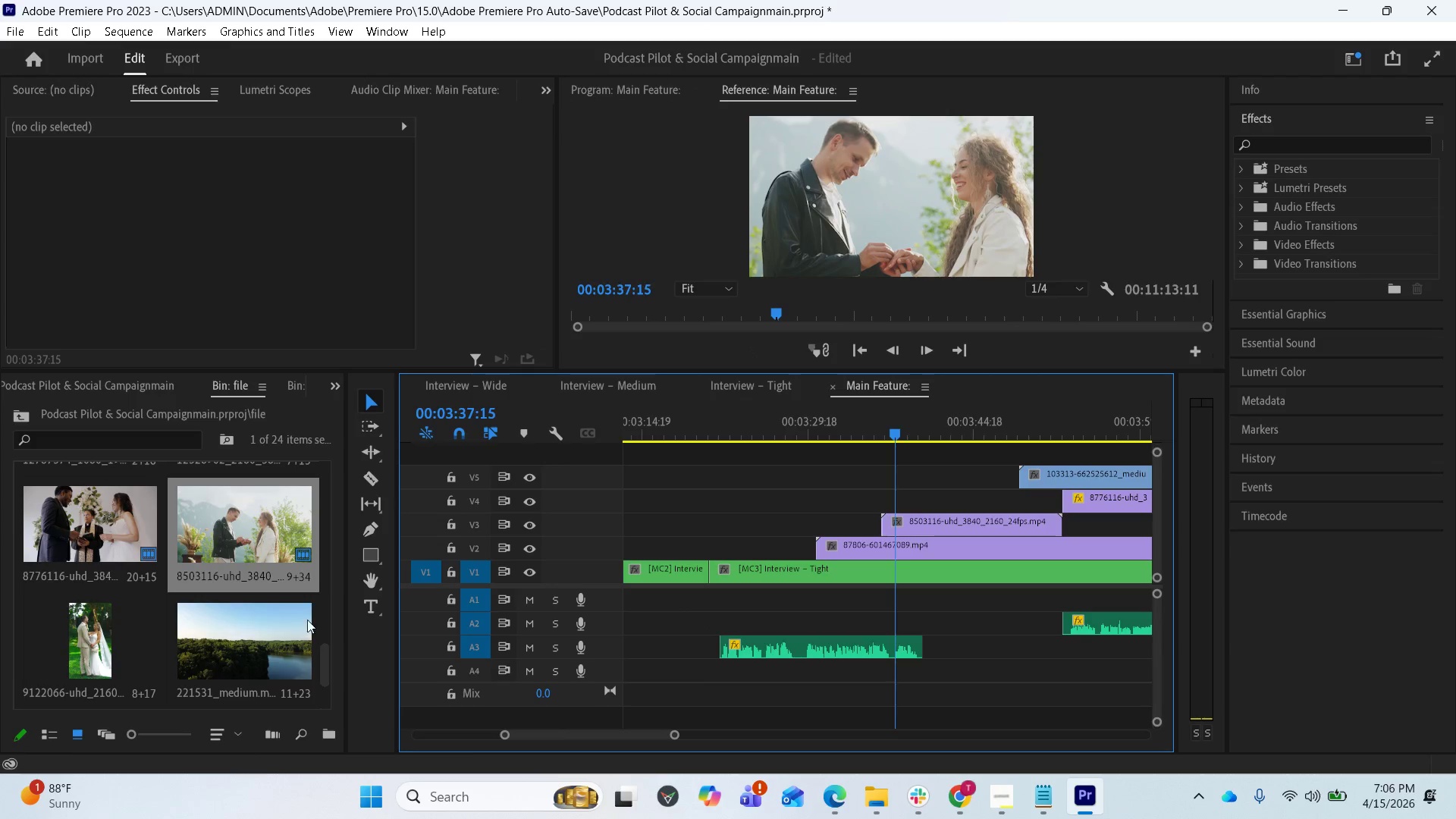 
key(Control+Z)
 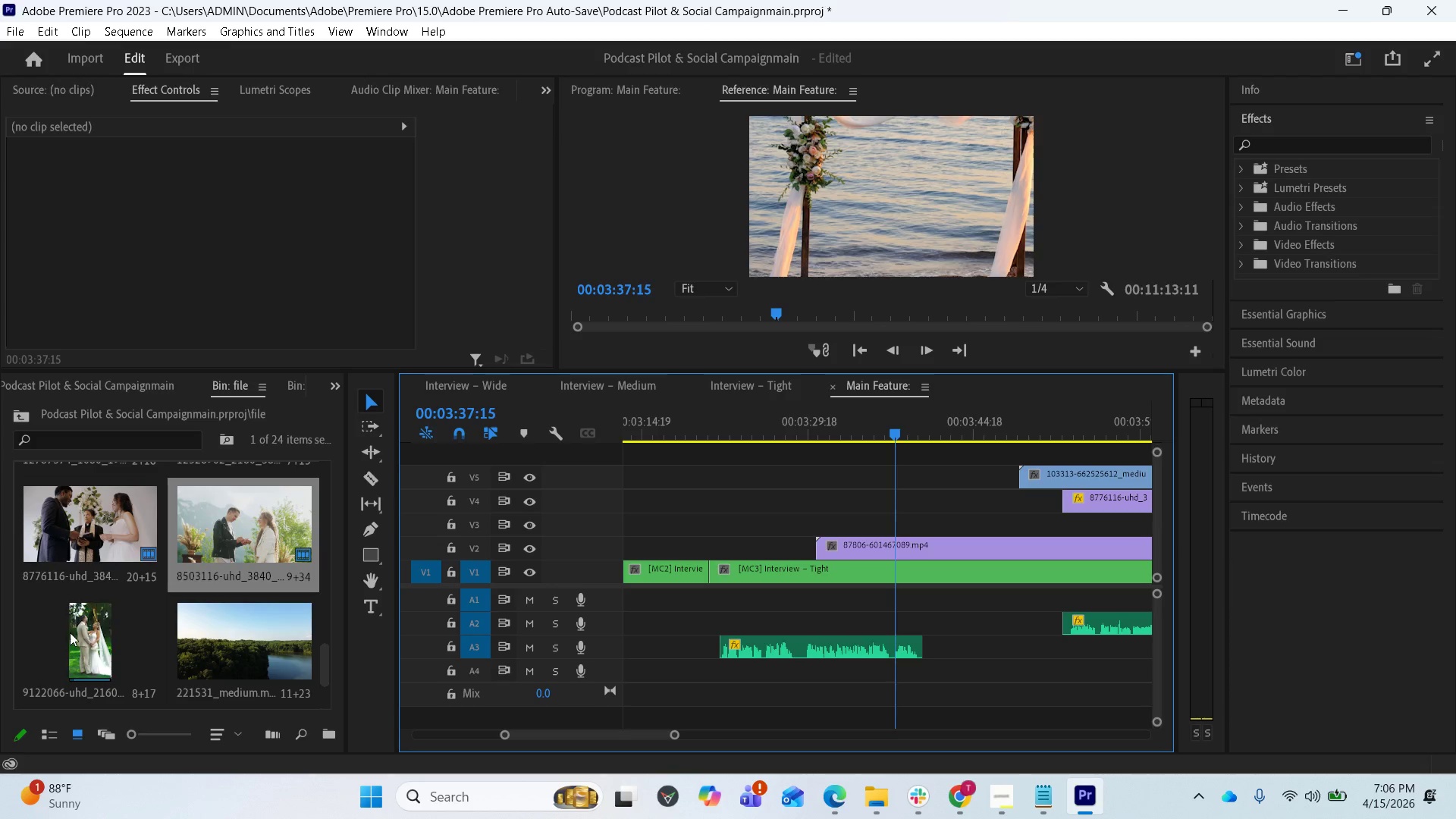 
left_click_drag(start_coordinate=[74, 632], to_coordinate=[903, 530])
 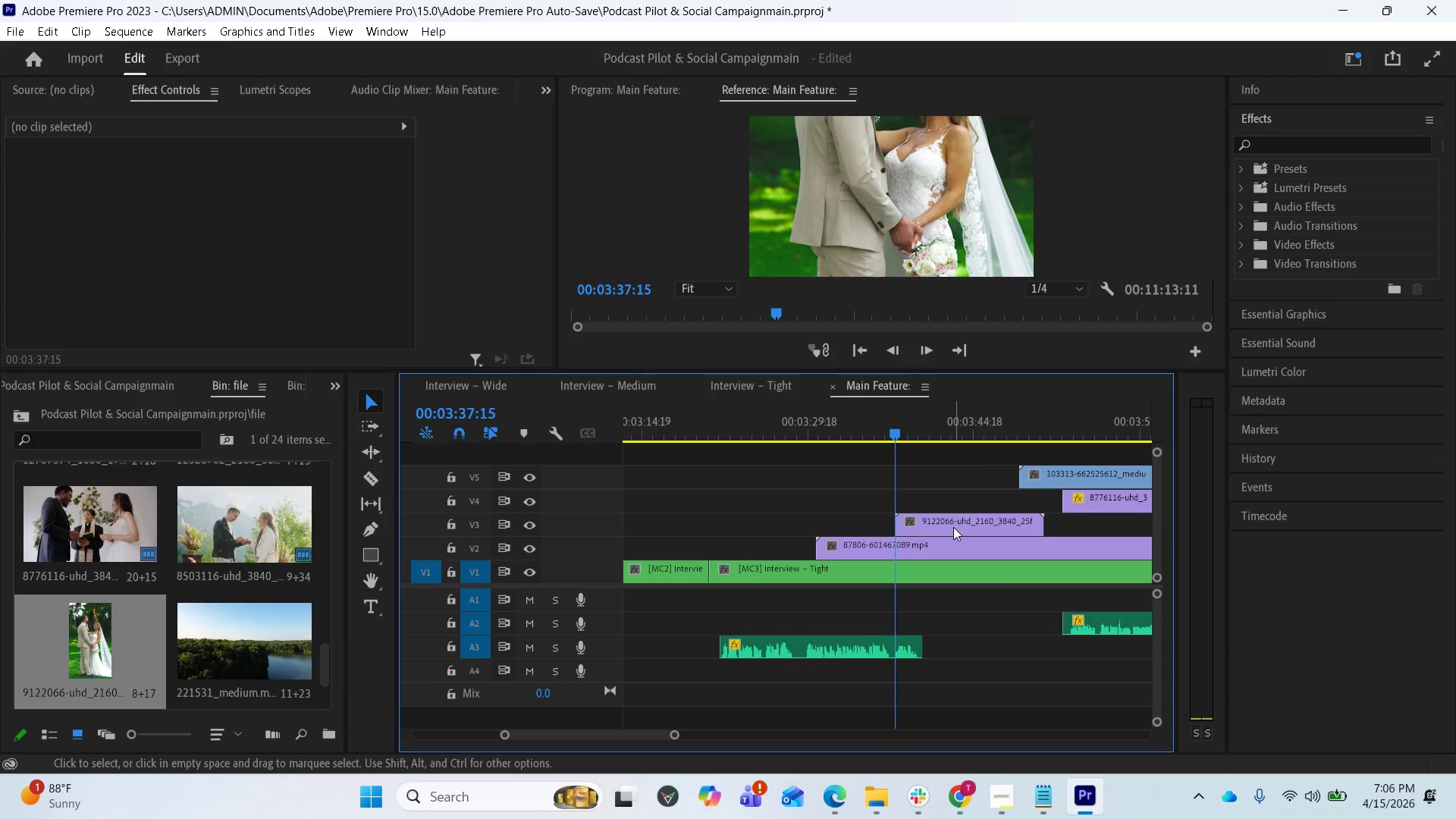 
left_click([953, 527])
 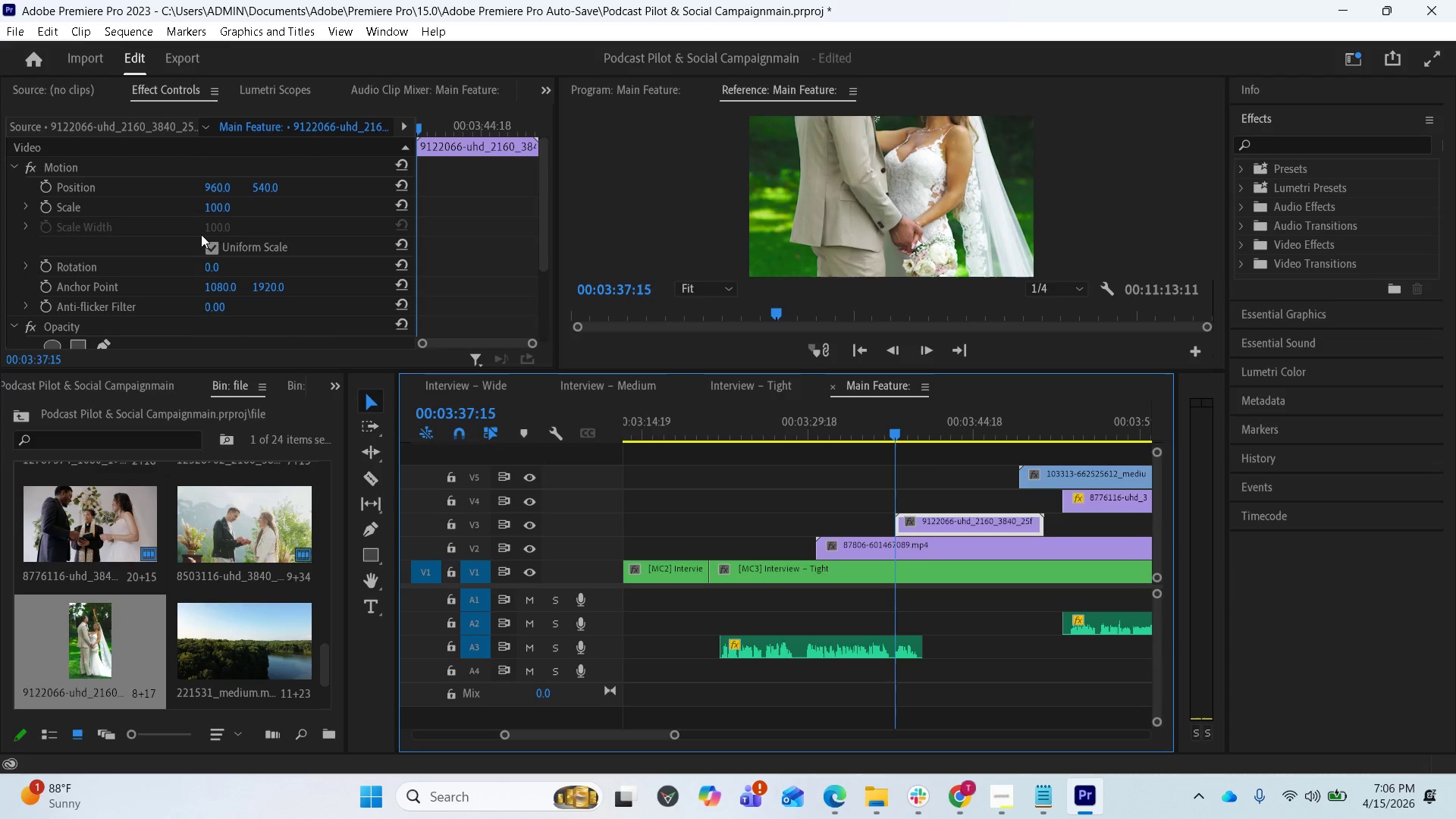 
left_click_drag(start_coordinate=[218, 207], to_coordinate=[192, 202])
 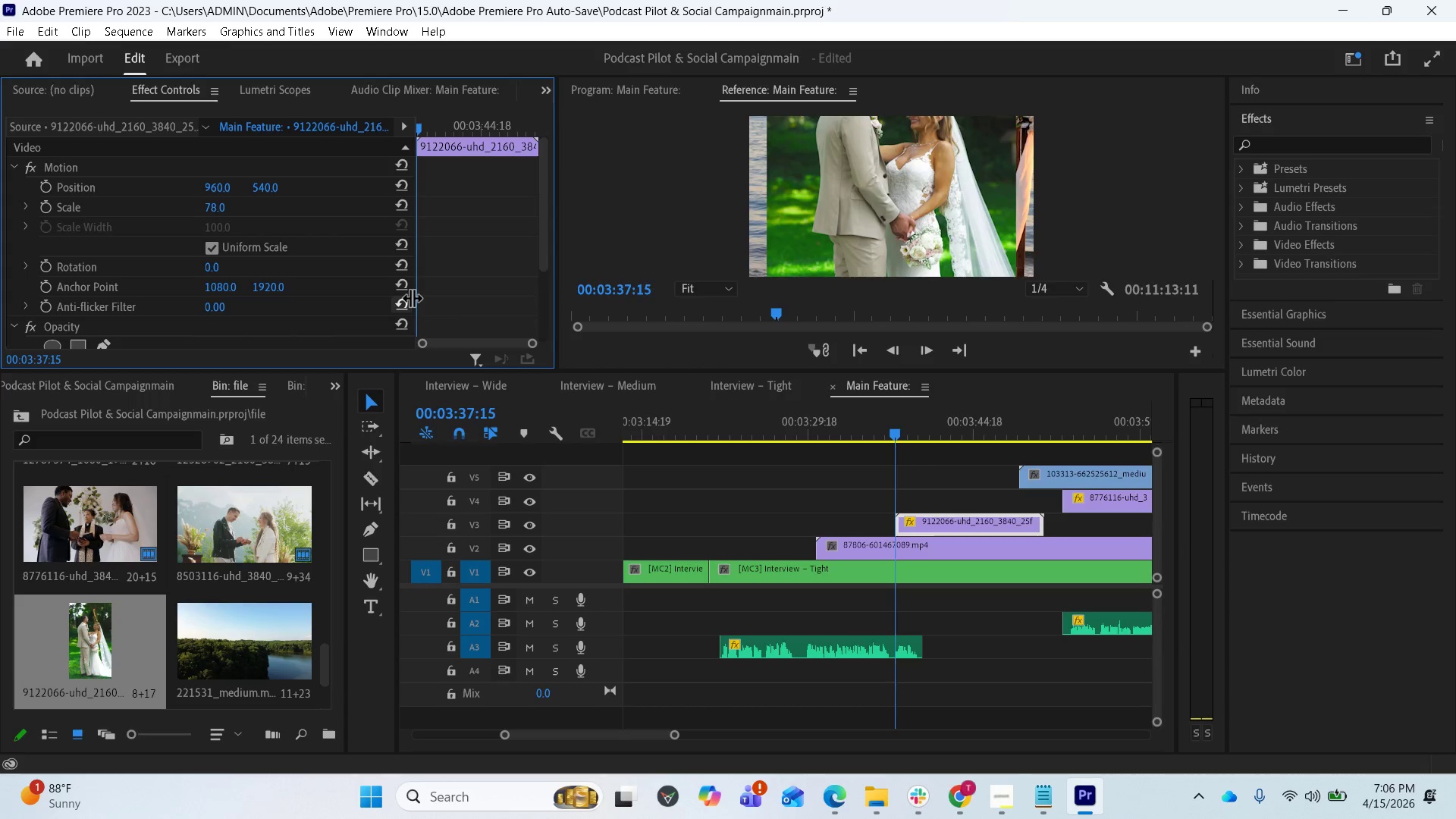 
key(Control+Z)
 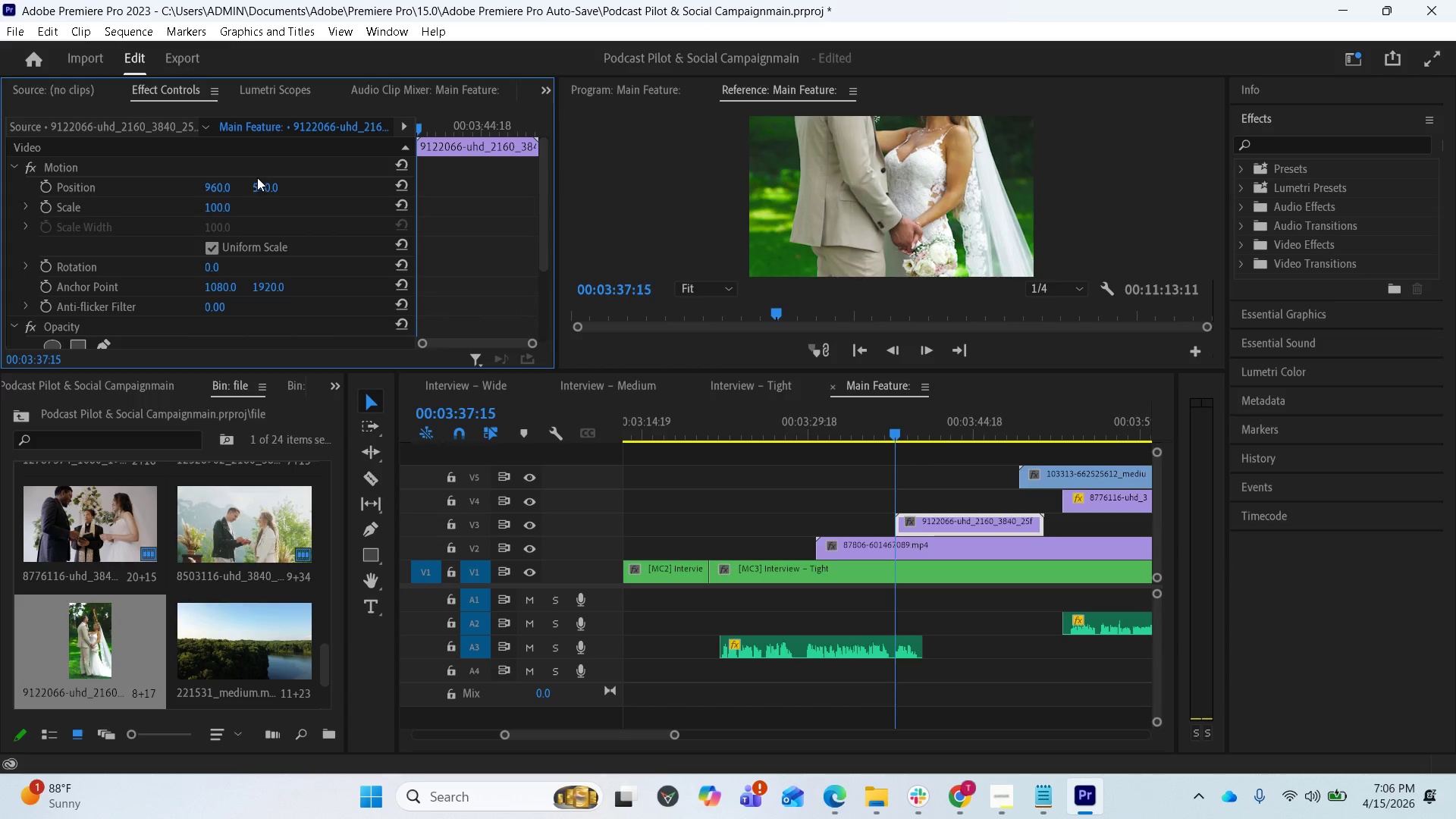 
left_click_drag(start_coordinate=[259, 189], to_coordinate=[972, 275])
 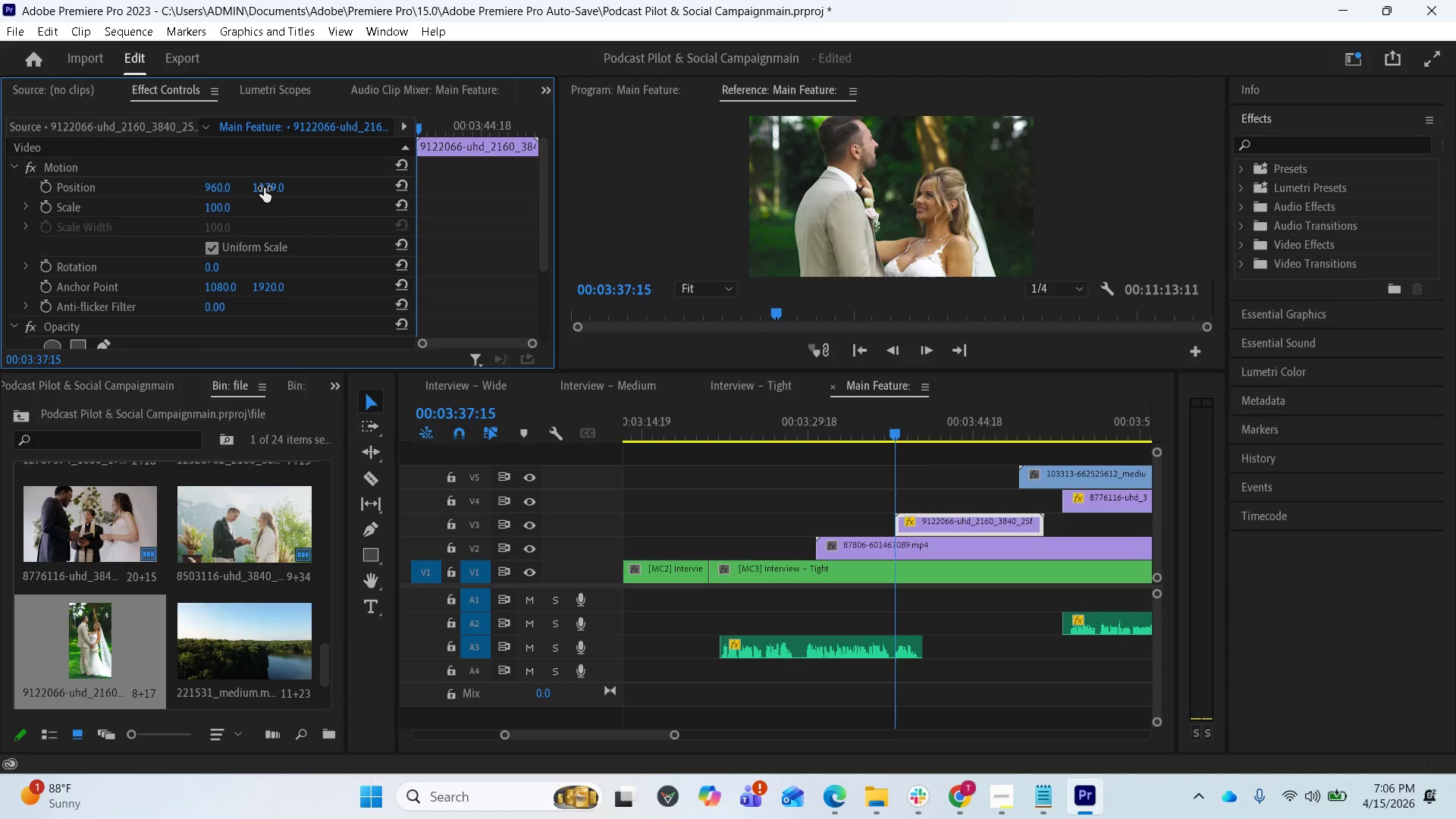 
left_click_drag(start_coordinate=[262, 187], to_coordinate=[840, 252])
 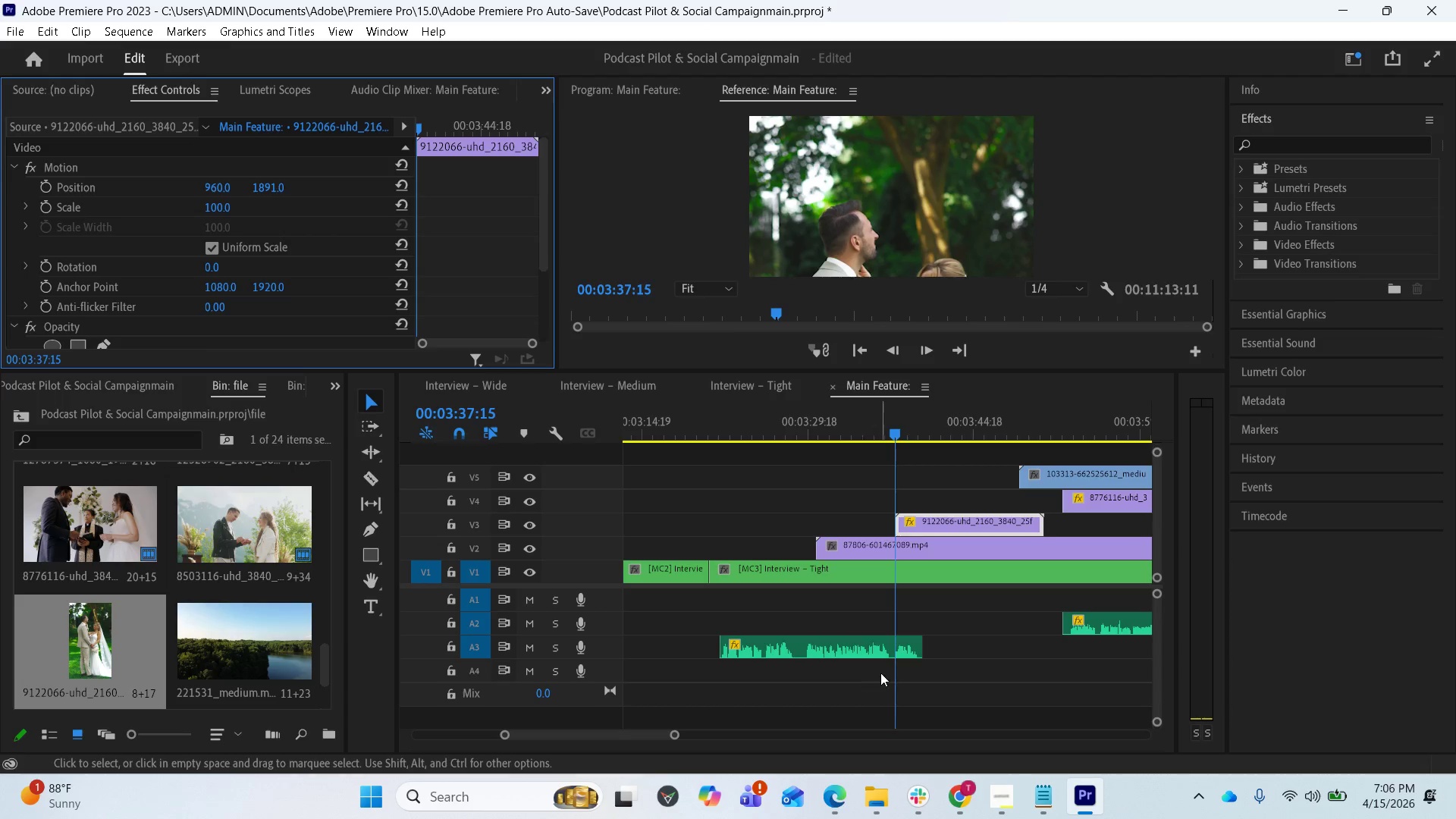 
scroll: coordinate [723, 629], scroll_direction: down, amount: 12.0
 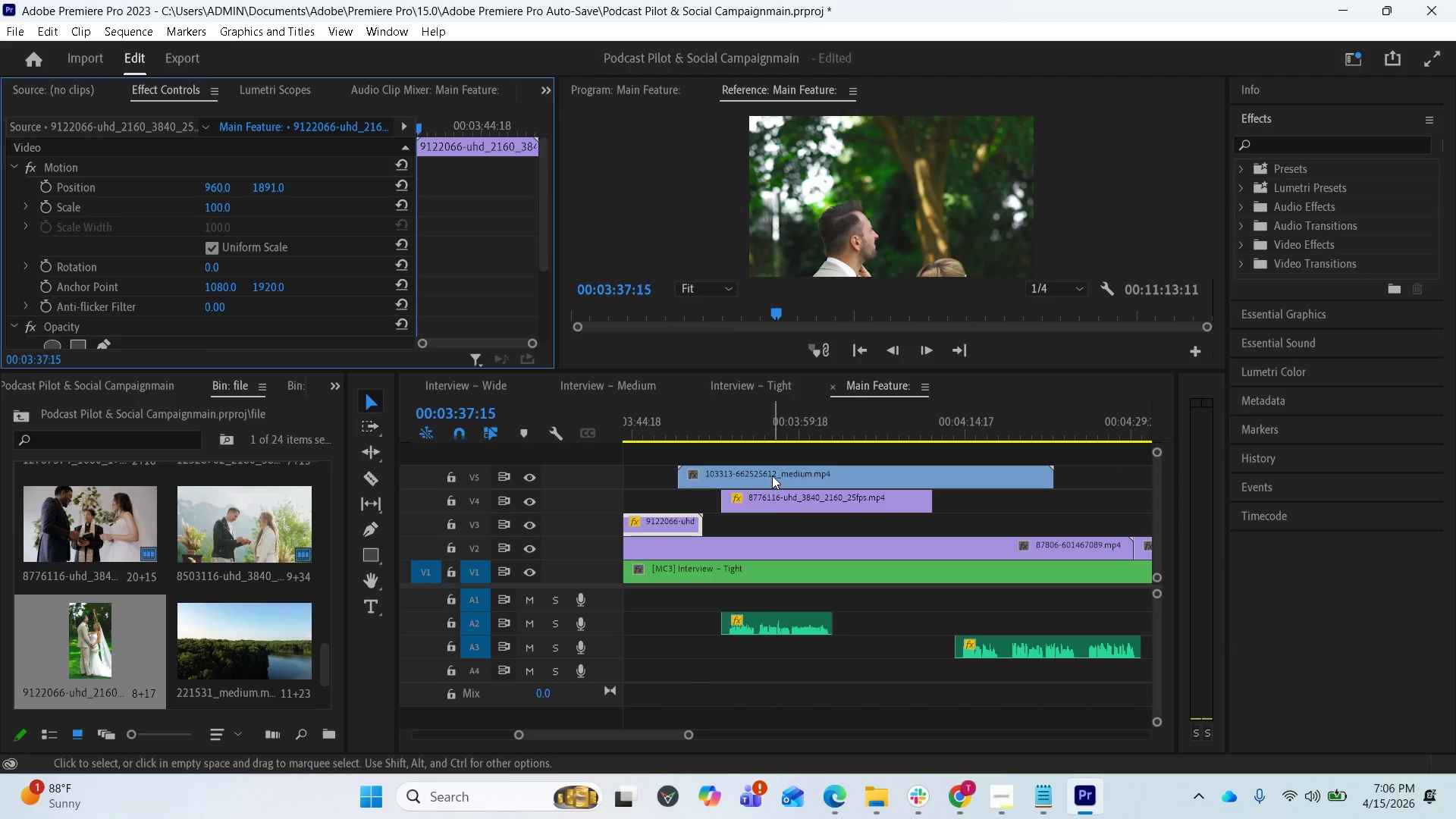 
left_click([772, 475])
 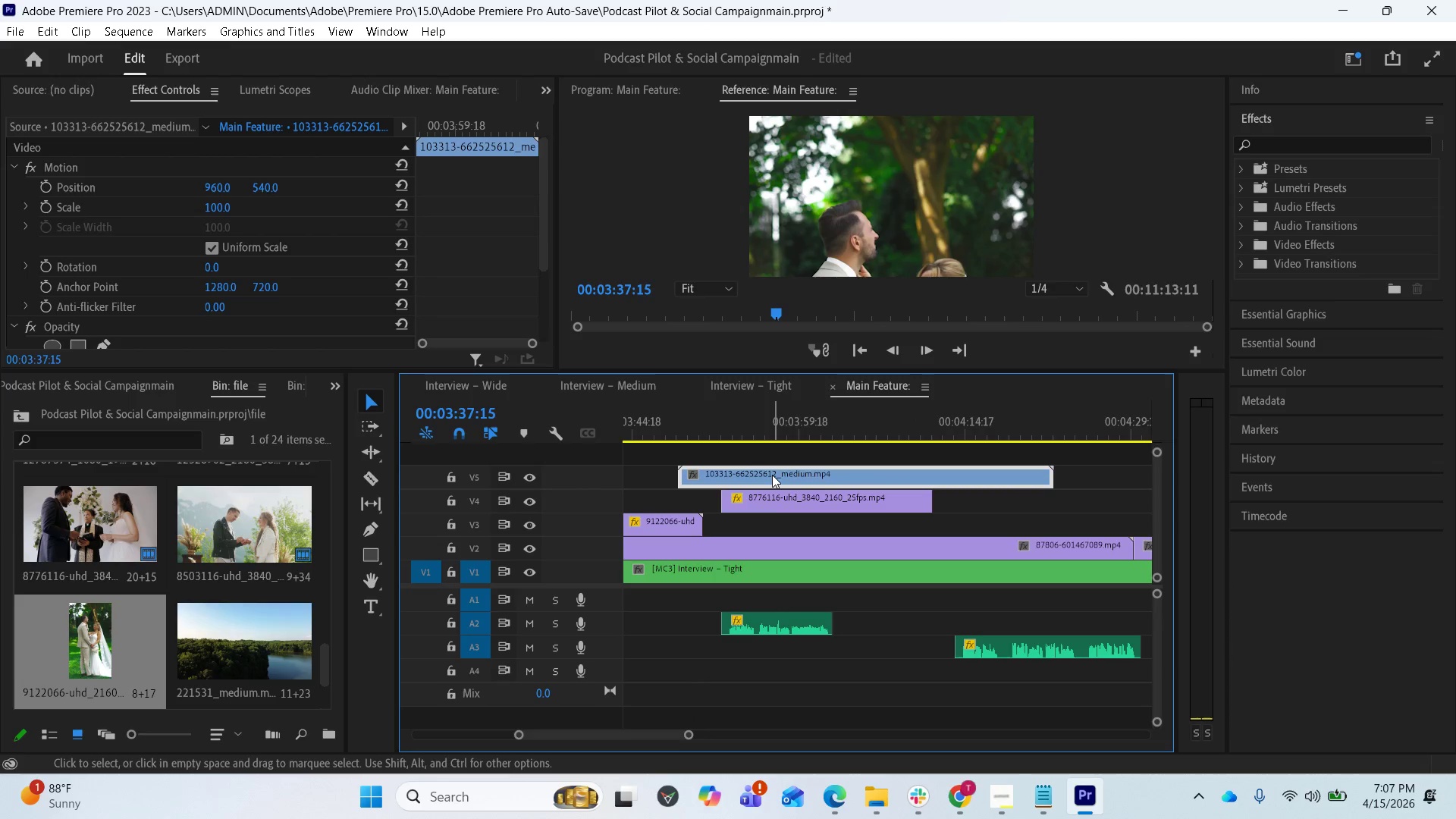 
left_click_drag(start_coordinate=[772, 475], to_coordinate=[1138, 476])
 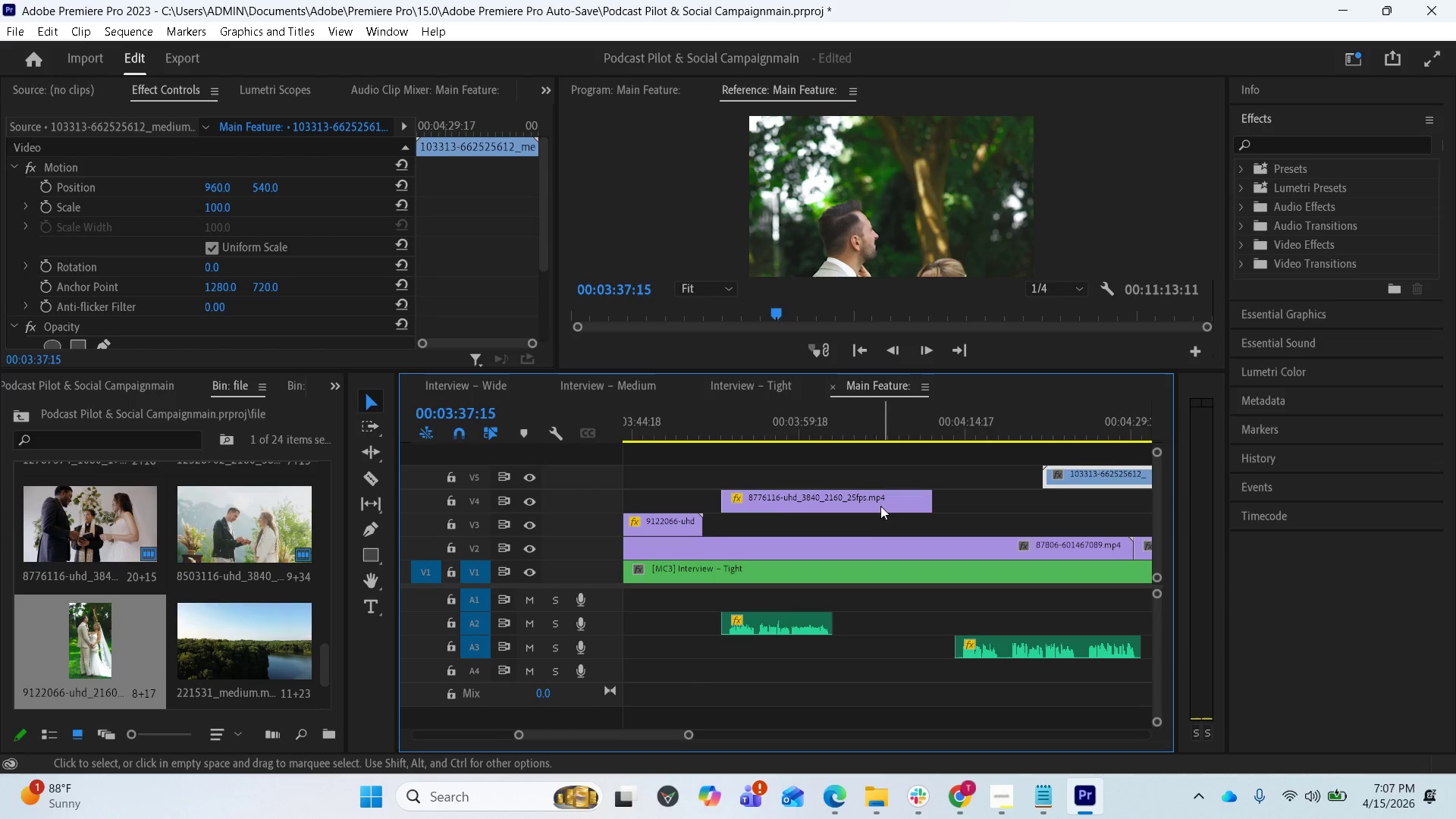 
left_click_drag(start_coordinate=[872, 503], to_coordinate=[1152, 506])
 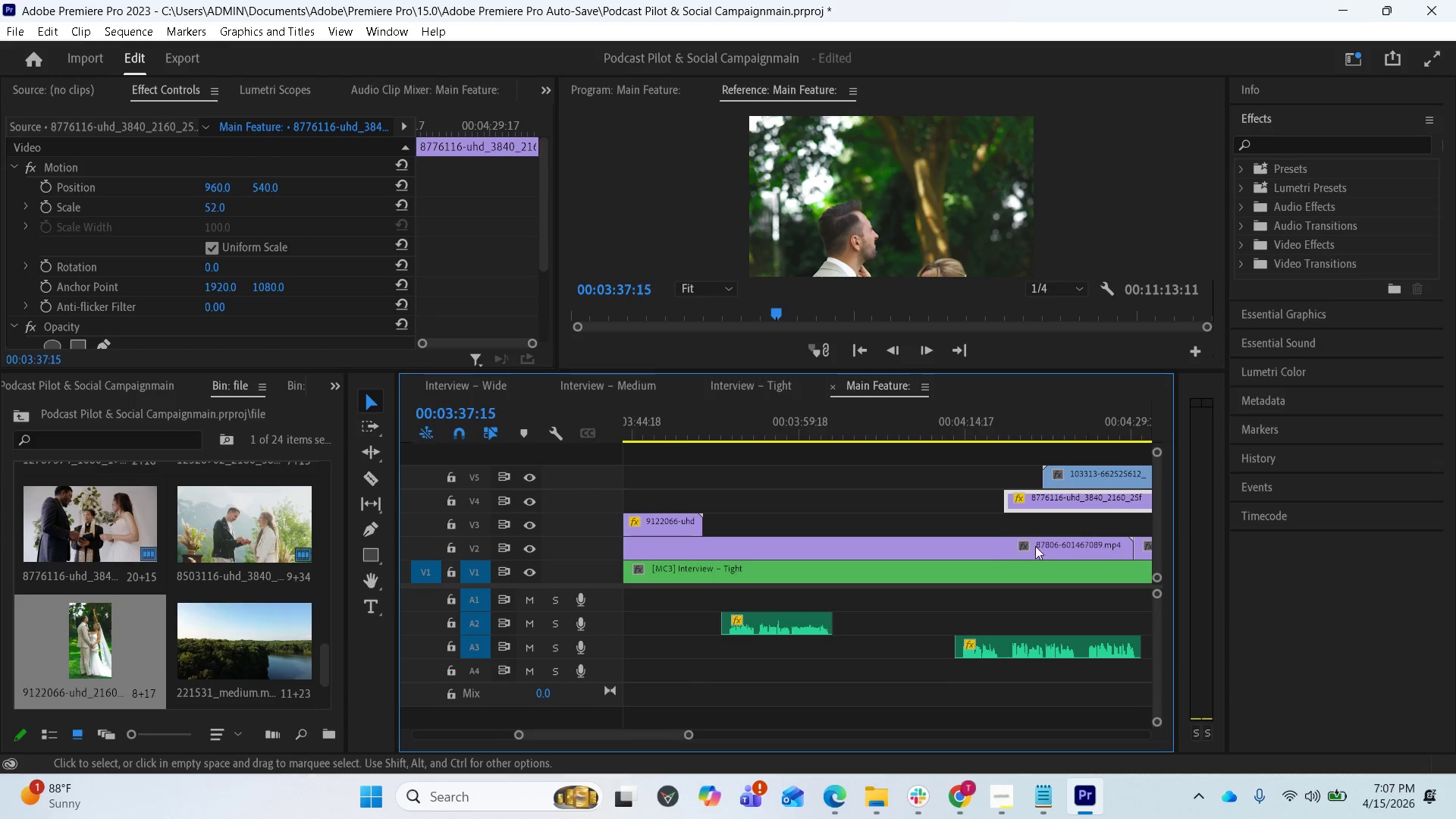 
scroll: coordinate [930, 582], scroll_direction: up, amount: 8.0
 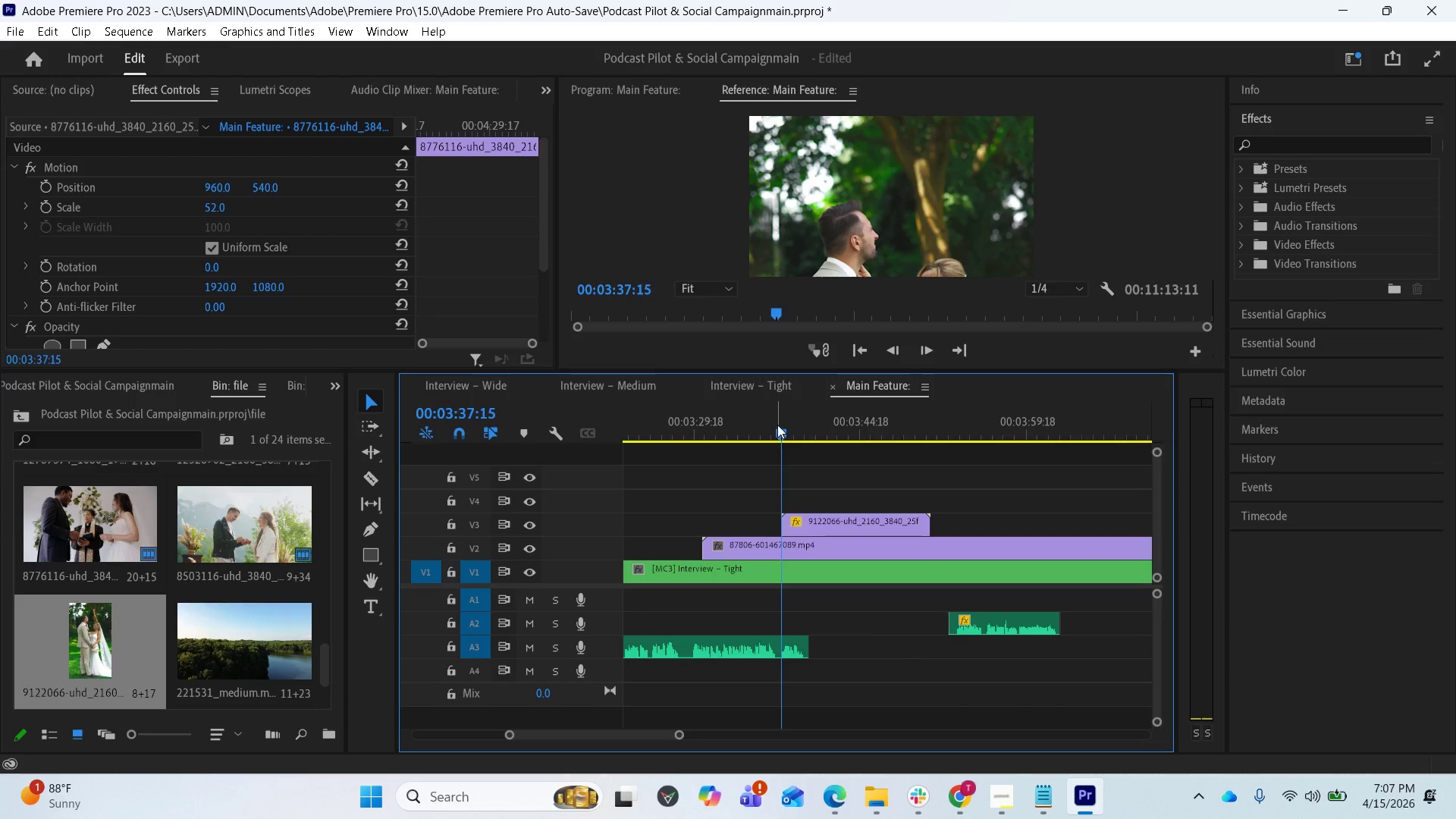 
left_click_drag(start_coordinate=[780, 425], to_coordinate=[703, 420])
 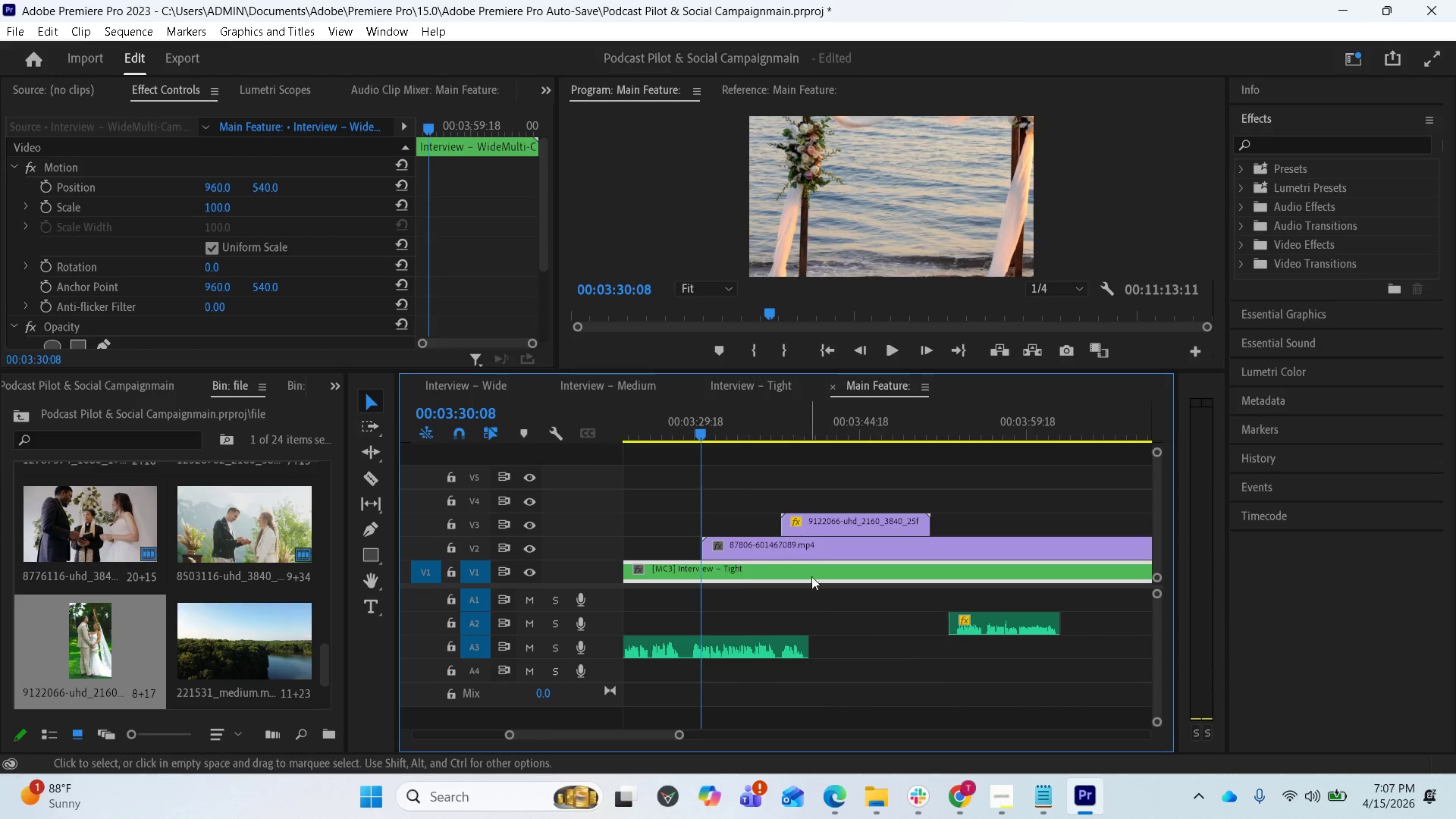 
key(Space)
 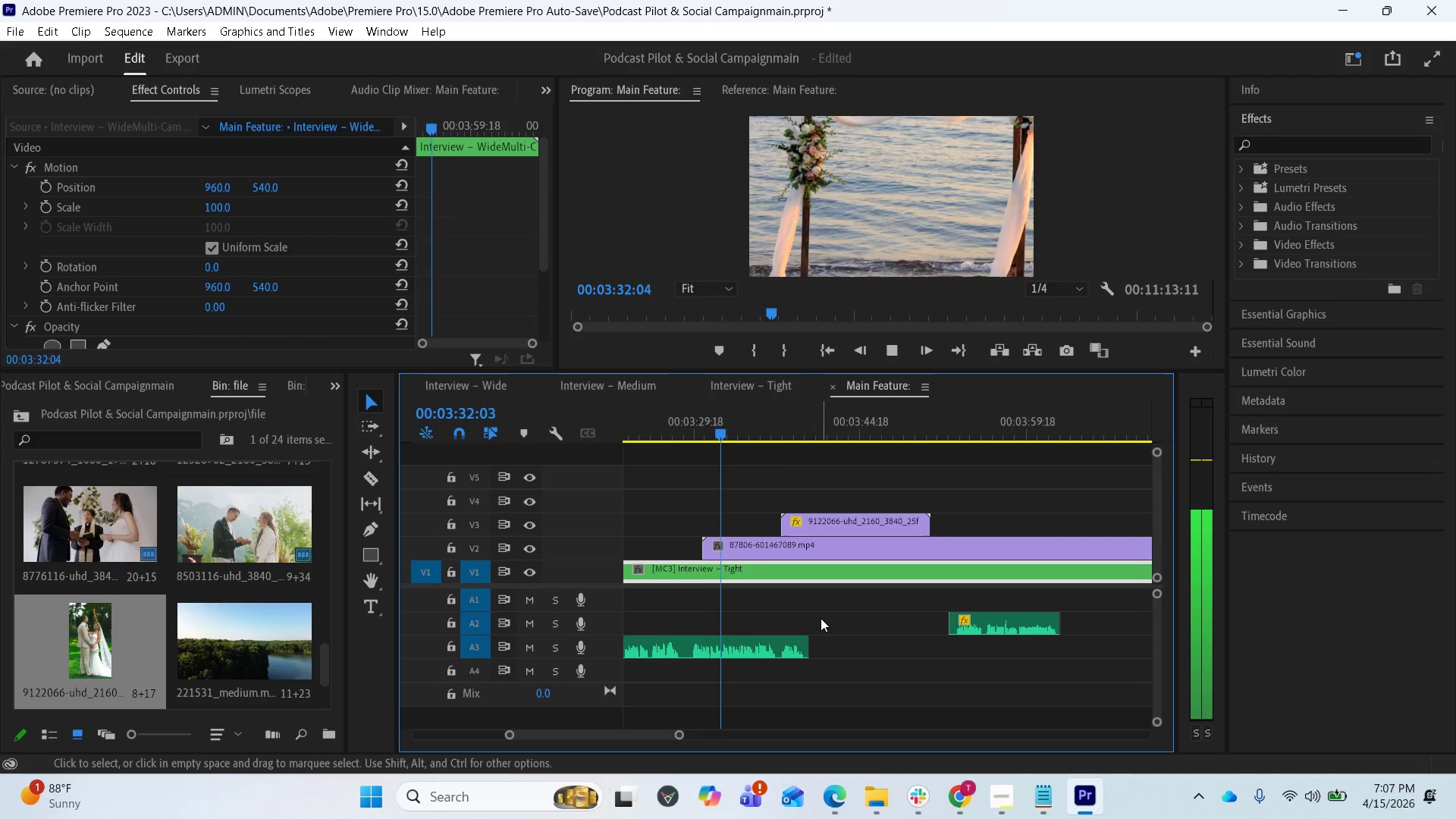 
key(Space)
 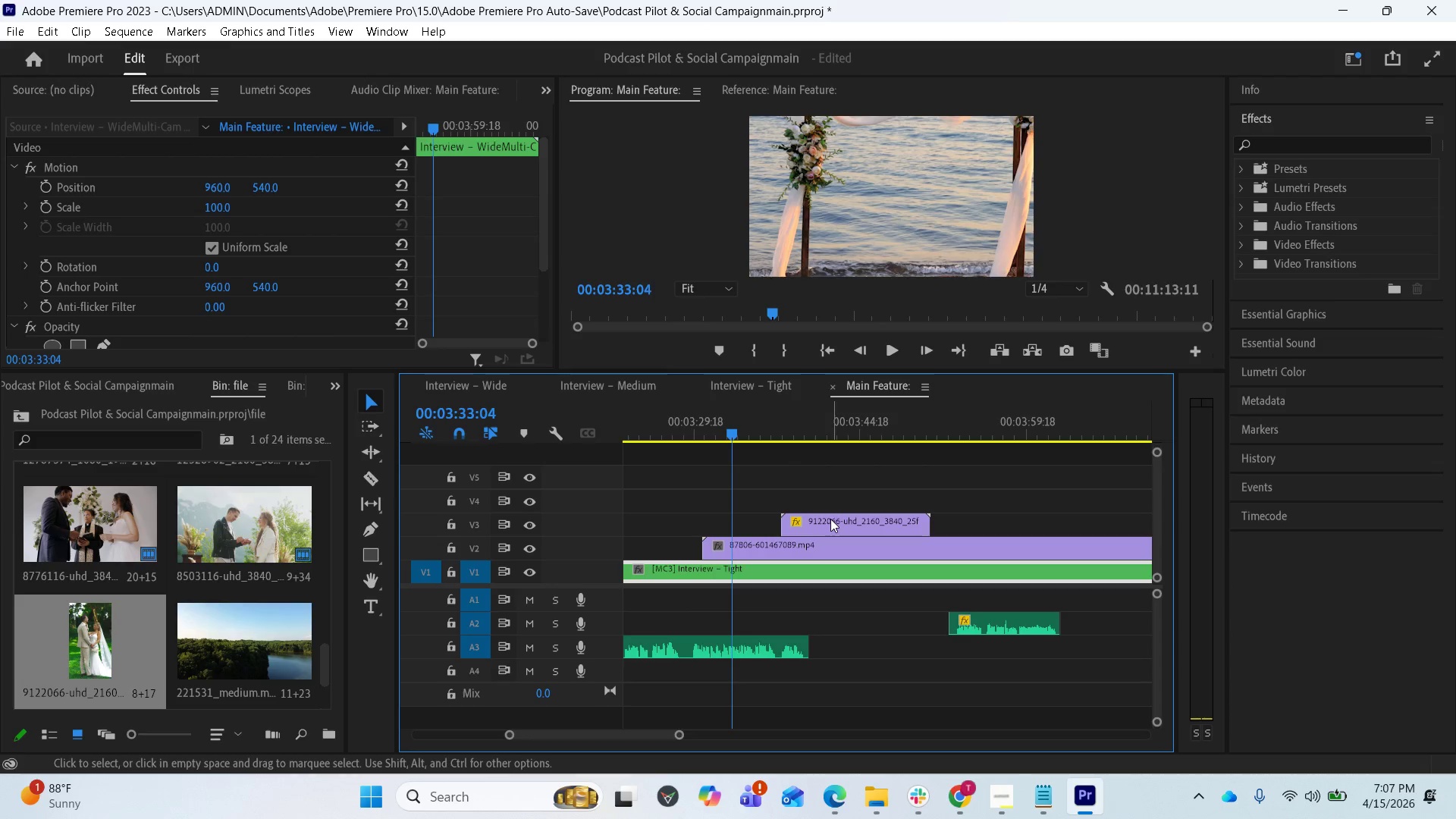 
key(Space)
 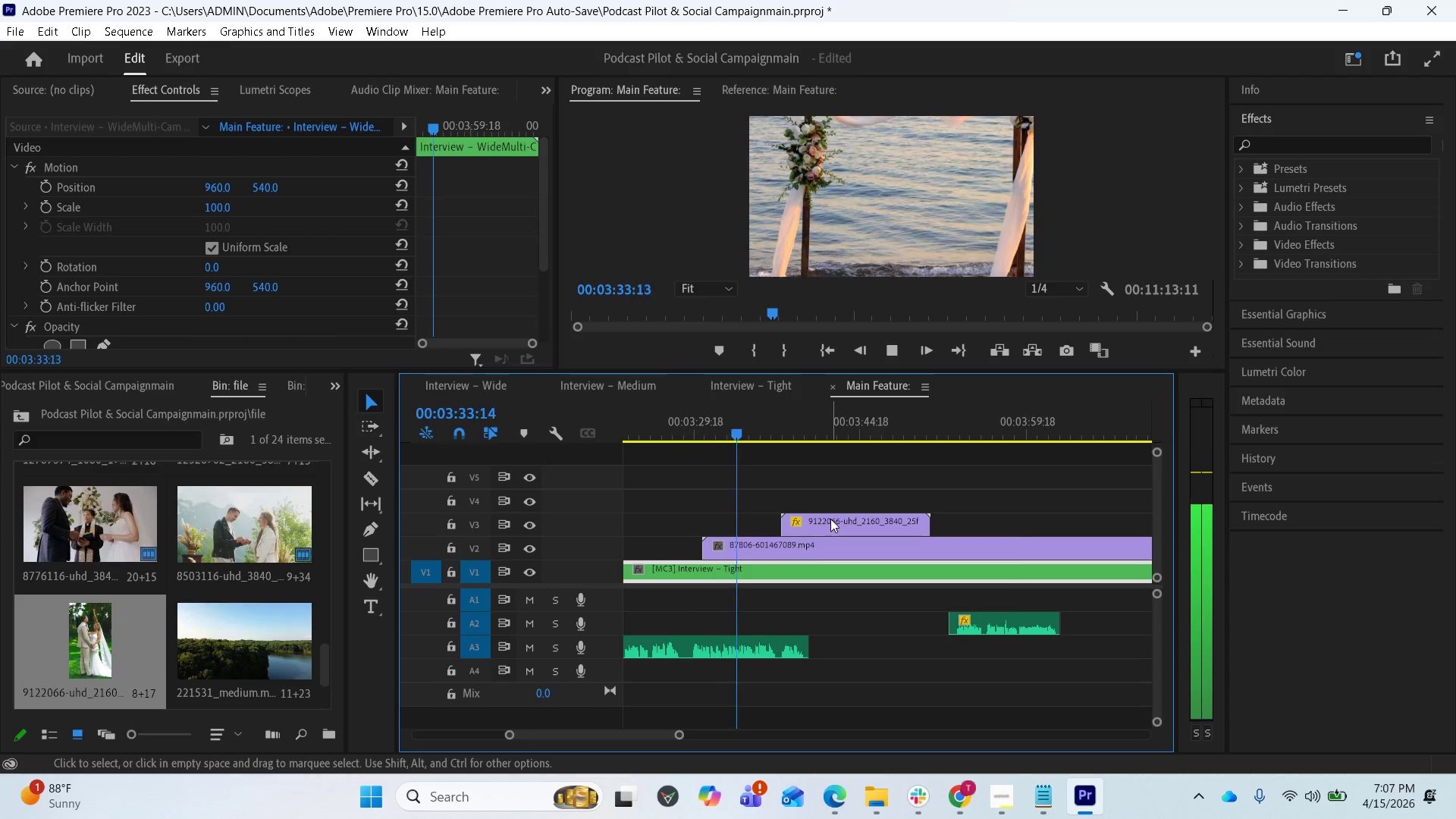 
key(Space)
 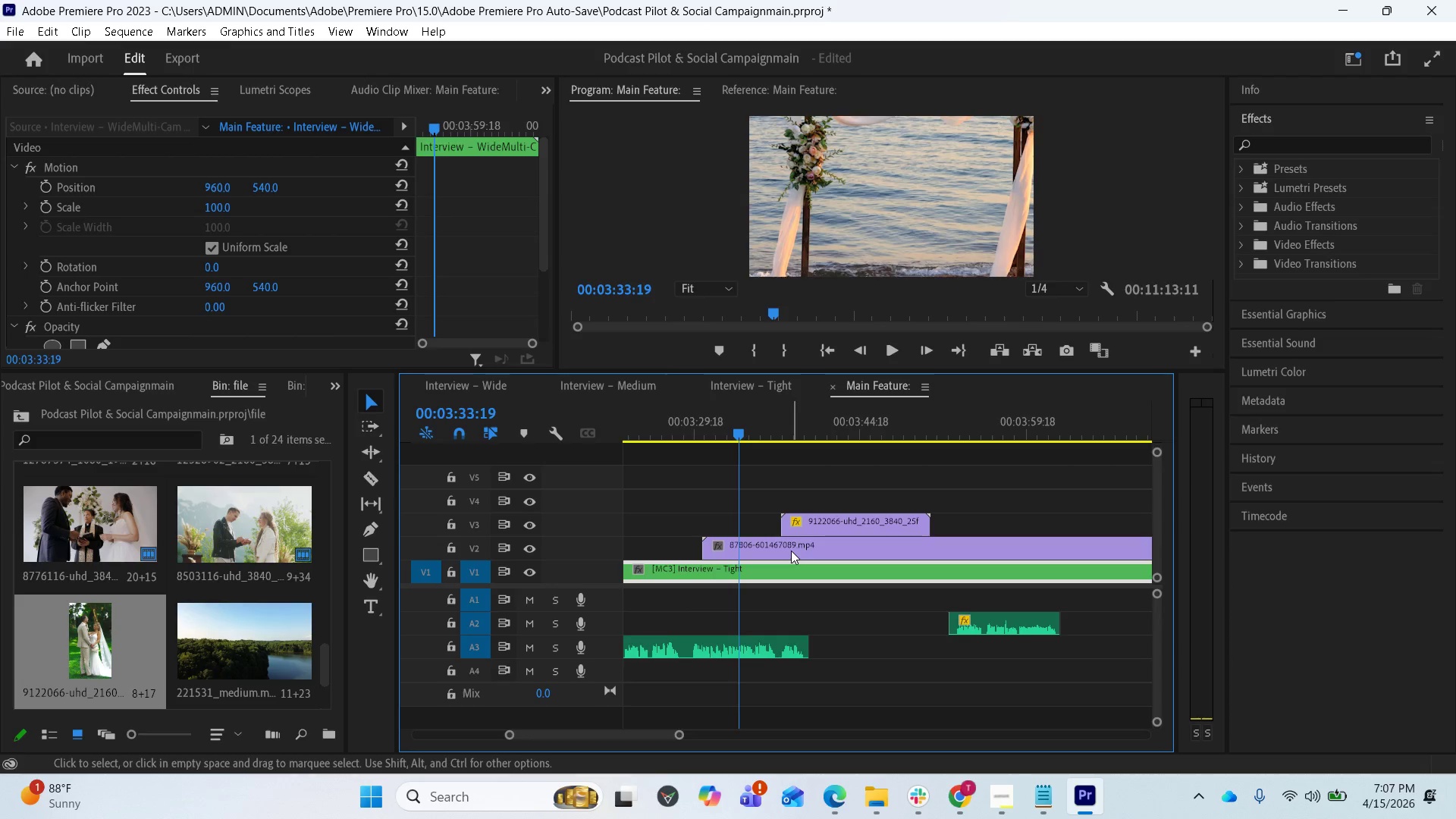 
left_click([789, 551])
 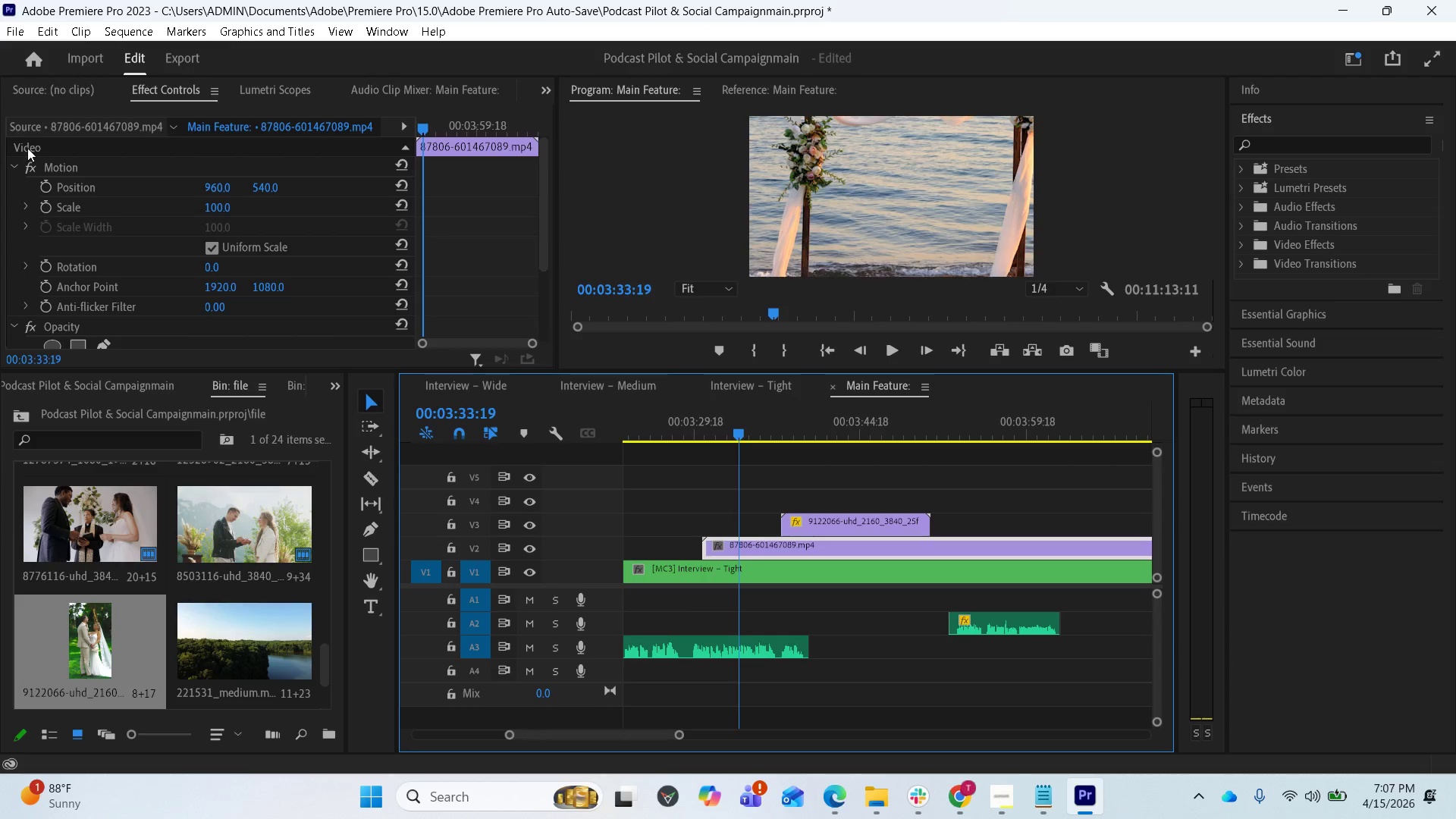 
left_click([71, 170])
 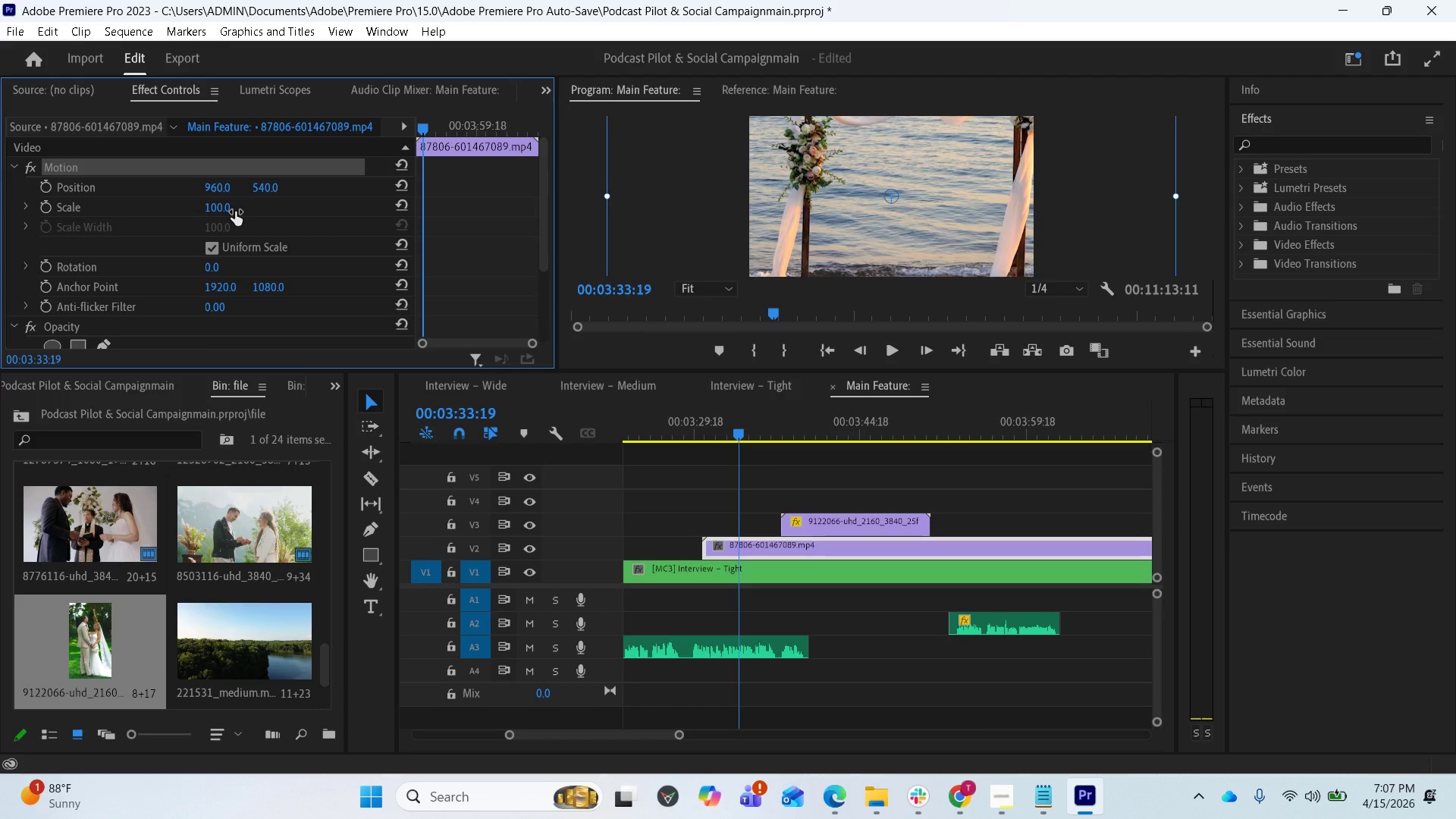 
left_click_drag(start_coordinate=[228, 207], to_coordinate=[169, 208])
 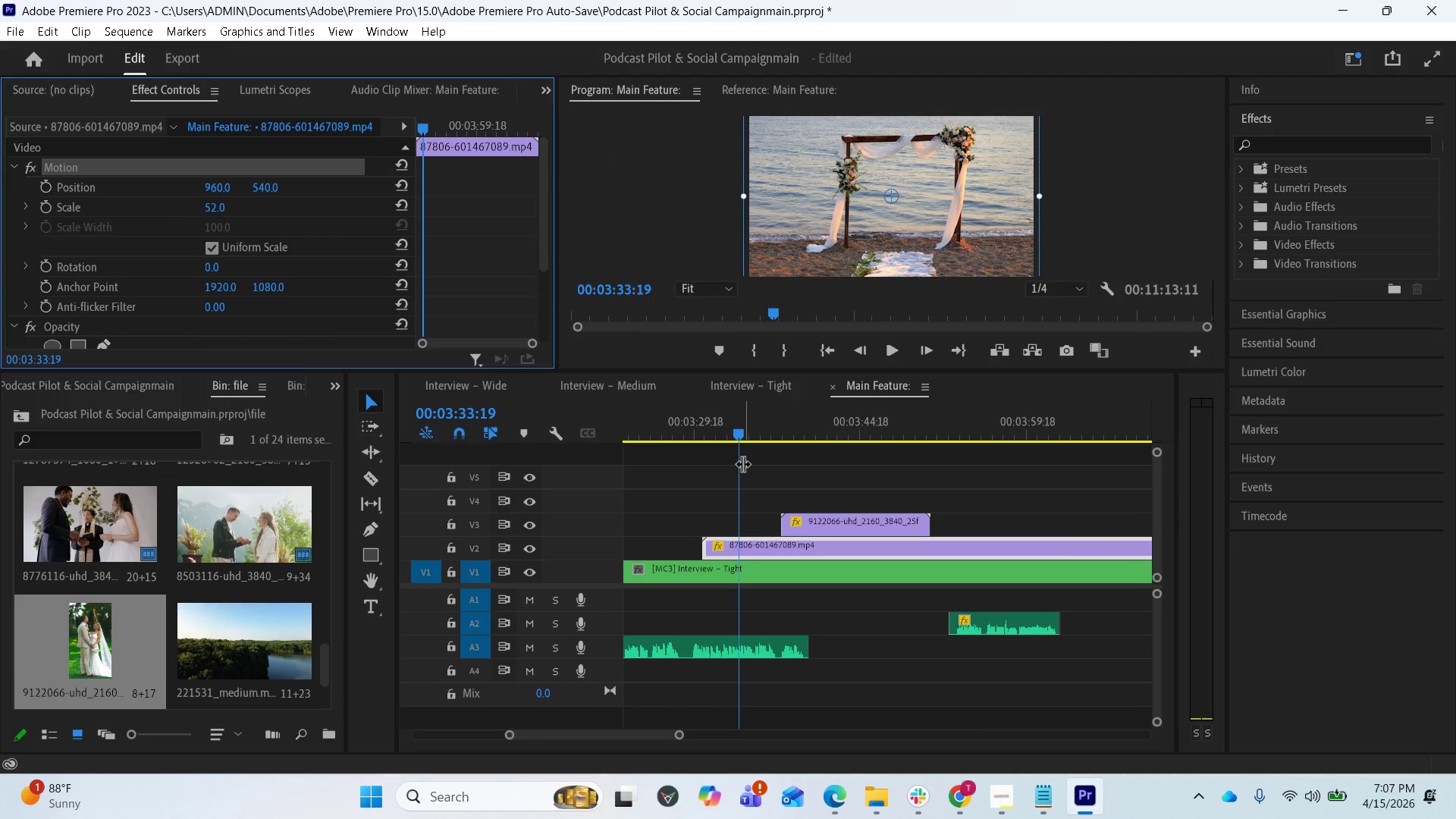 
left_click_drag(start_coordinate=[732, 435], to_coordinate=[675, 428])
 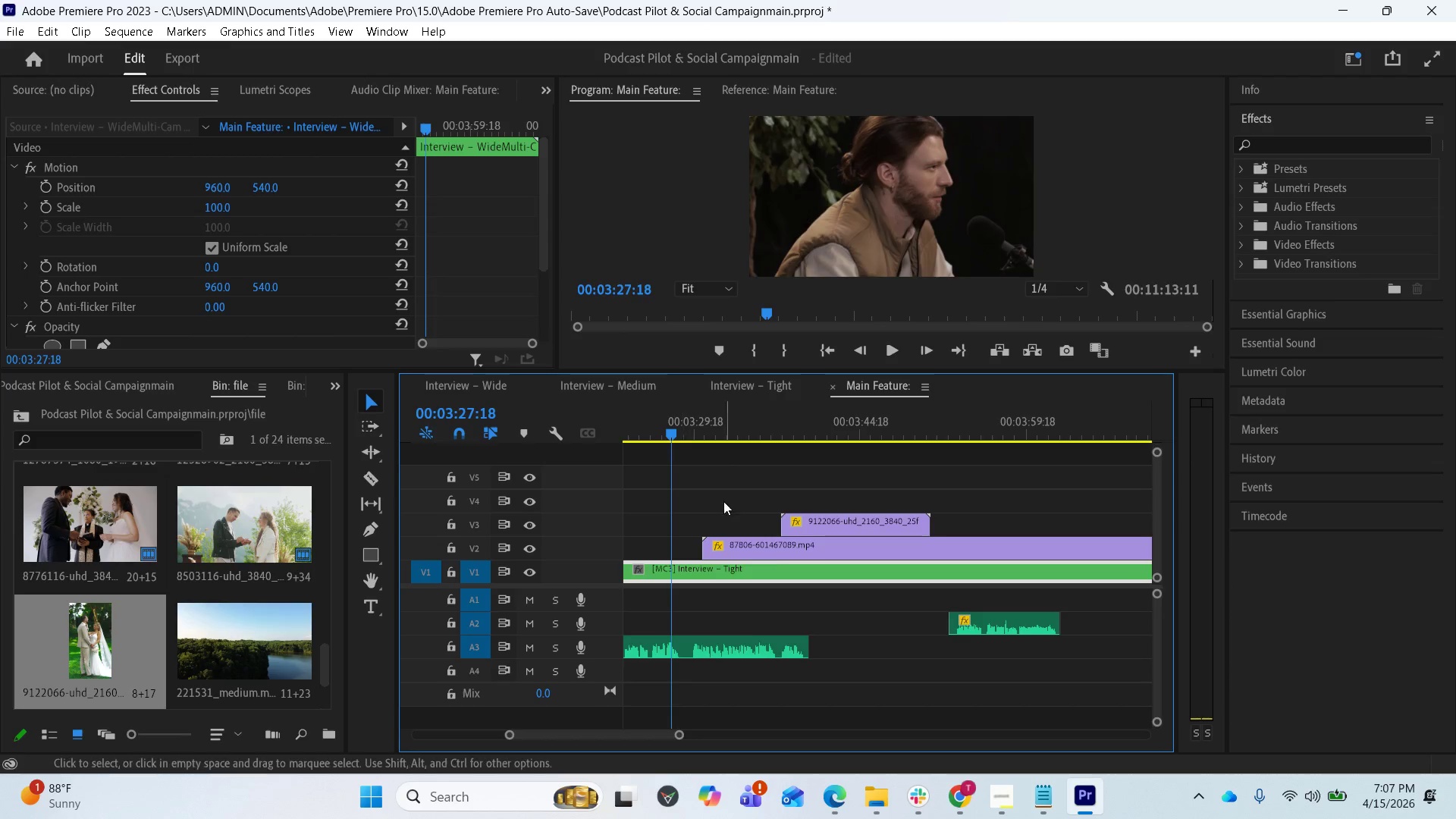 
key(Space)
 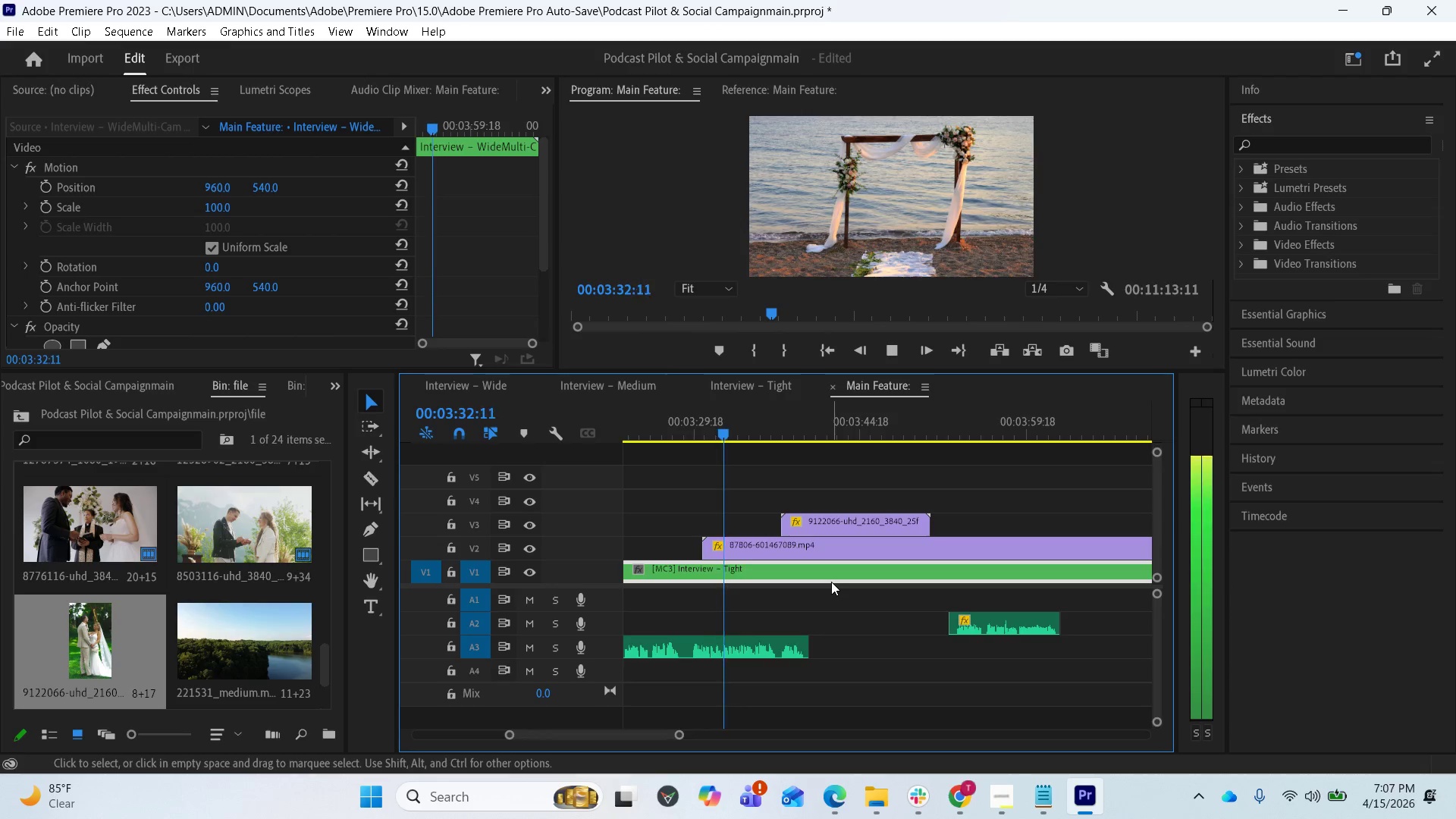 
wait(6.98)
 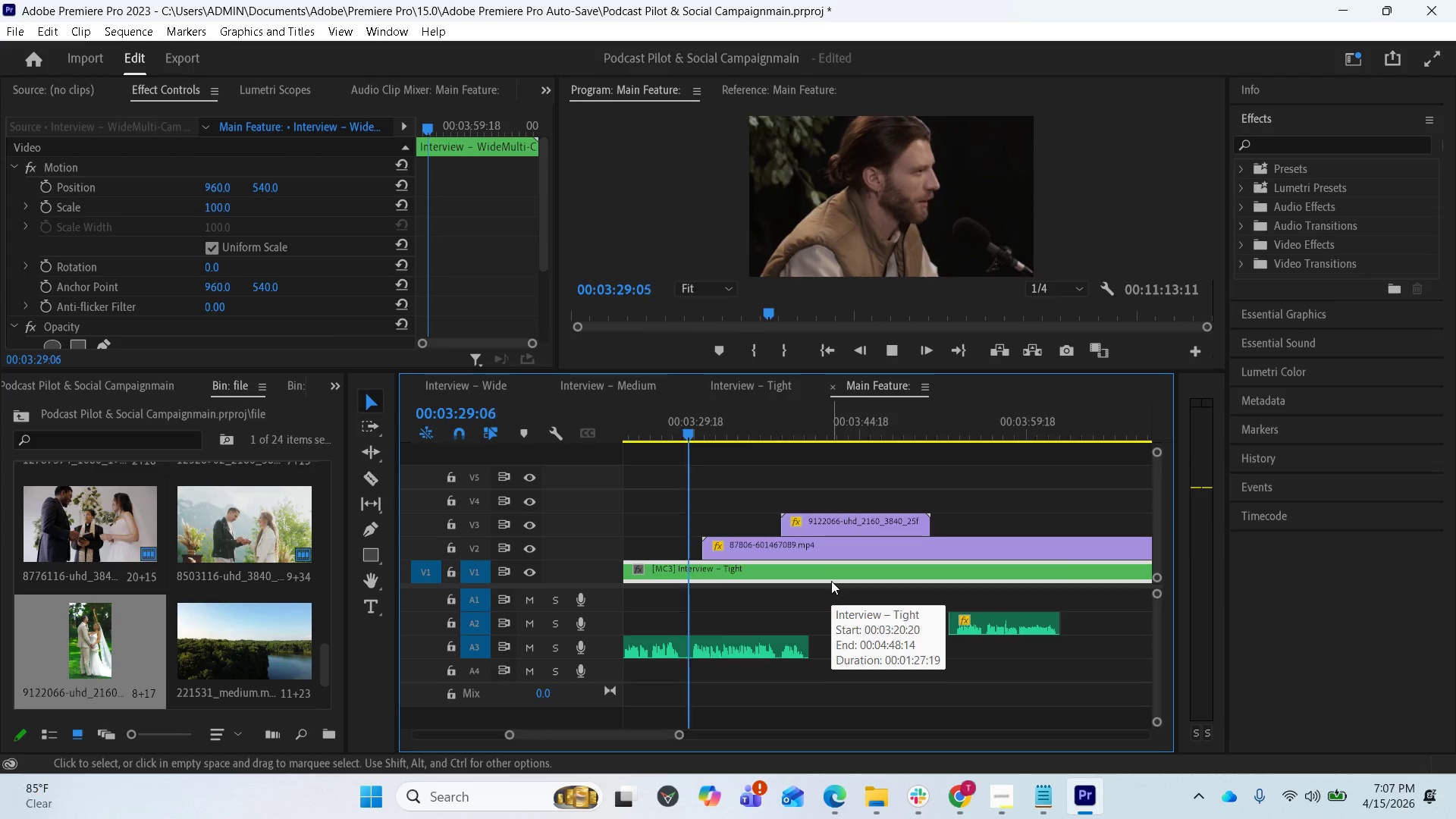 
key(Space)
 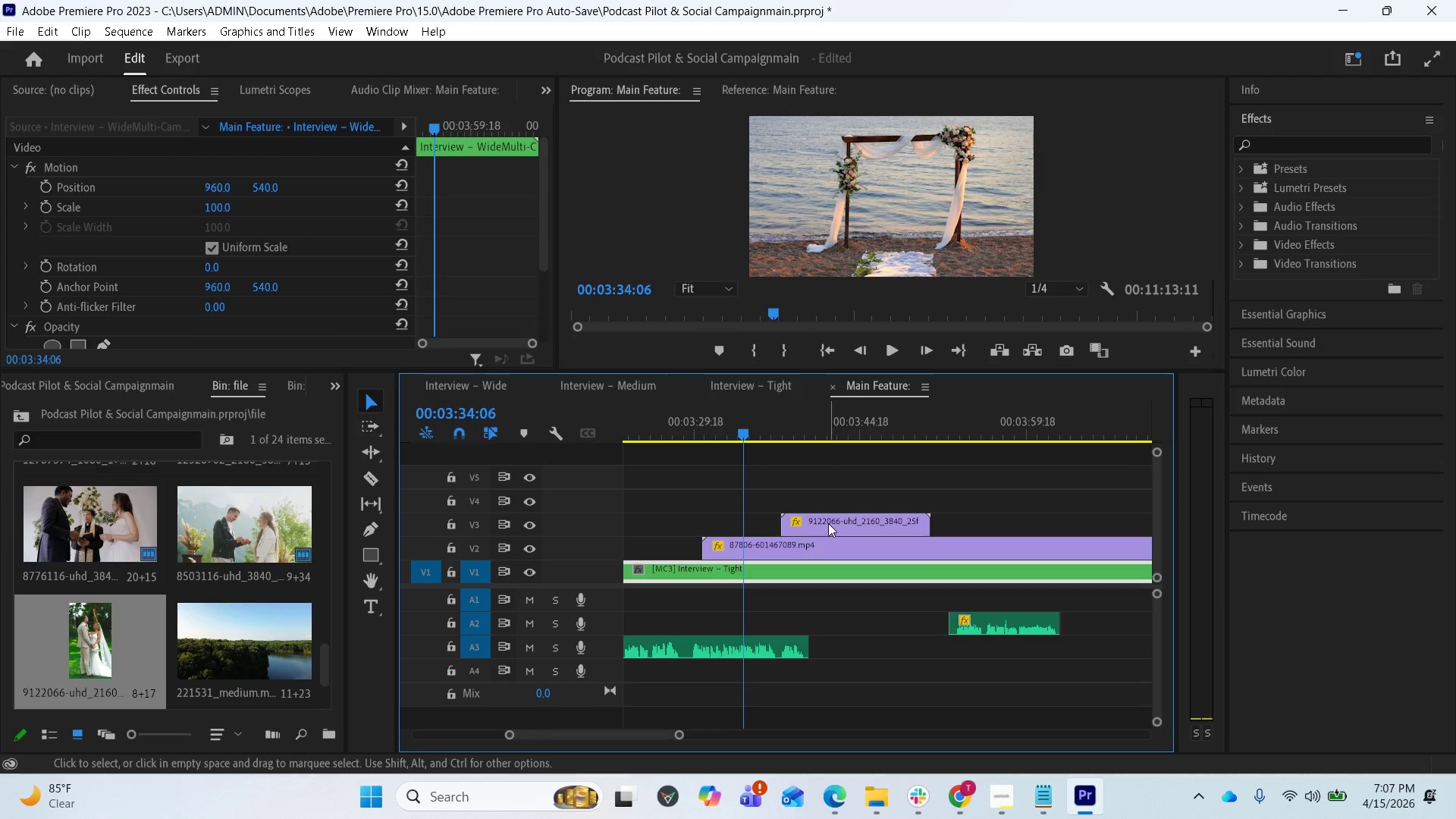 
left_click_drag(start_coordinate=[828, 523], to_coordinate=[802, 524])
 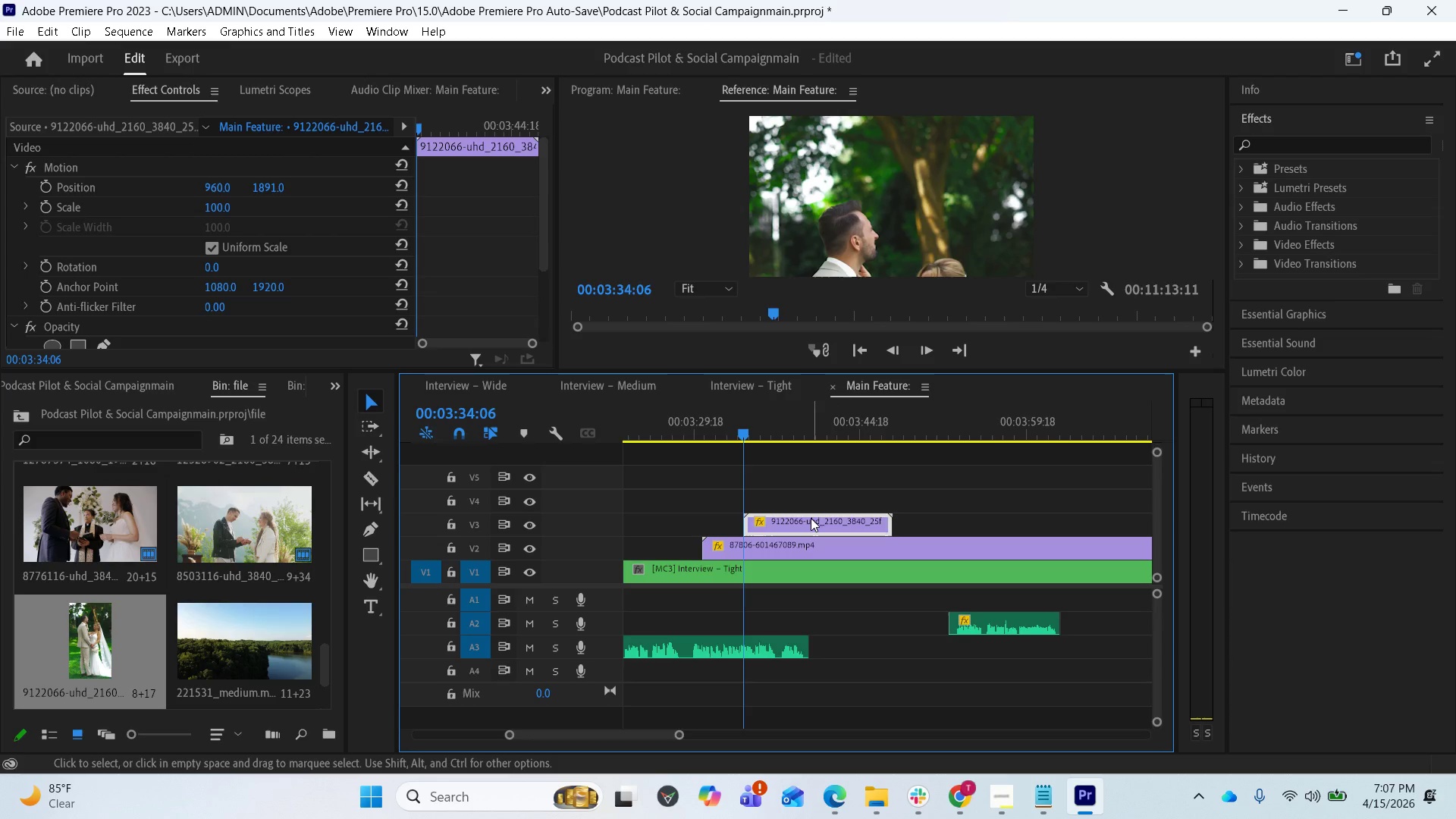 
left_click_drag(start_coordinate=[805, 522], to_coordinate=[817, 523])
 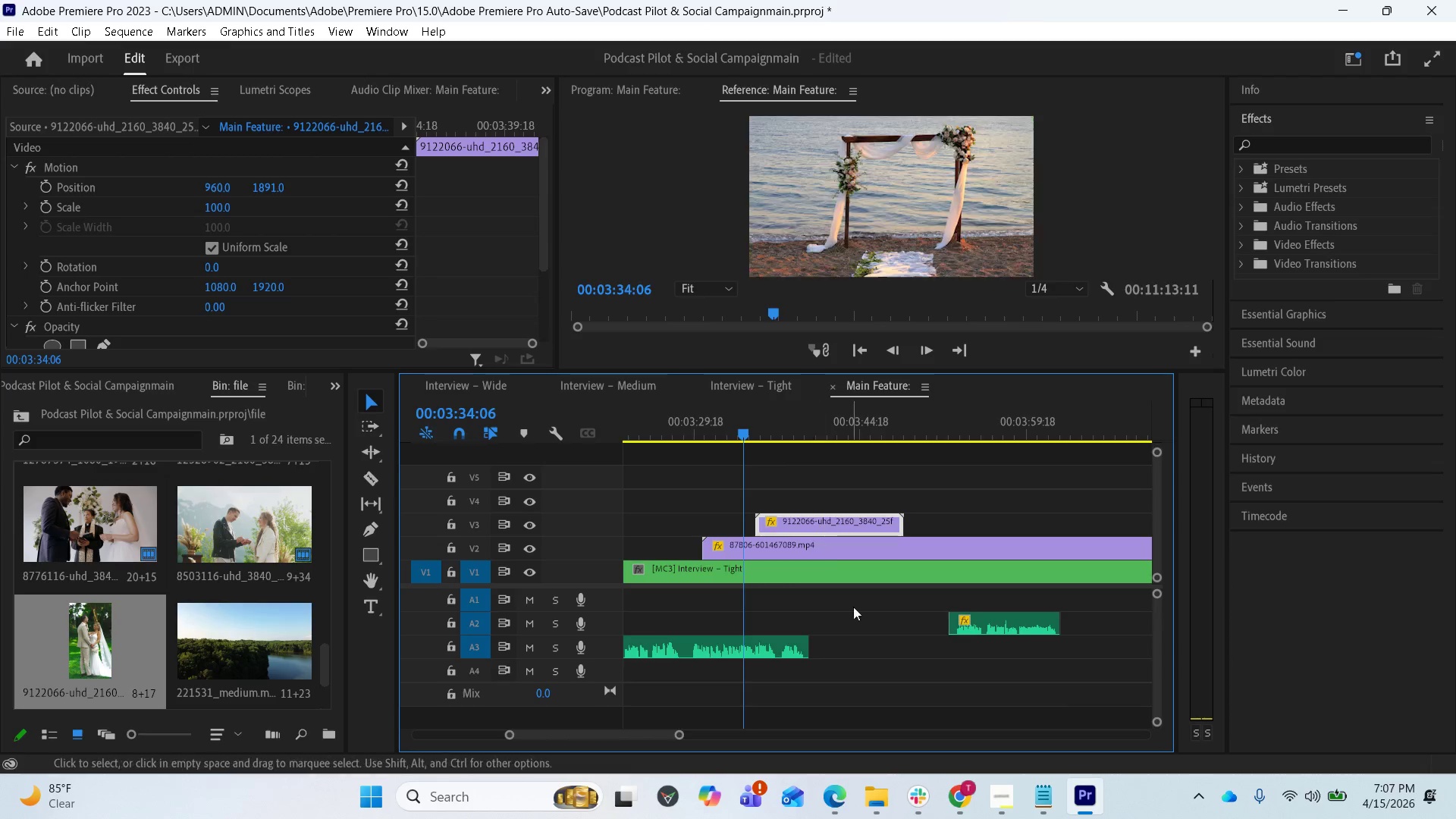 
key(Space)
 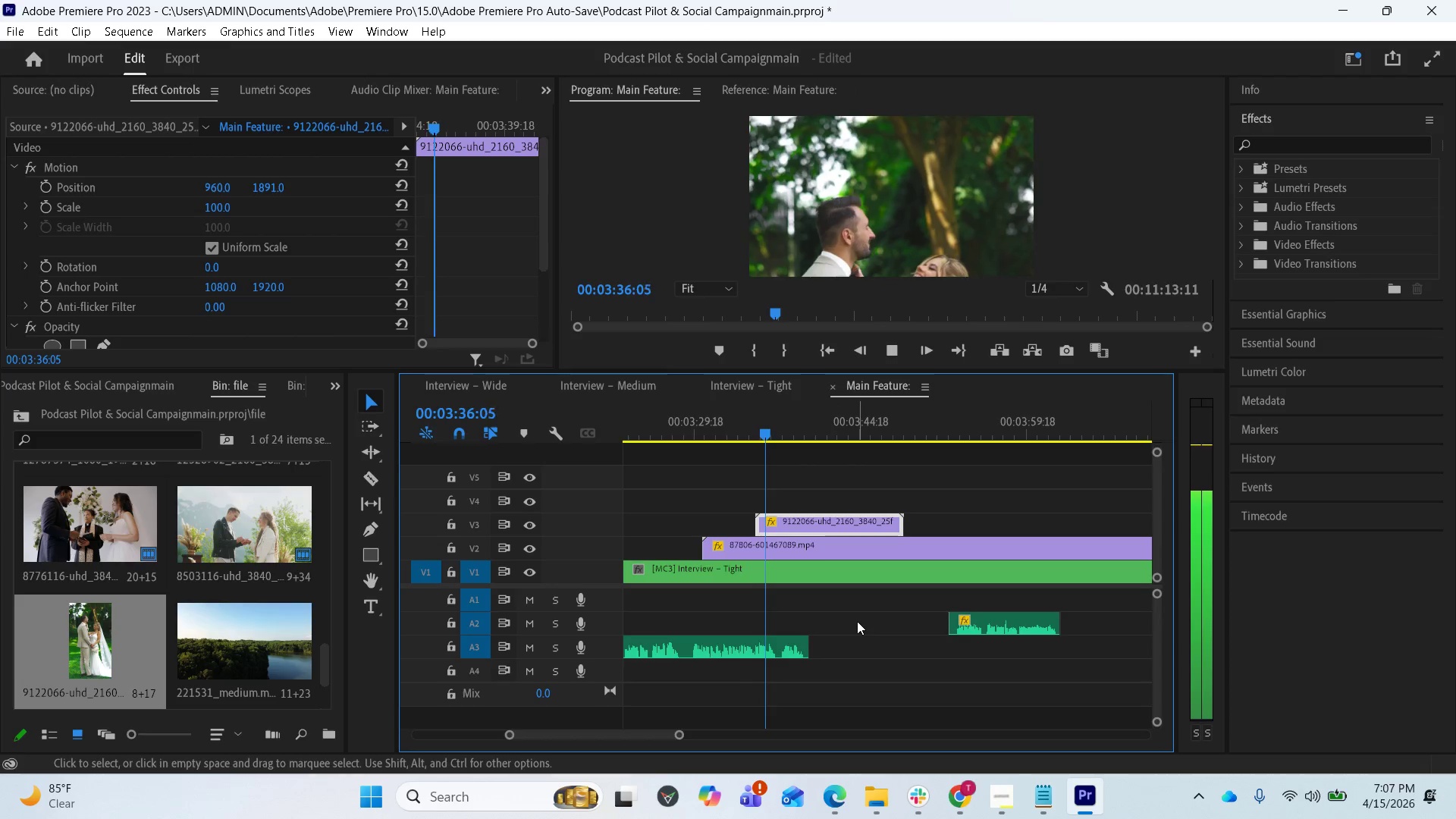 
key(Space)
 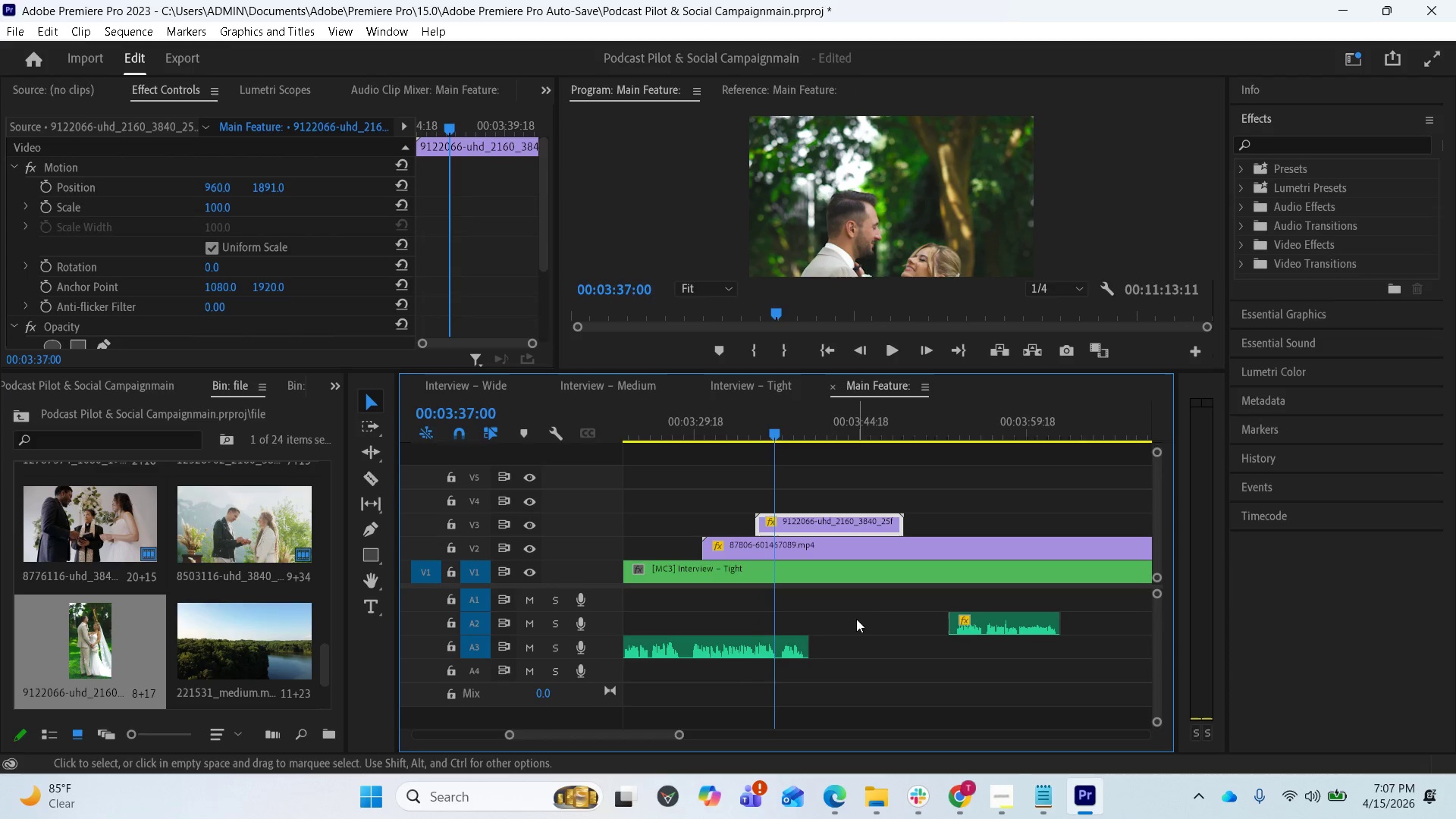 
key(Space)
 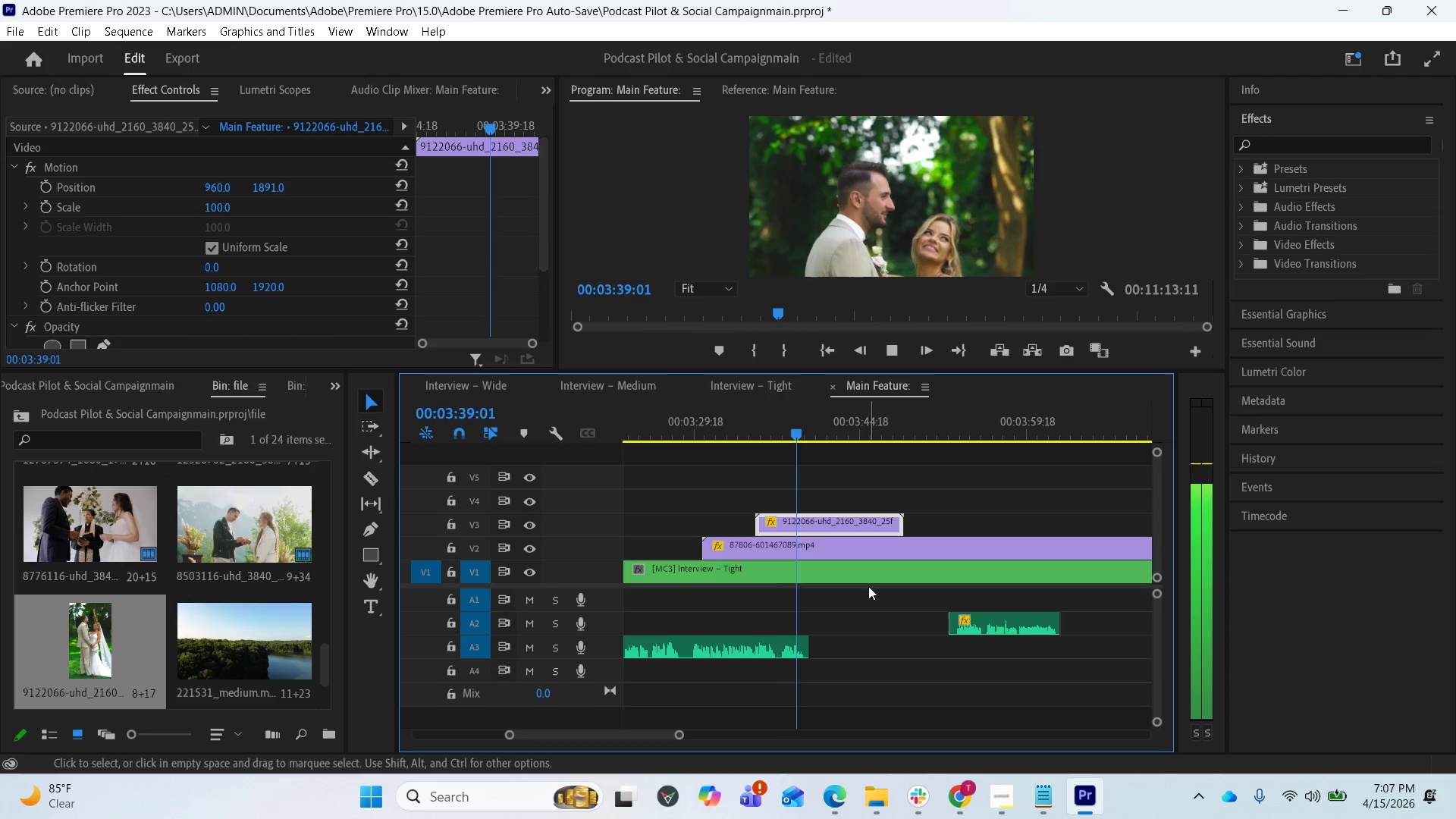 
key(Space)
 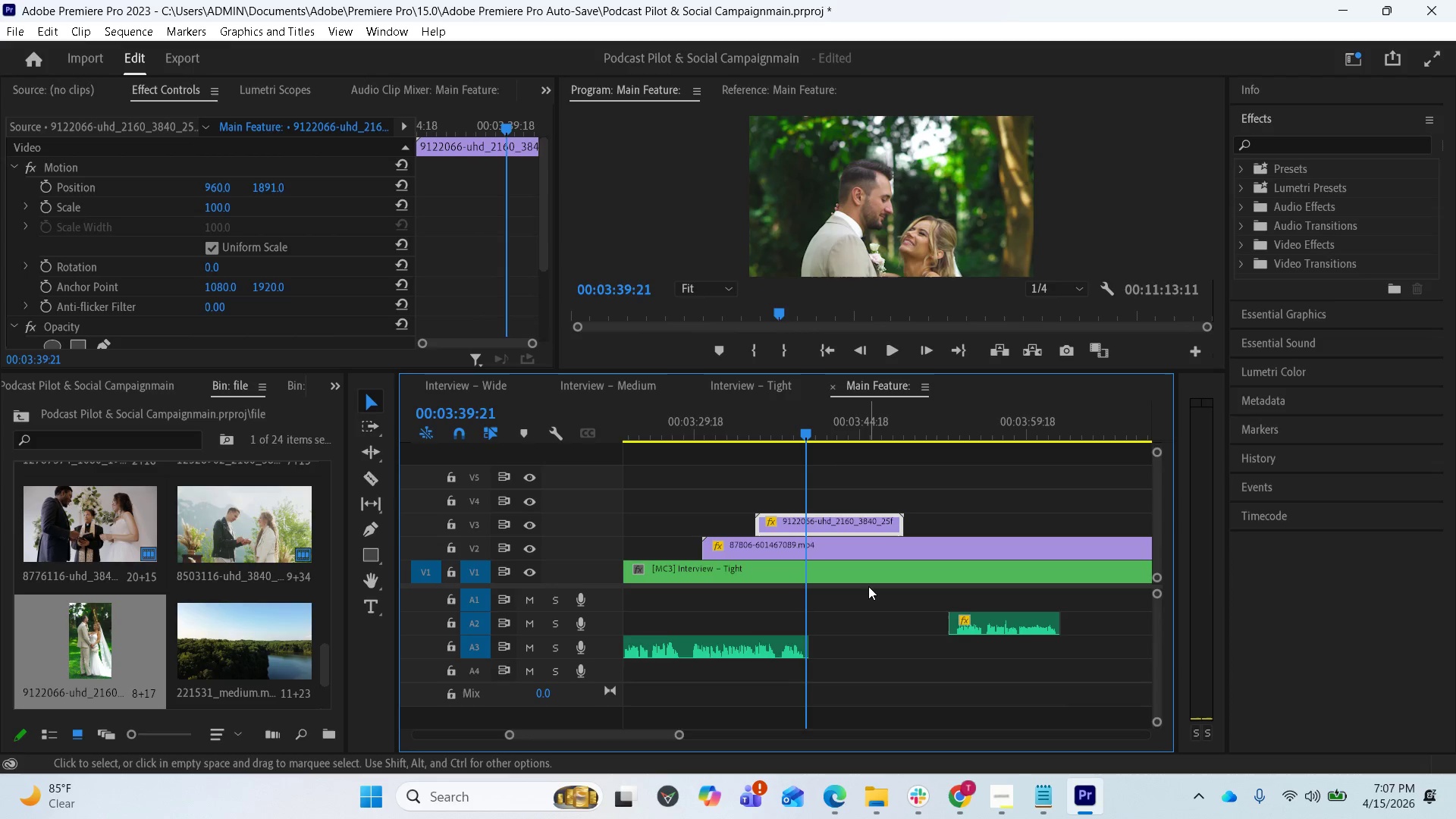 
key(Space)
 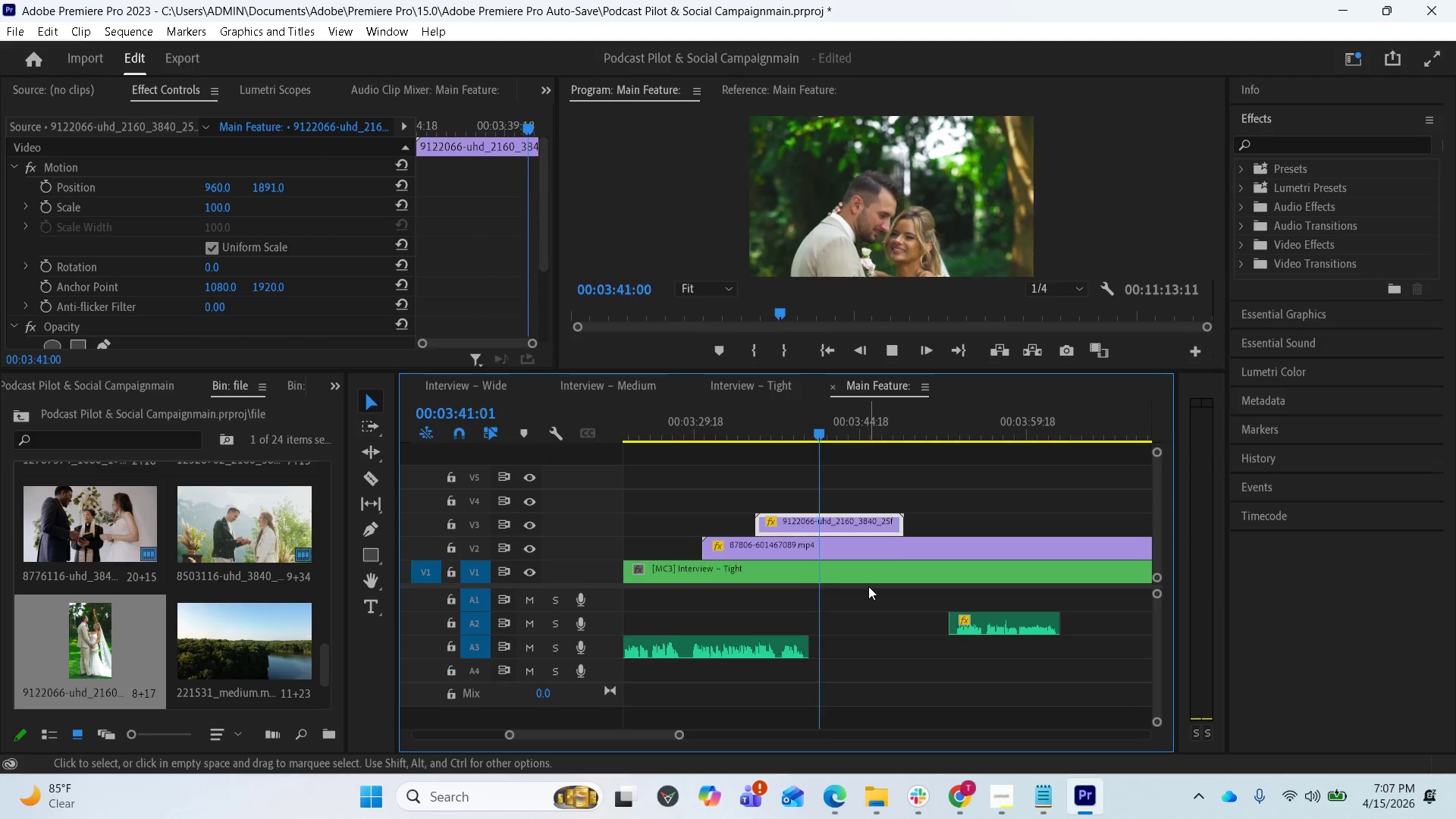 
key(Space)
 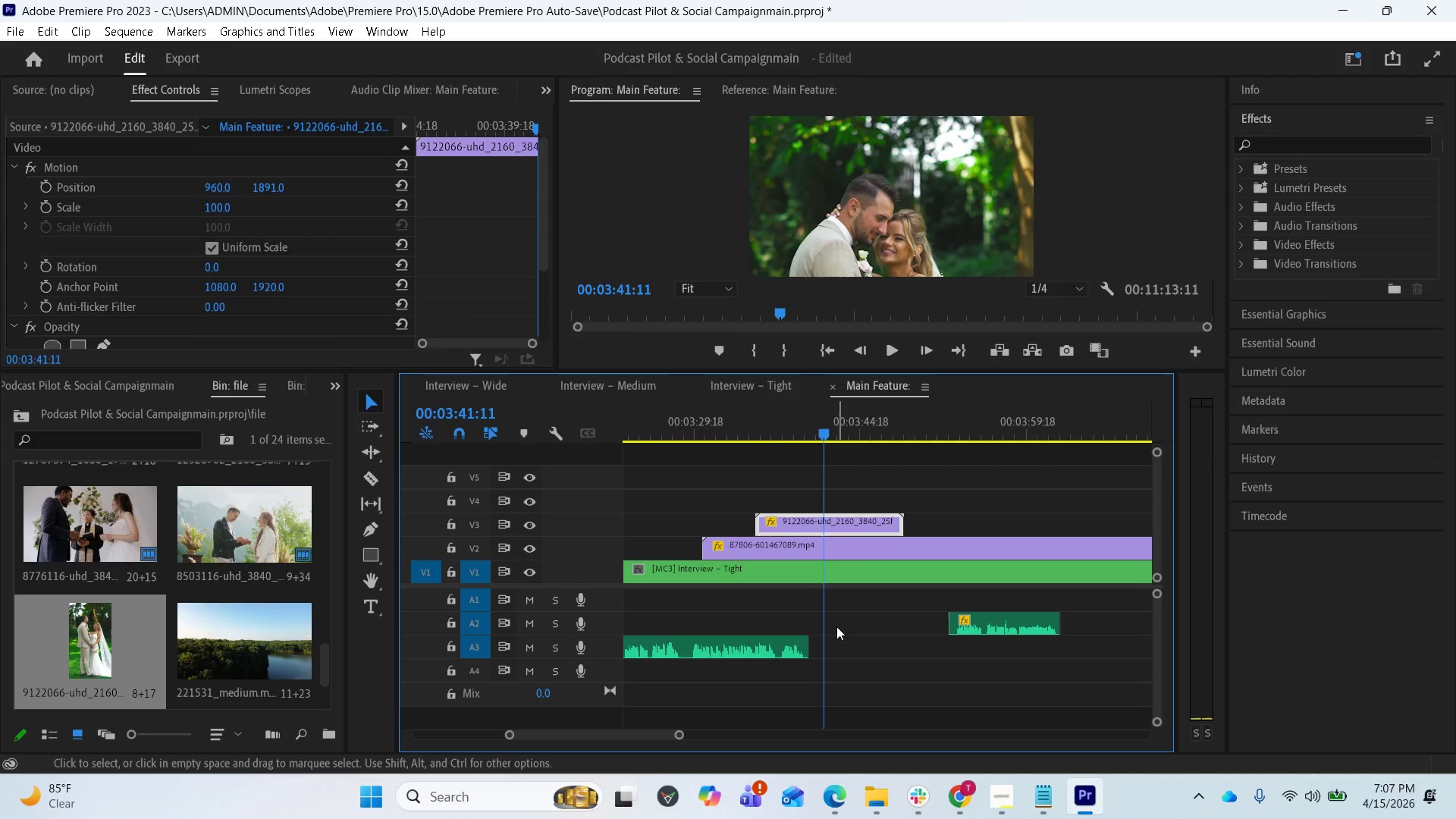 
scroll: coordinate [133, 576], scroll_direction: up, amount: 1.0
 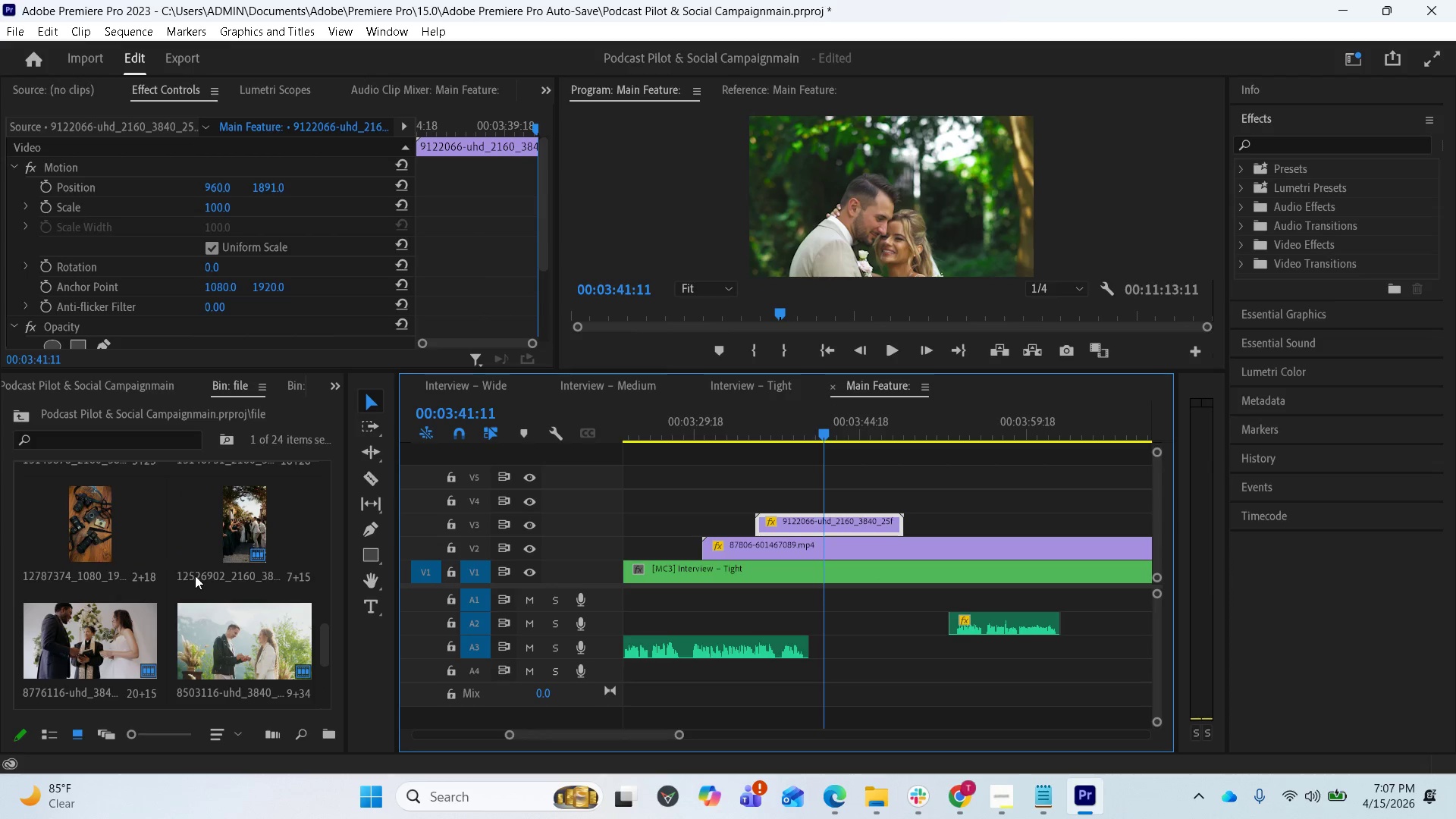 
scroll: coordinate [197, 576], scroll_direction: down, amount: 1.0
 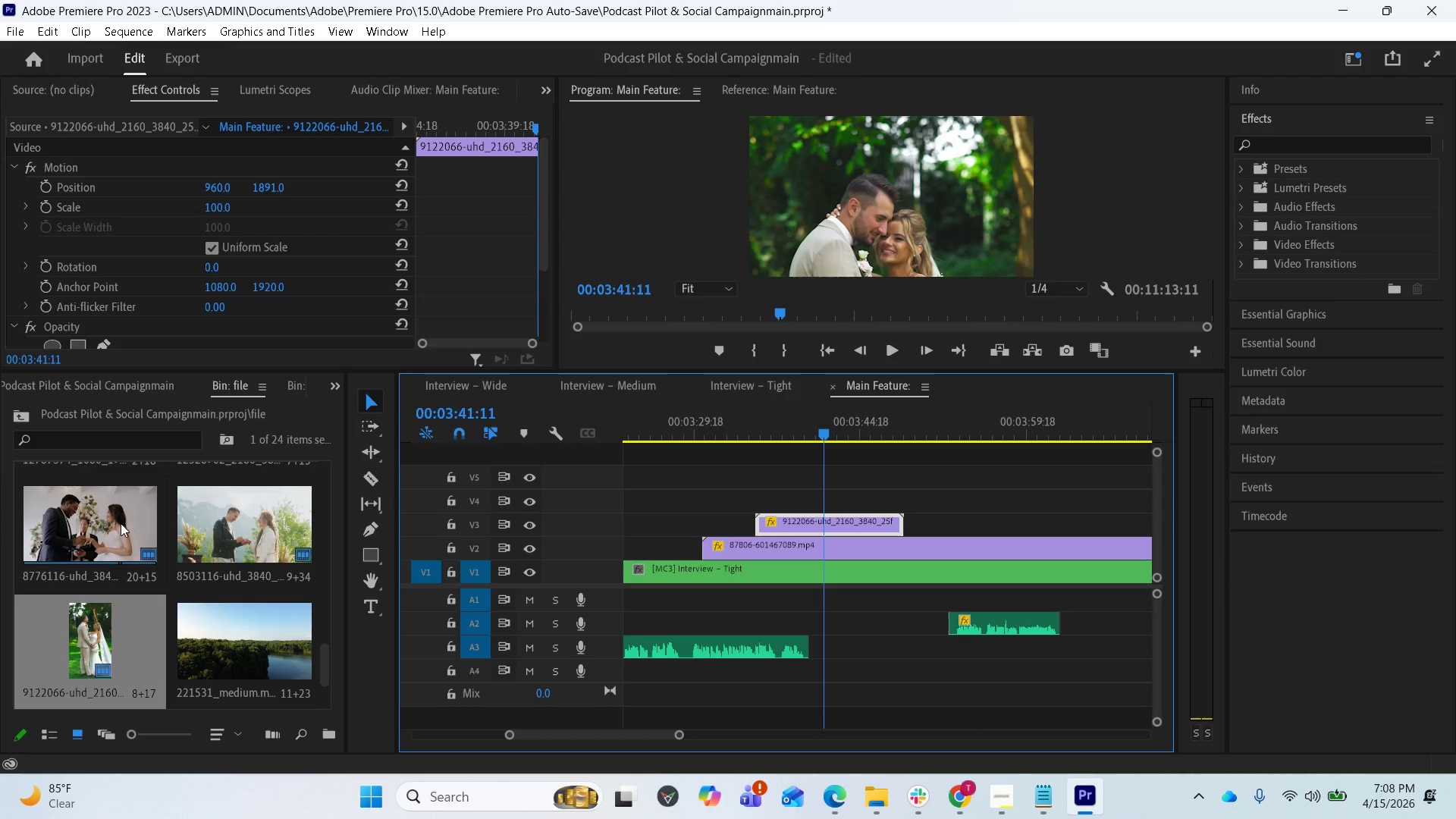 
wait(8.01)
 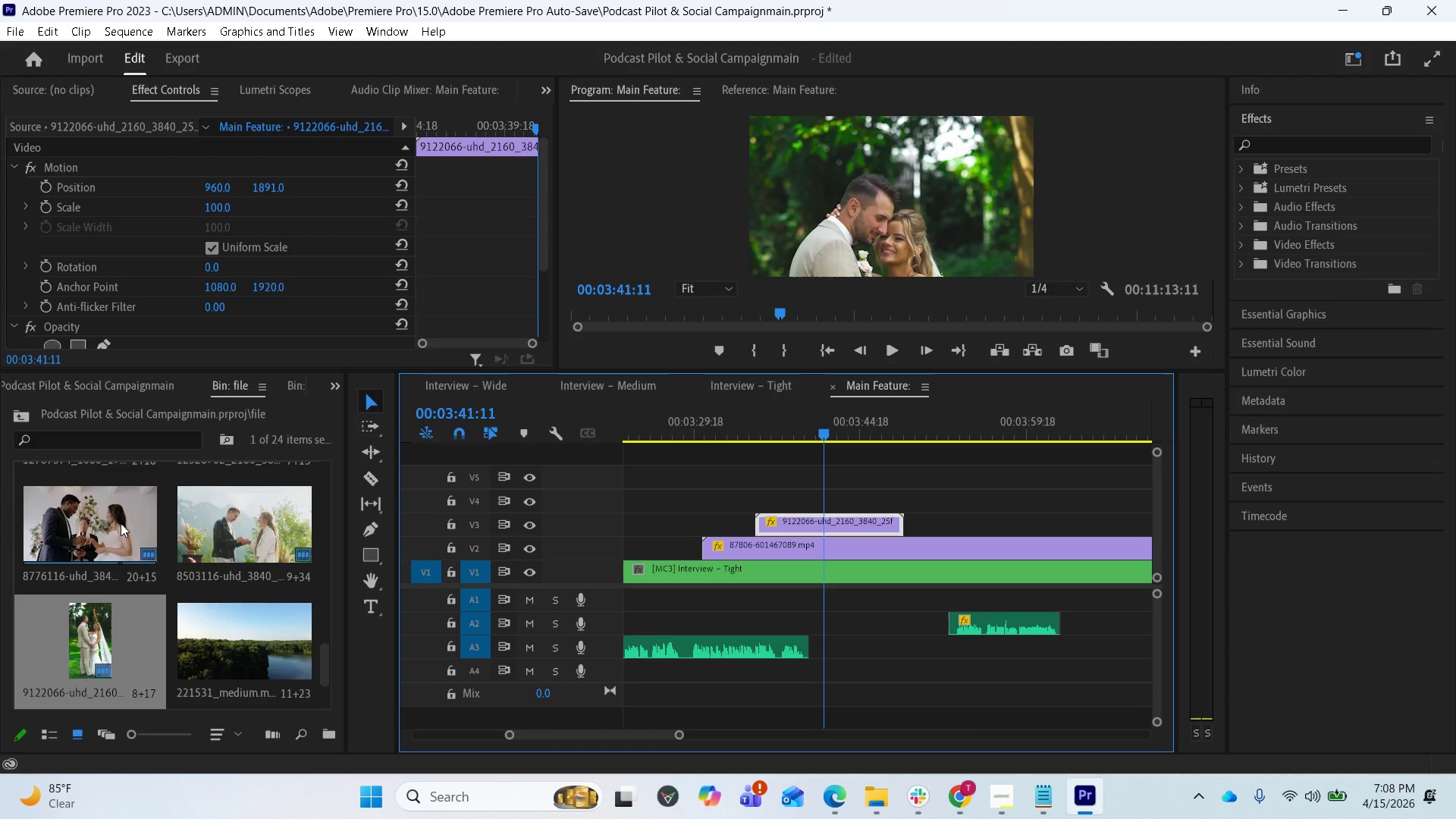 
left_click([805, 526])
 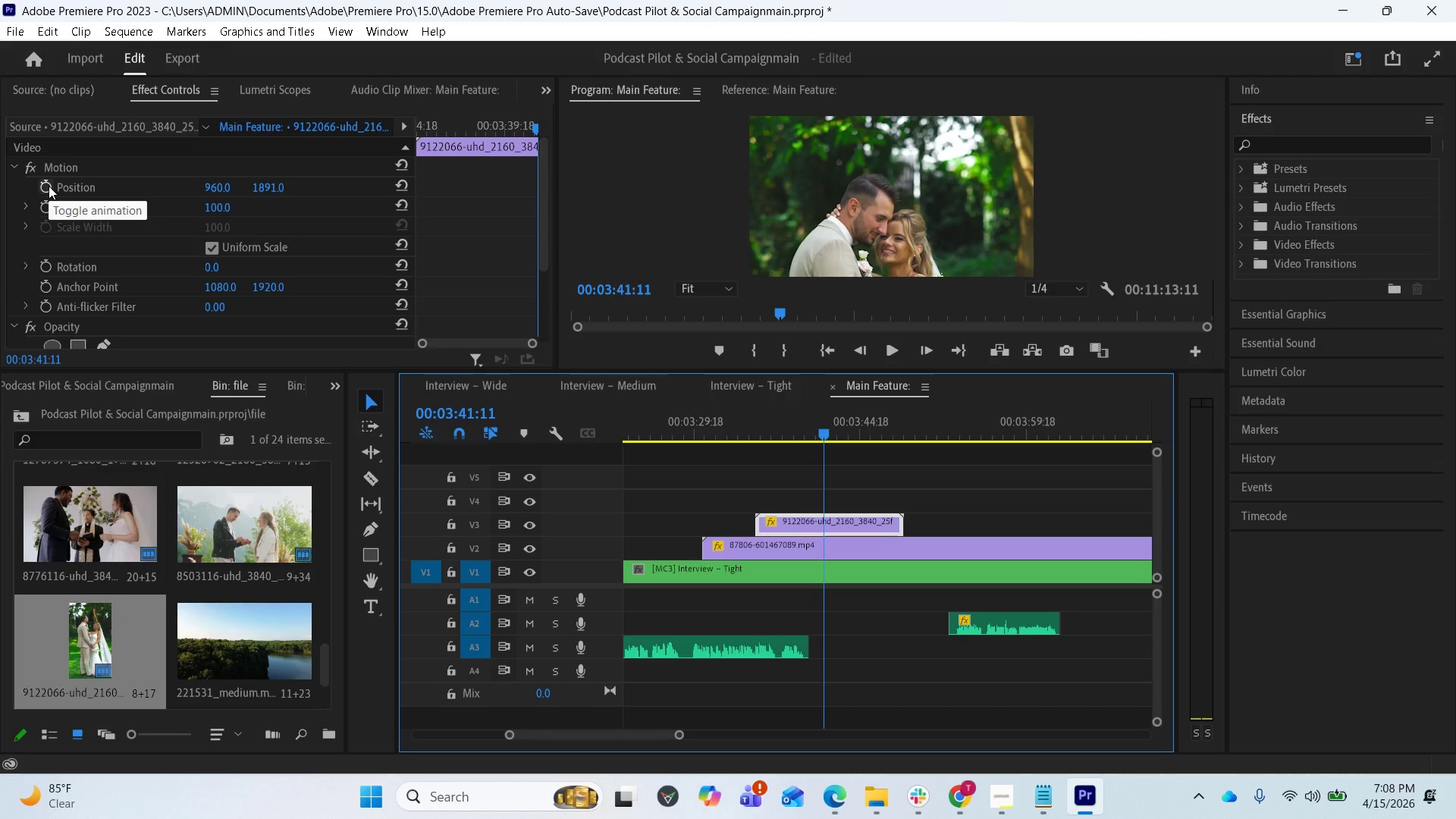 
wait(5.52)
 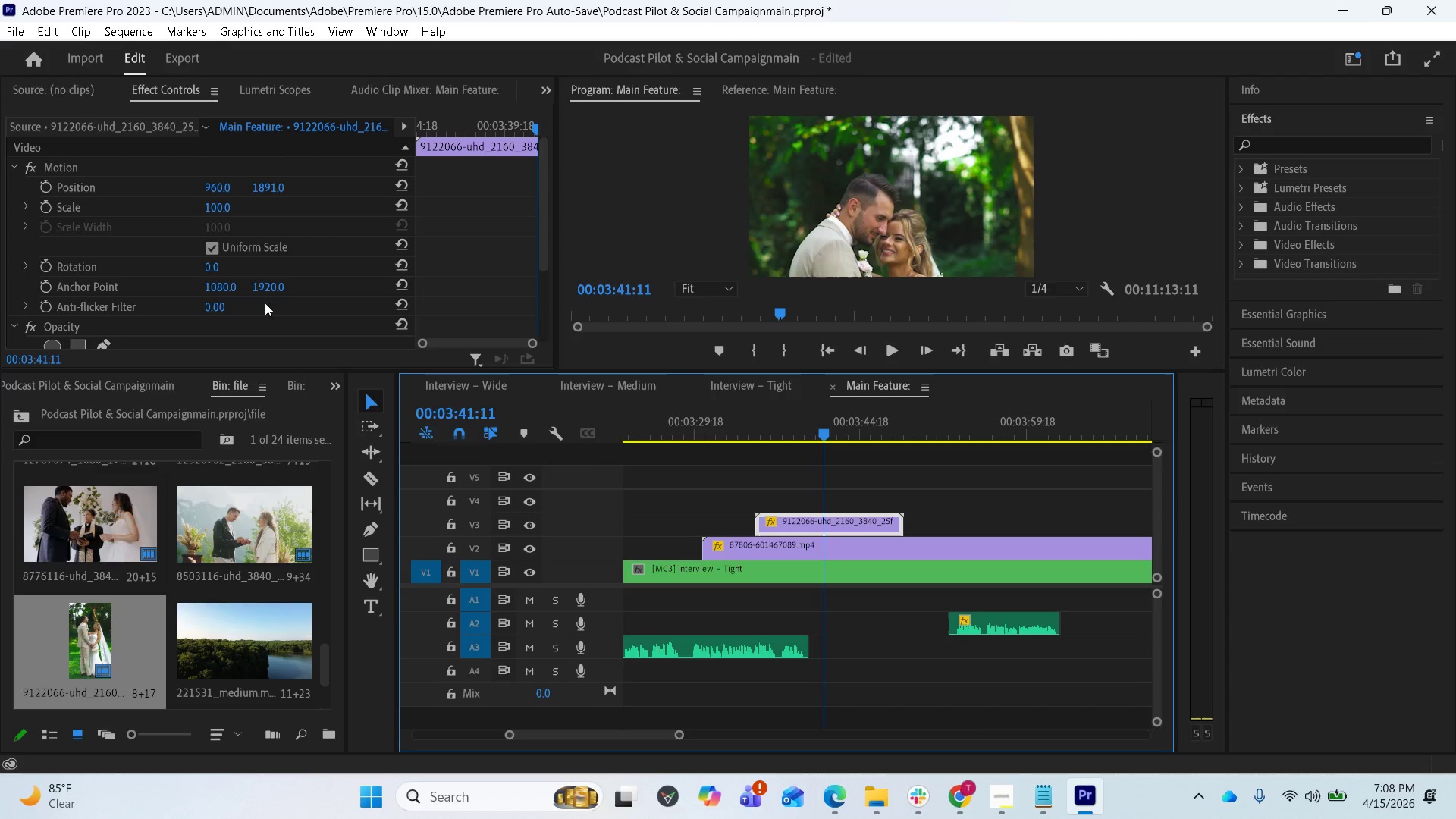 
left_click_drag(start_coordinate=[821, 433], to_coordinate=[892, 438])
 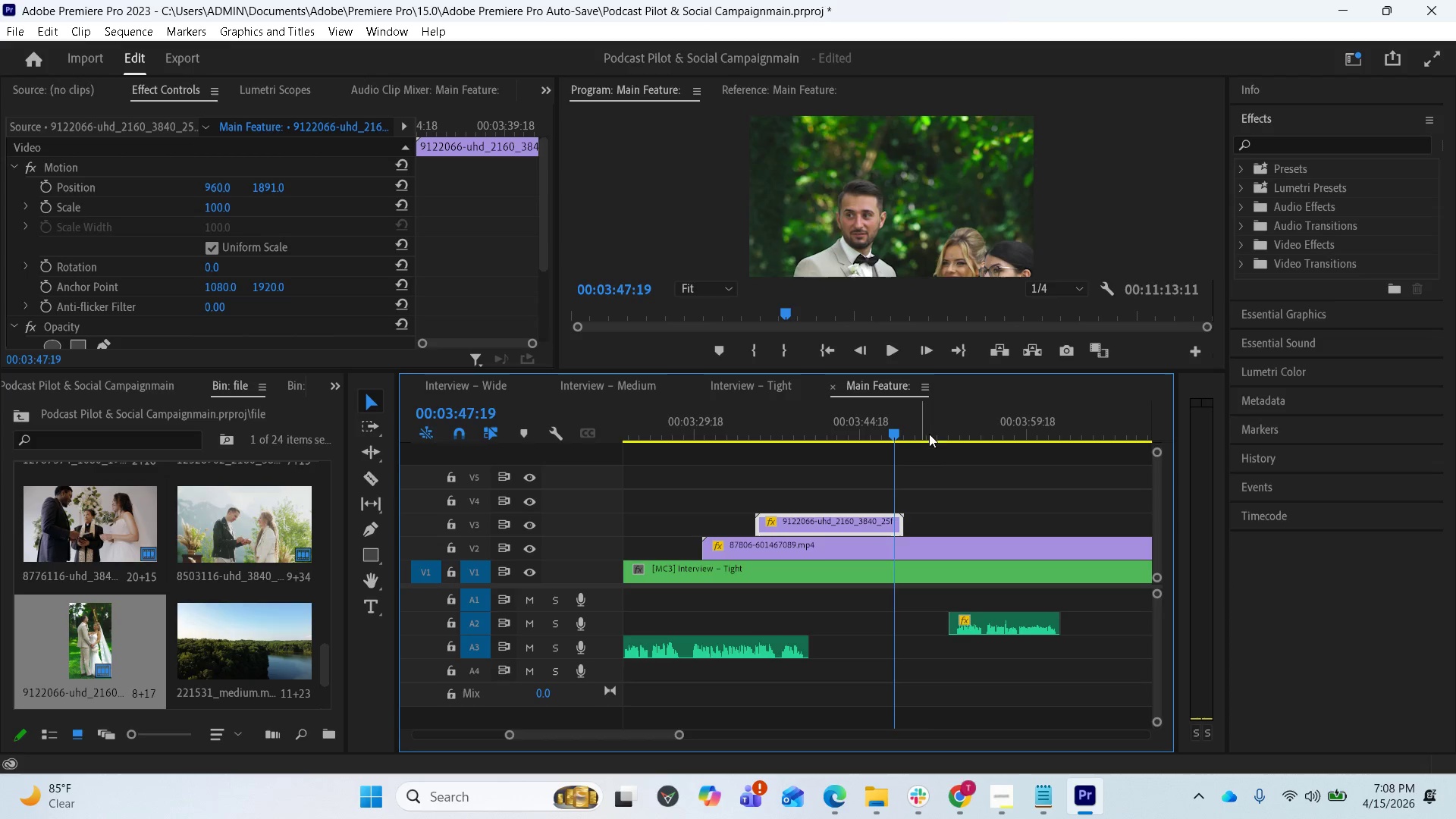 
left_click_drag(start_coordinate=[894, 429], to_coordinate=[760, 419])
 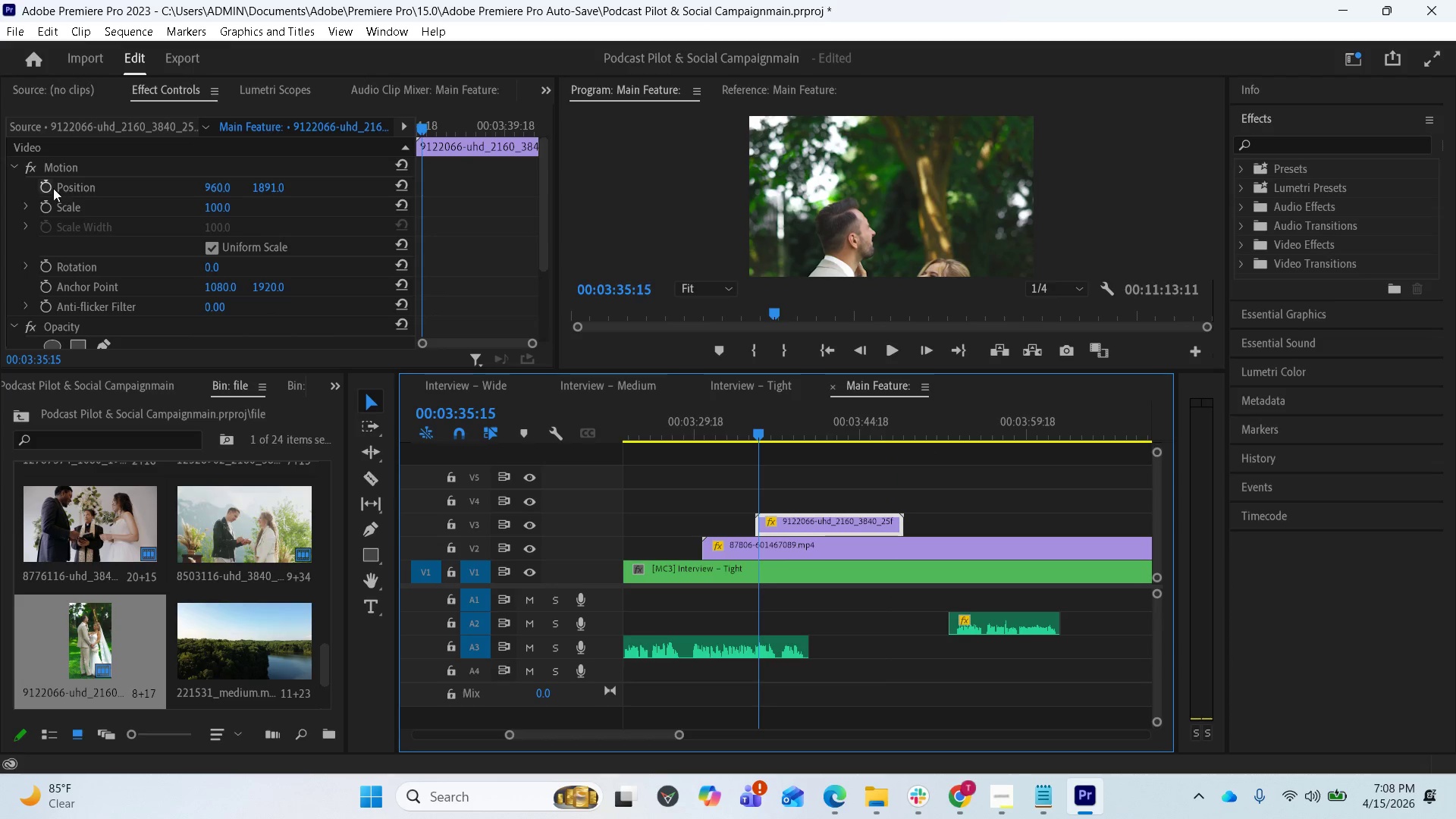 
left_click([47, 188])
 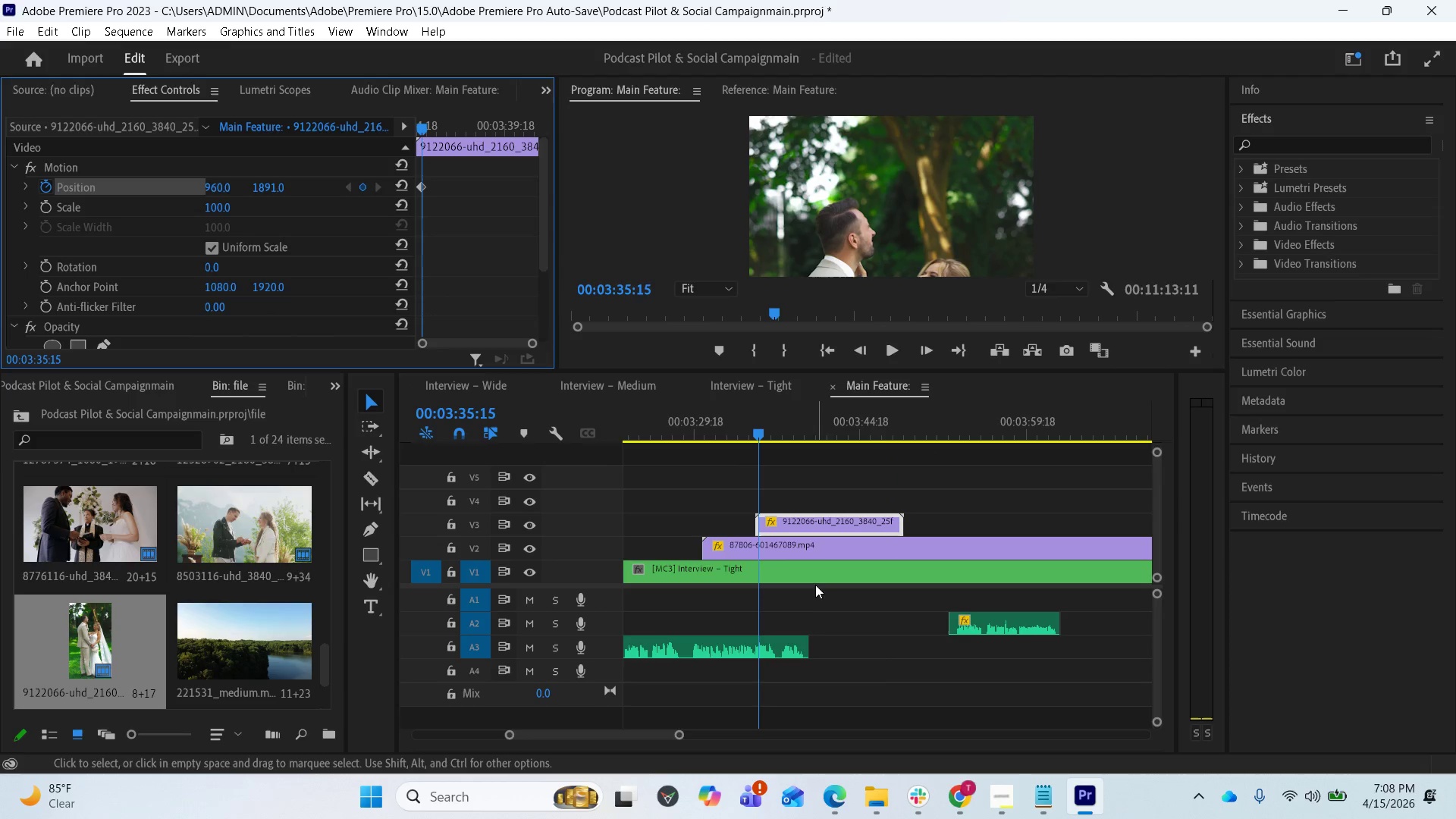 
key(Space)
 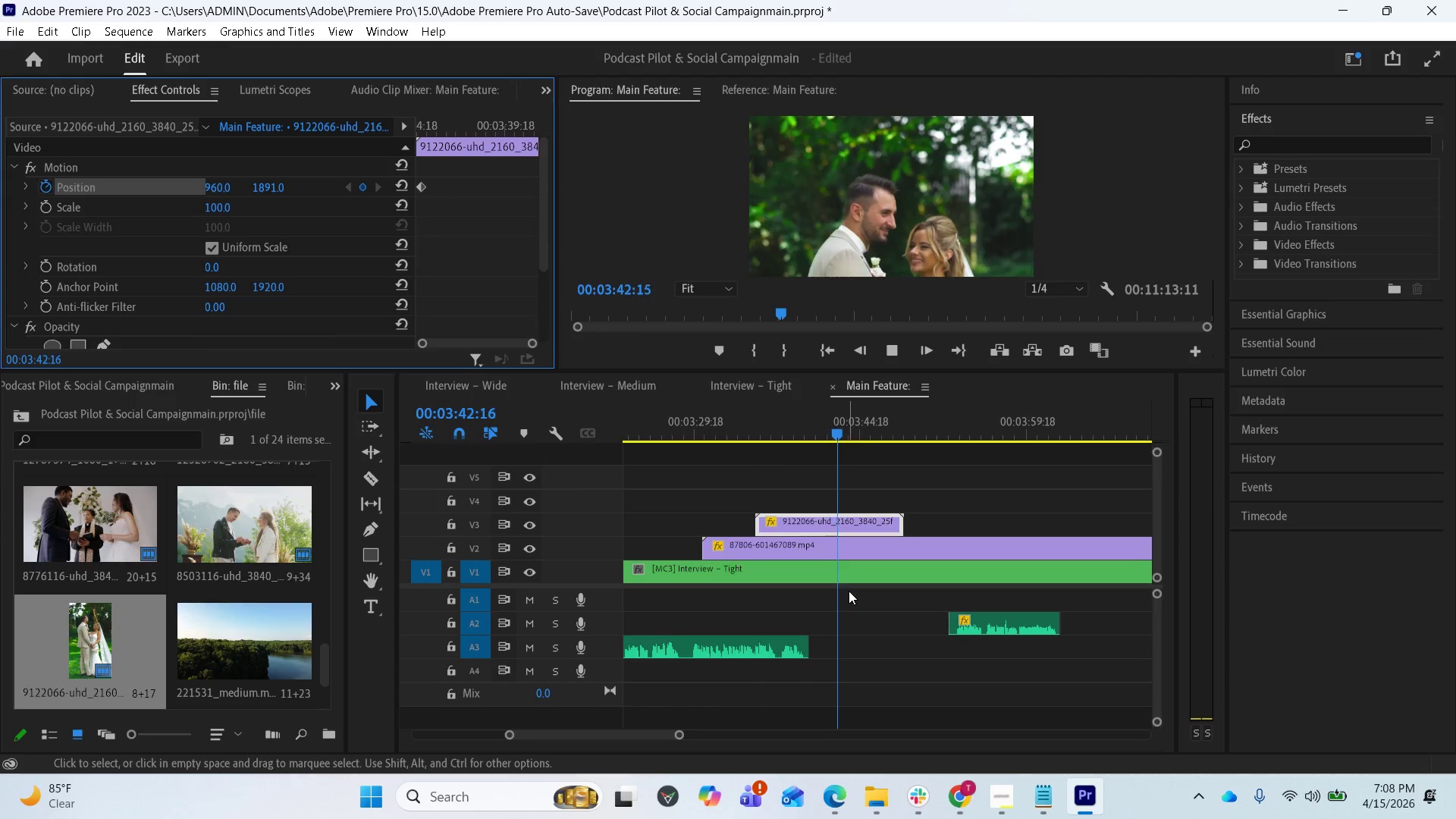 
wait(12.11)
 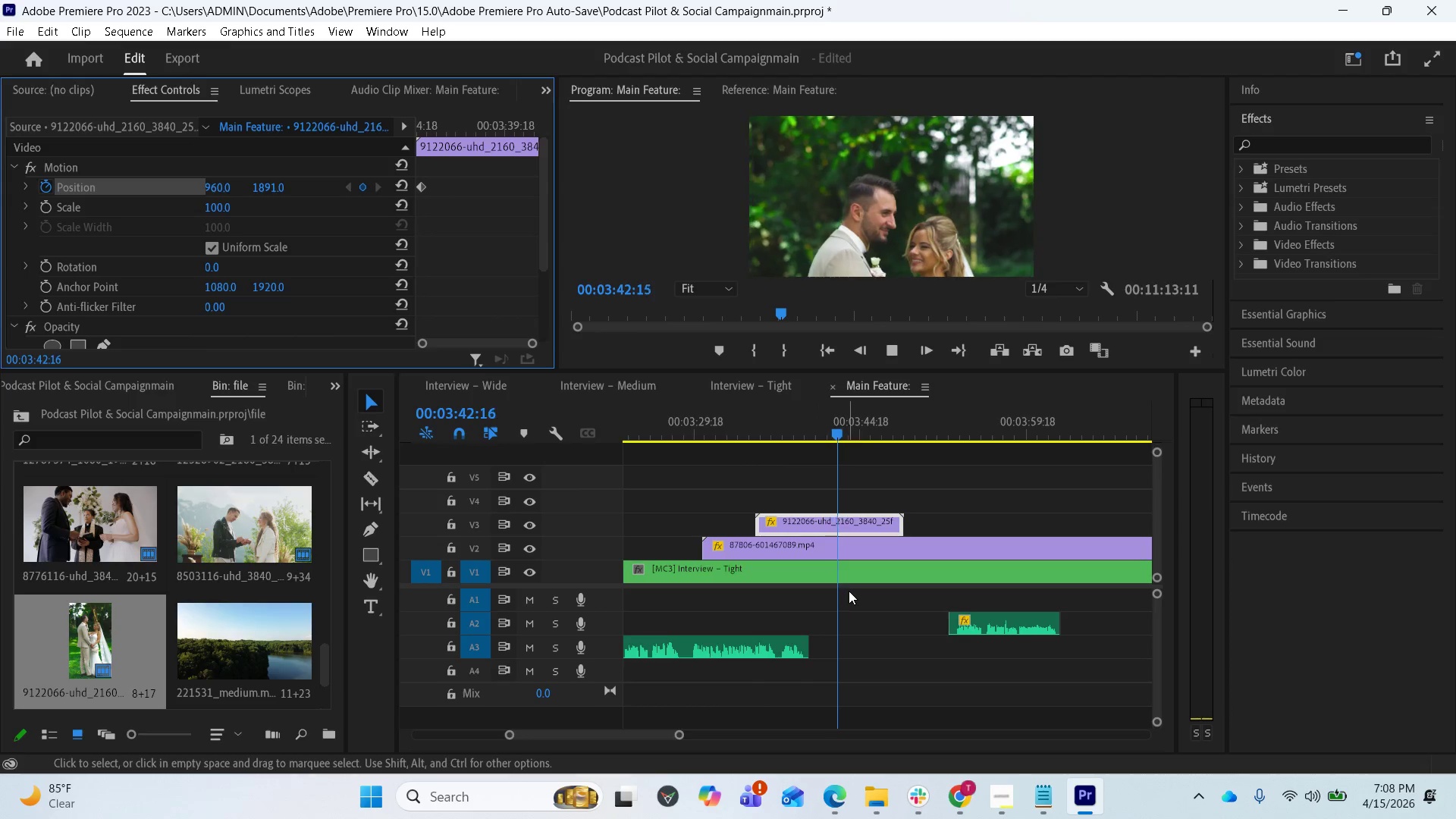 
key(Space)
 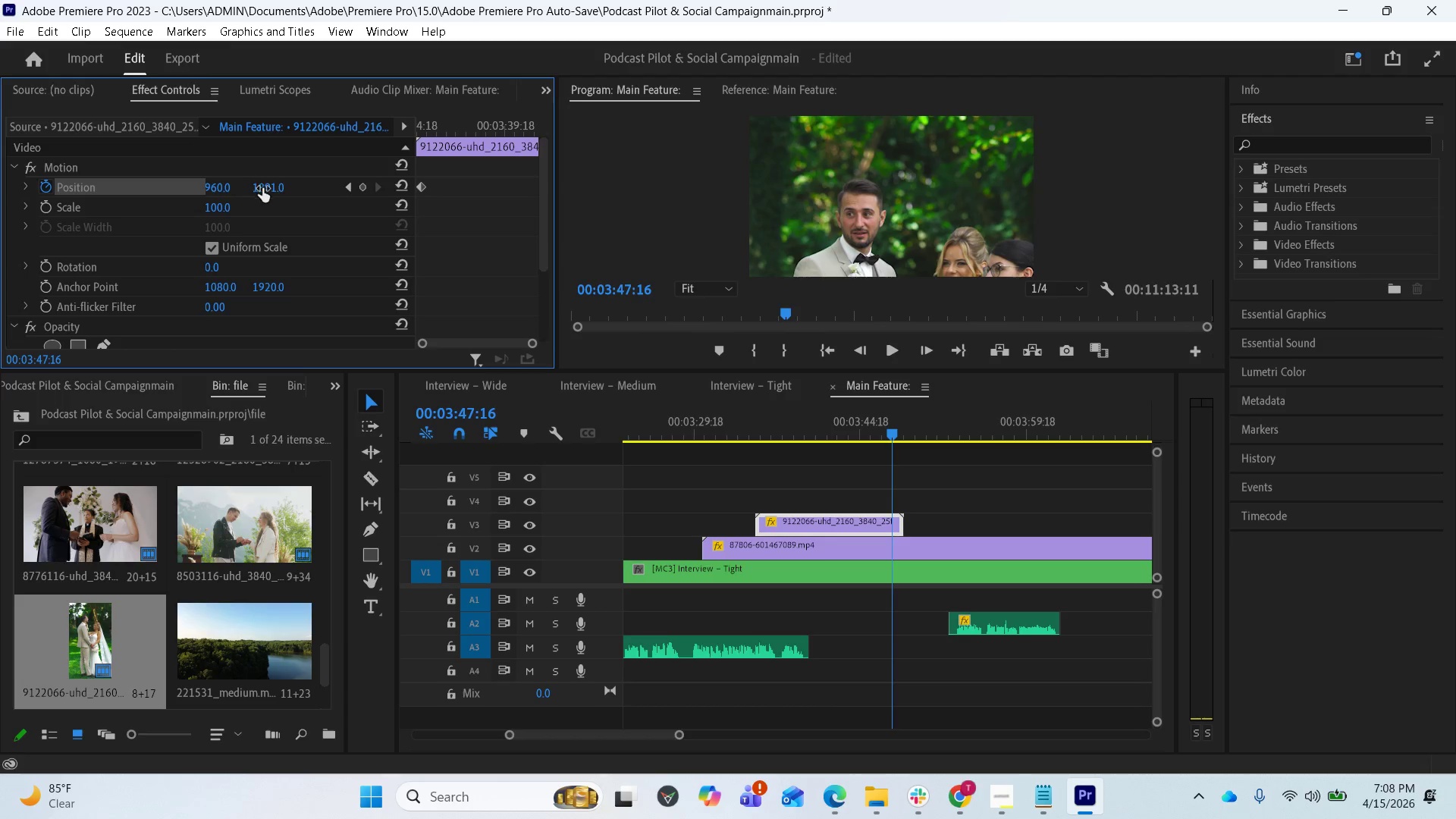 
left_click_drag(start_coordinate=[263, 188], to_coordinate=[95, 188])
 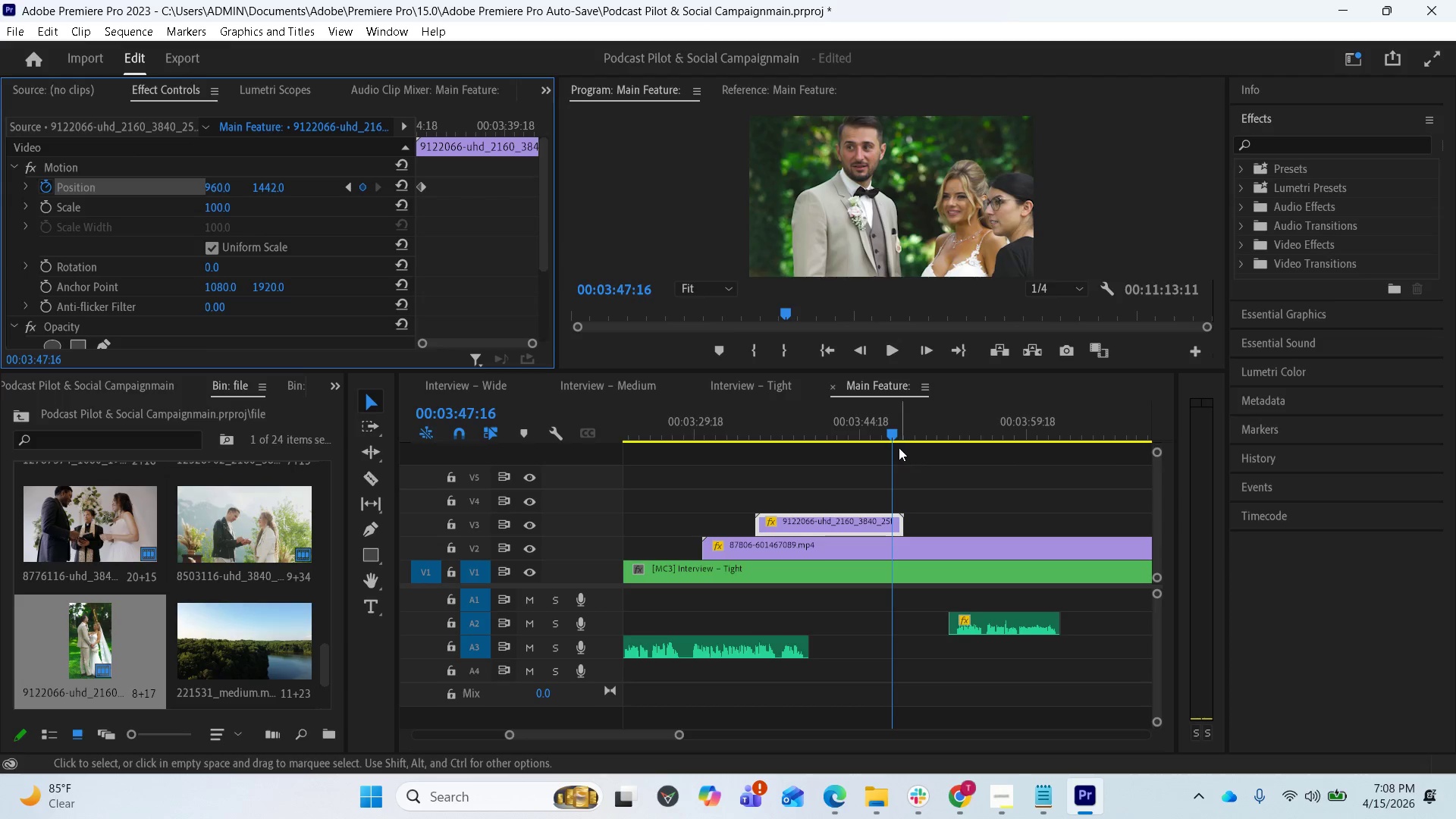 
left_click_drag(start_coordinate=[883, 433], to_coordinate=[740, 433])
 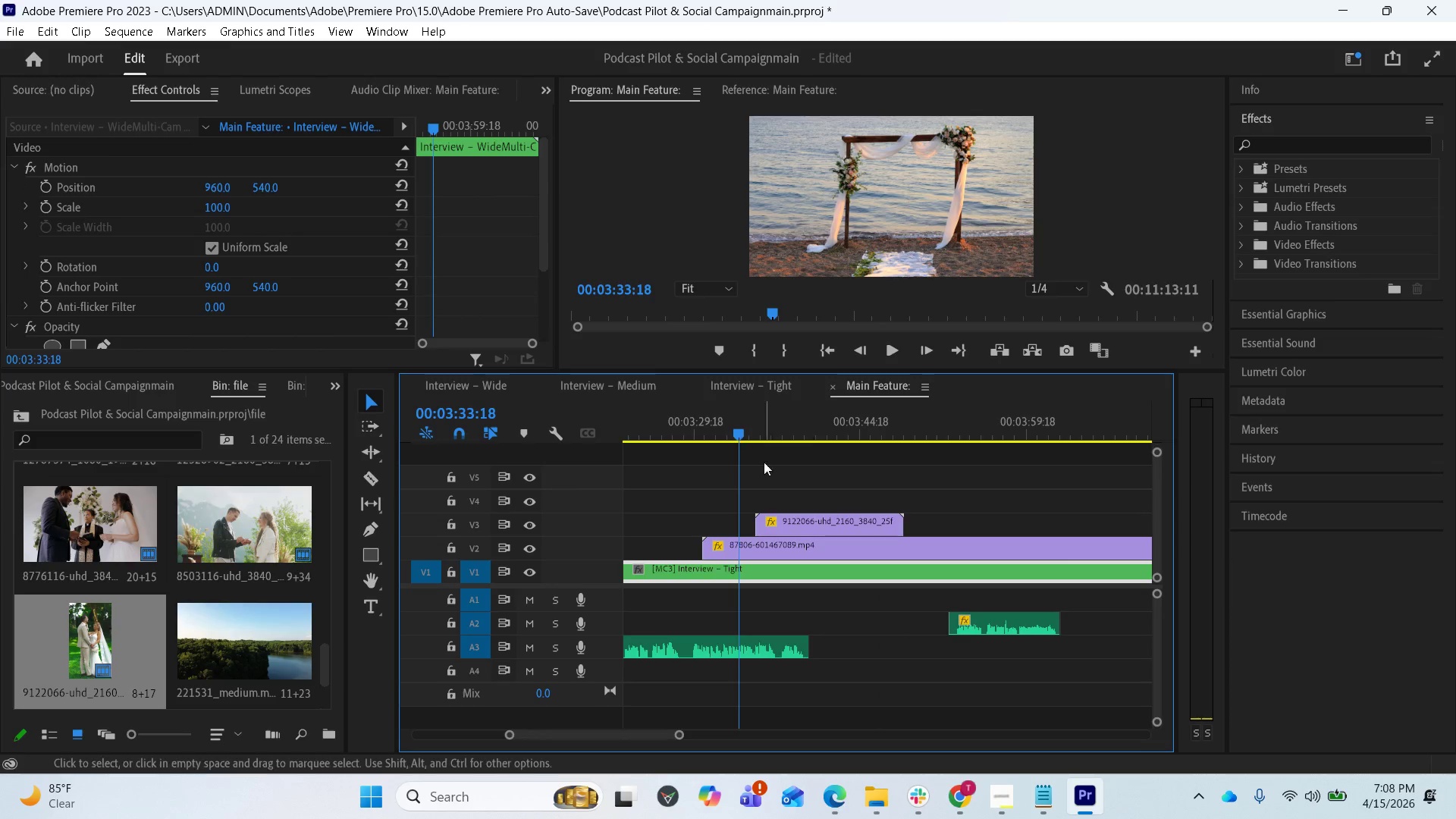 
key(Space)
 